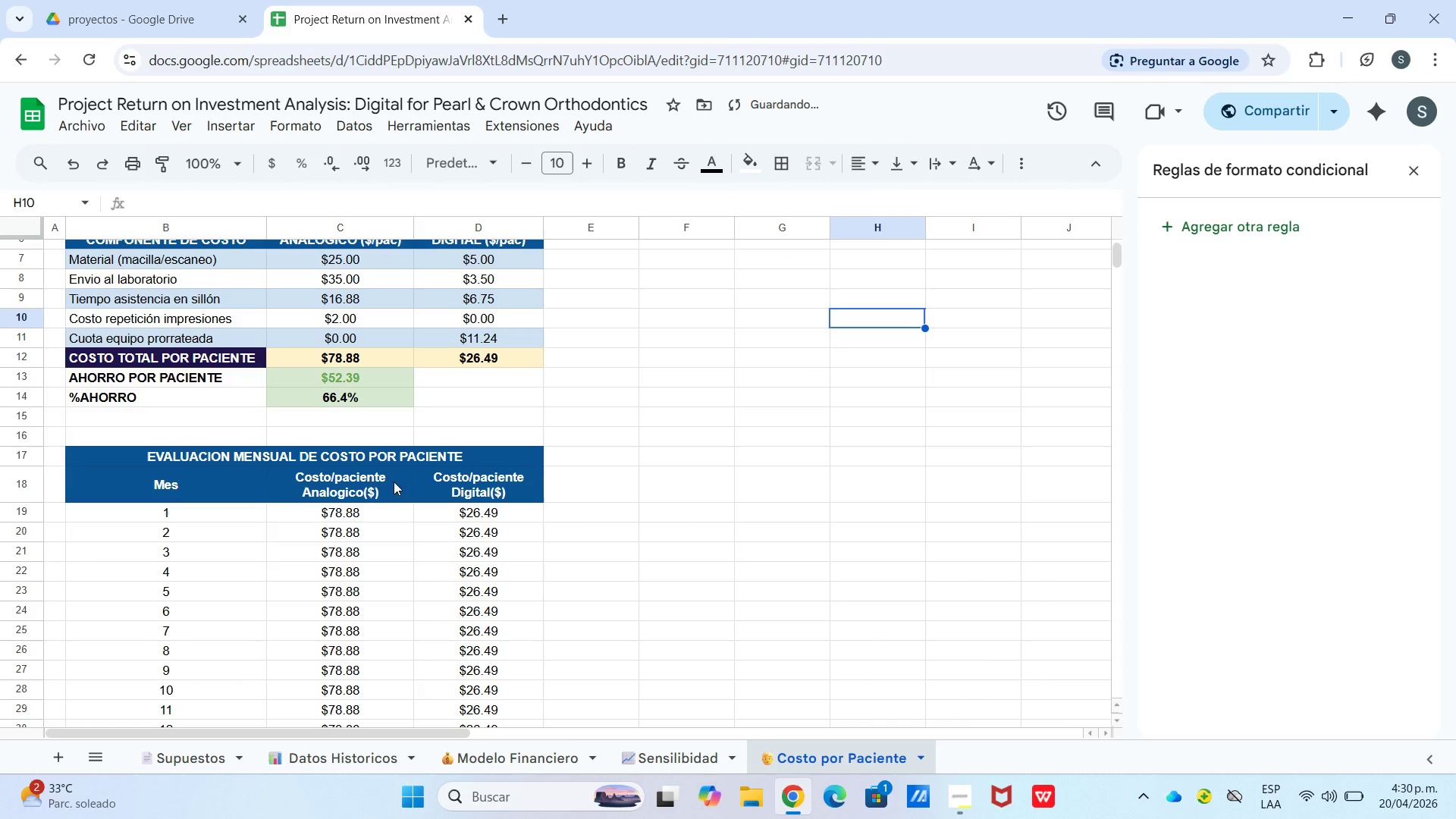 
left_click_drag(start_coordinate=[365, 457], to_coordinate=[404, 488])
 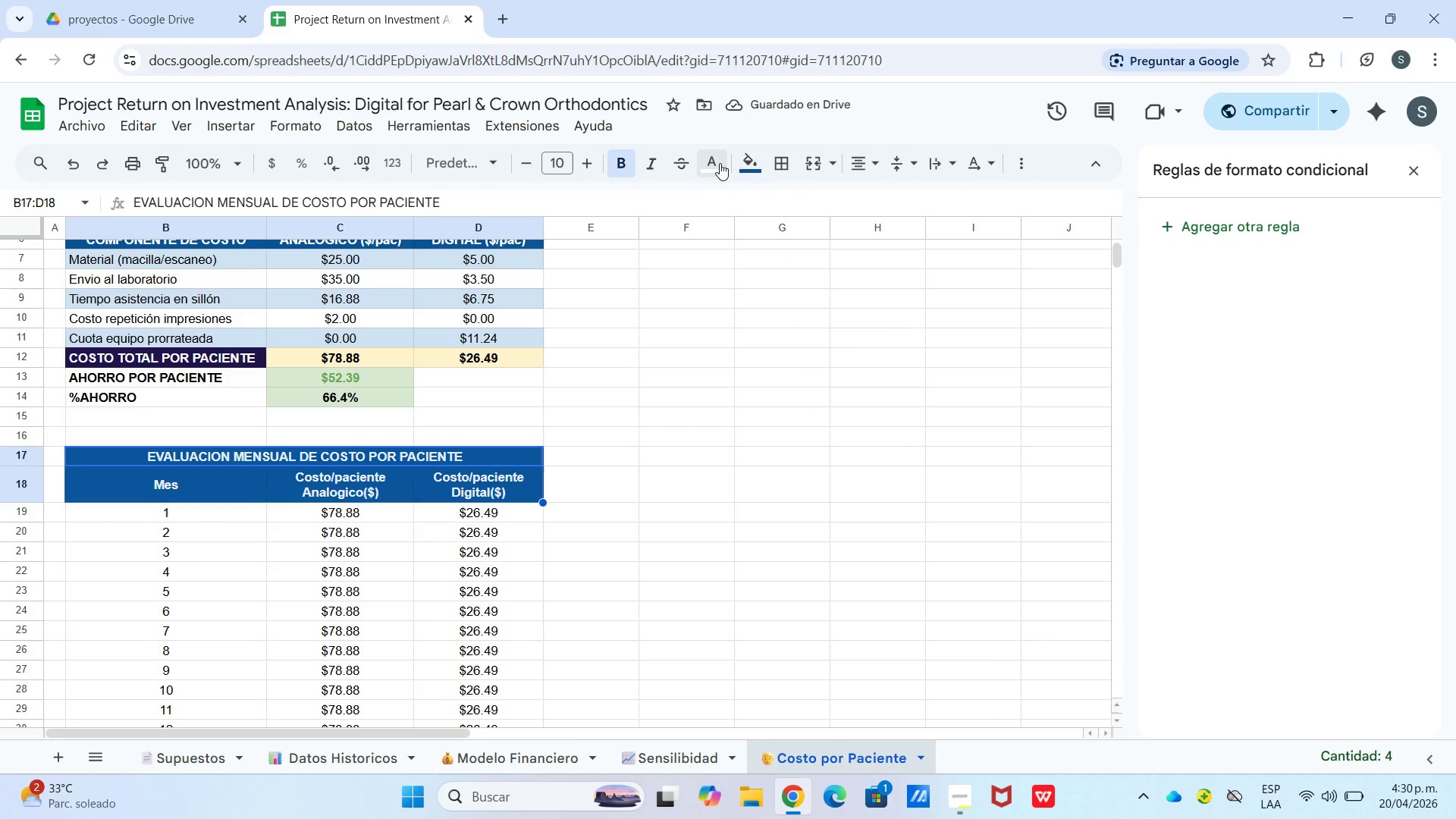 
left_click([741, 163])
 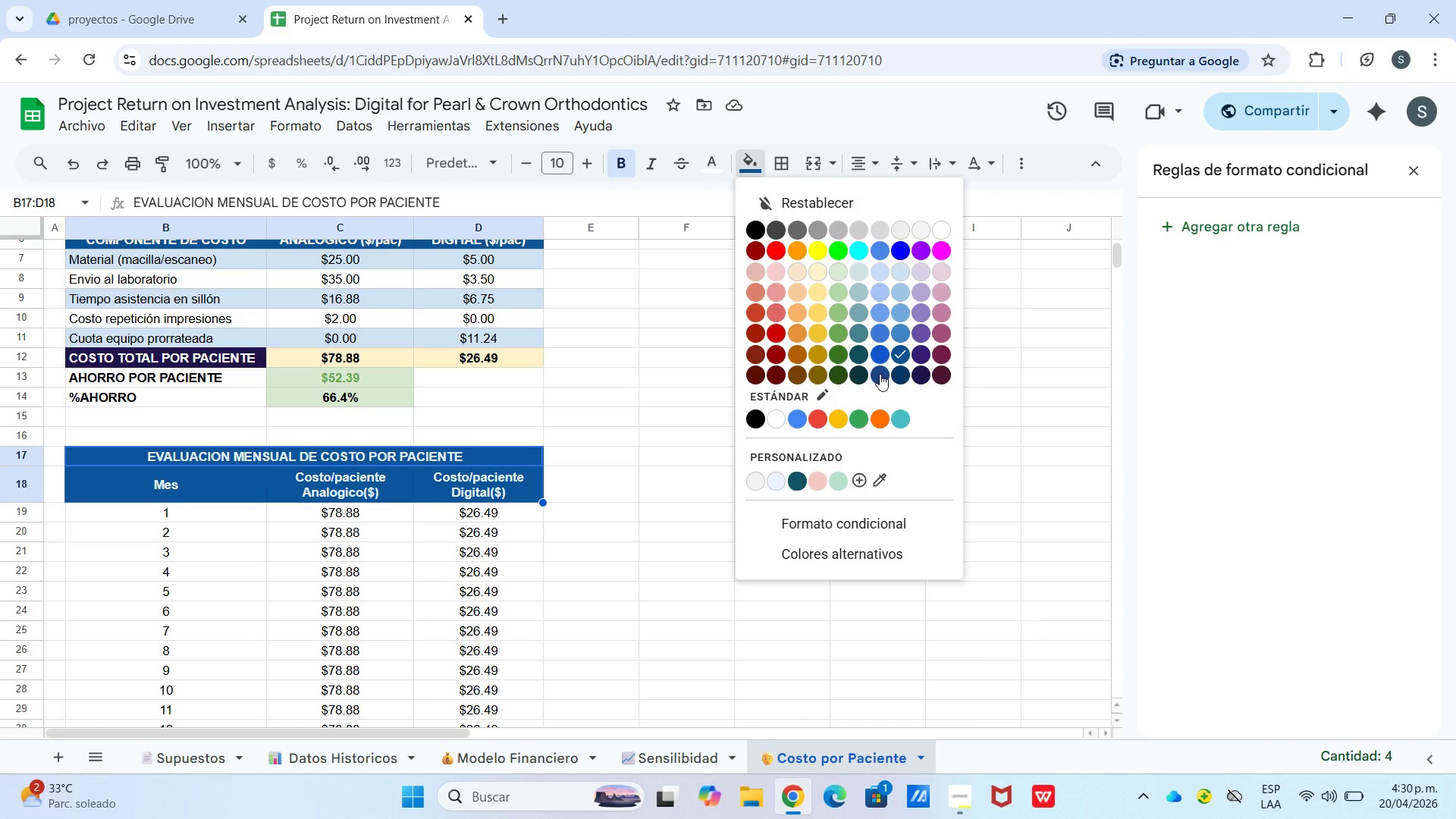 
left_click([727, 408])
 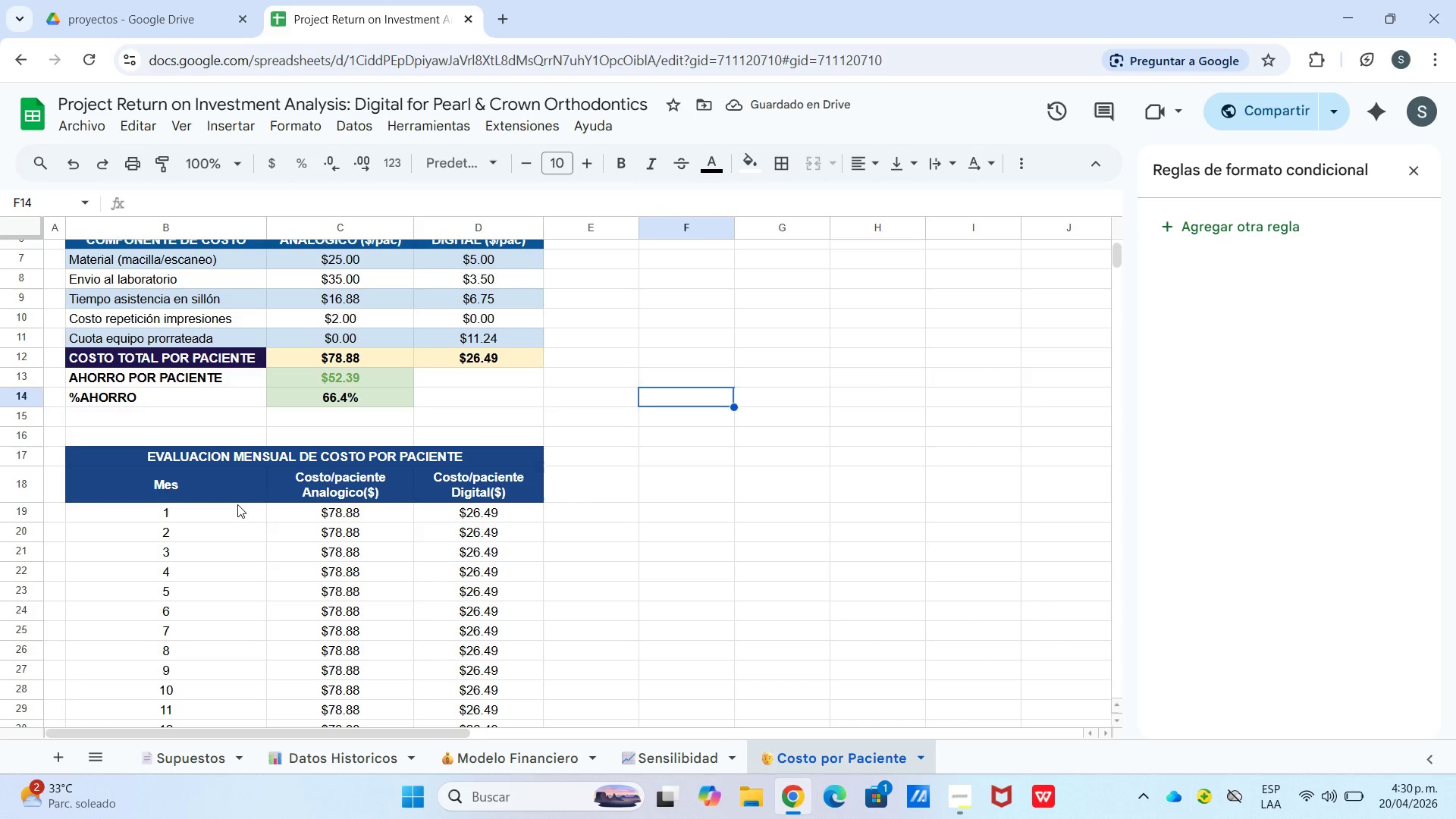 
left_click([202, 508])
 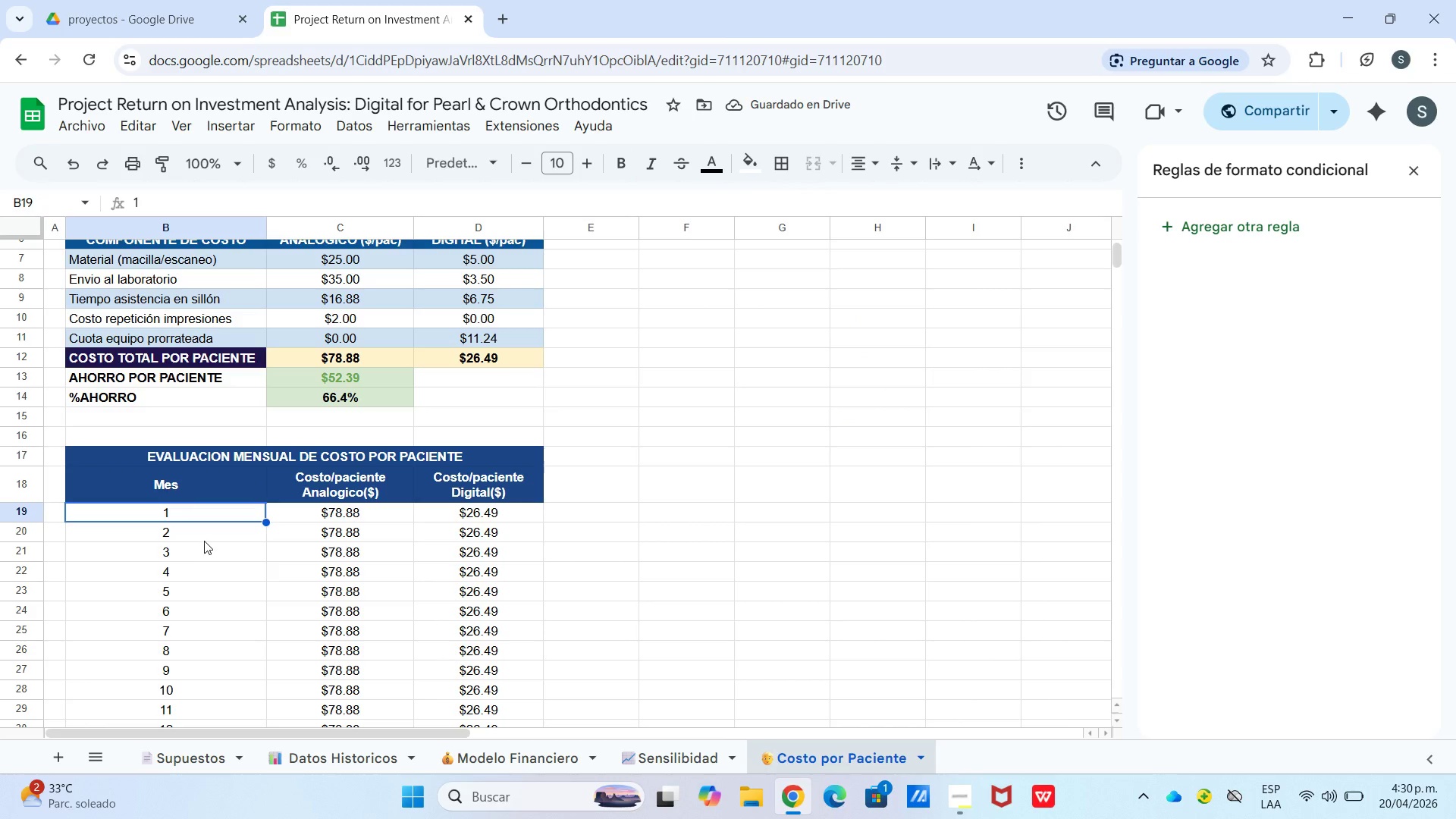 
left_click([204, 536])
 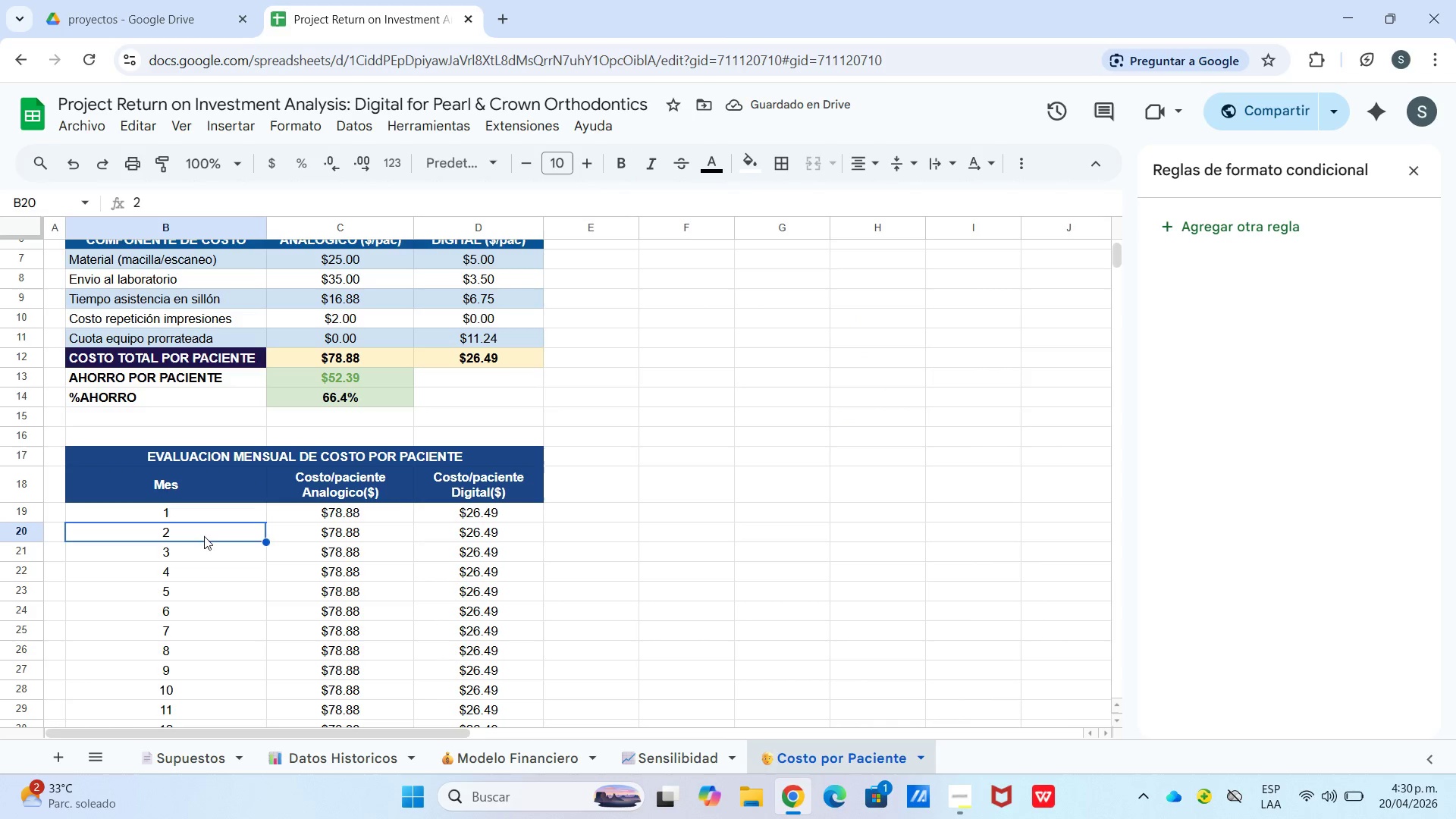 
left_click_drag(start_coordinate=[204, 536], to_coordinate=[433, 542])
 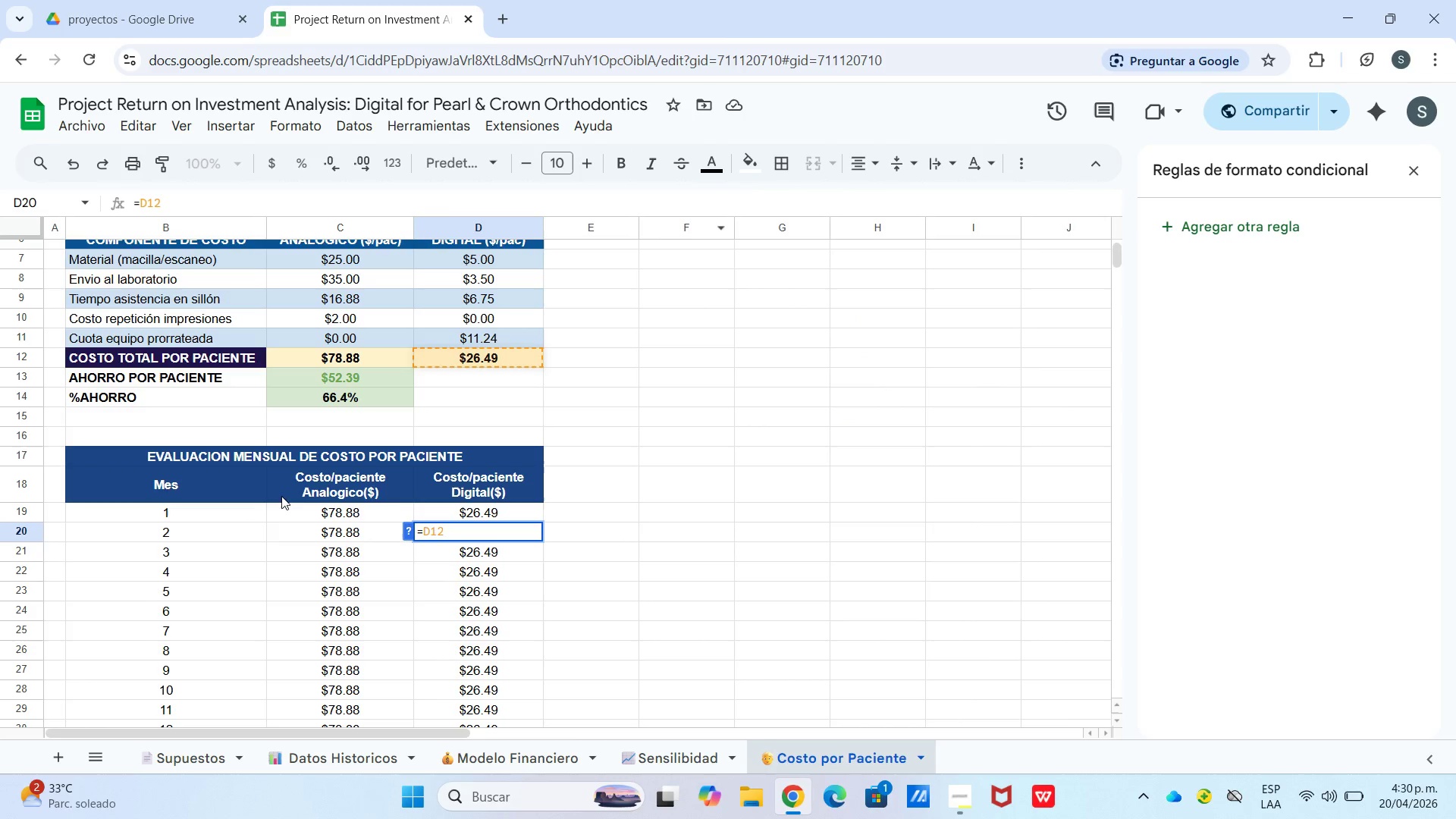 
left_click_drag(start_coordinate=[172, 563], to_coordinate=[174, 559])
 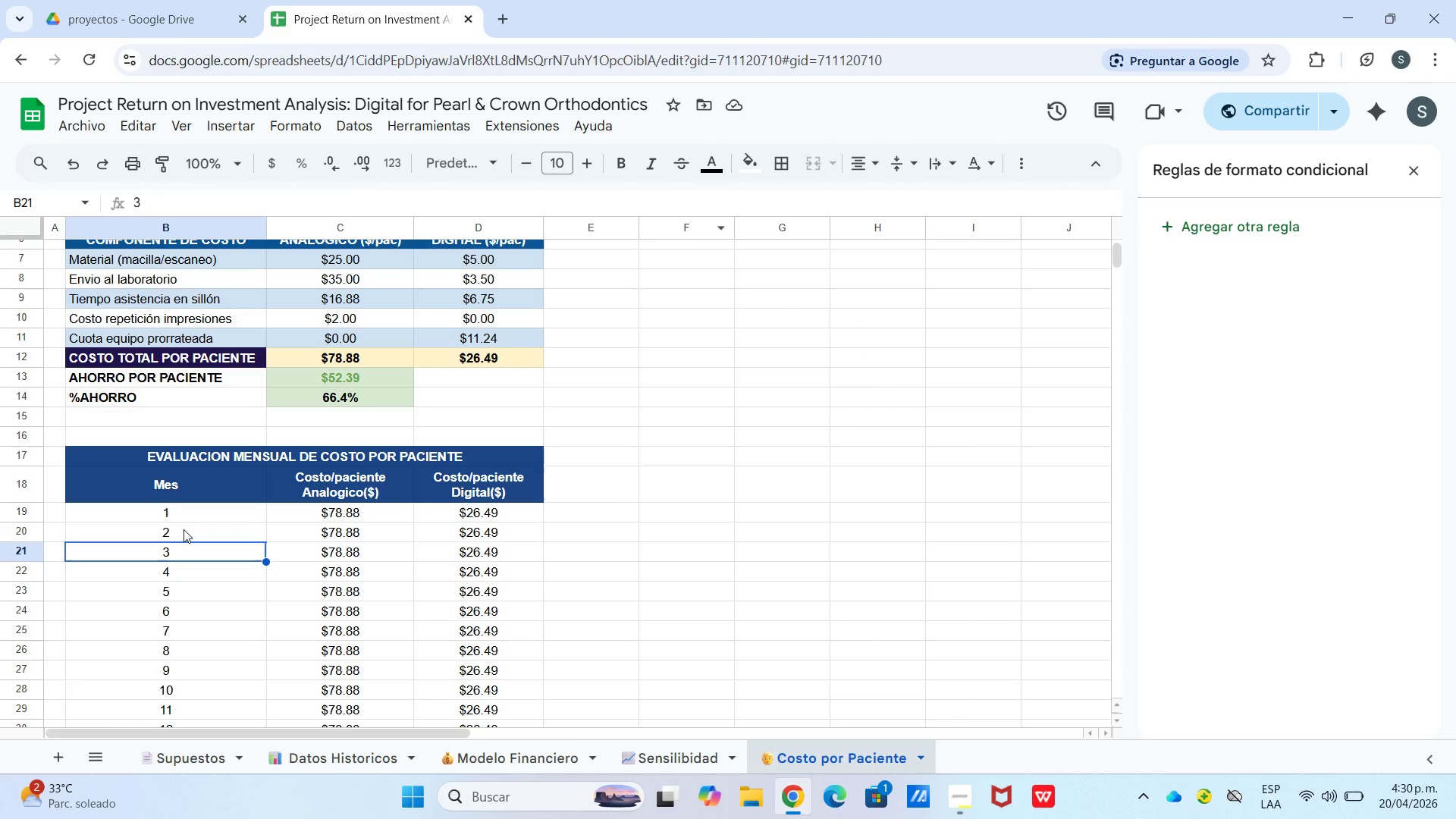 
left_click_drag(start_coordinate=[184, 529], to_coordinate=[469, 535])
 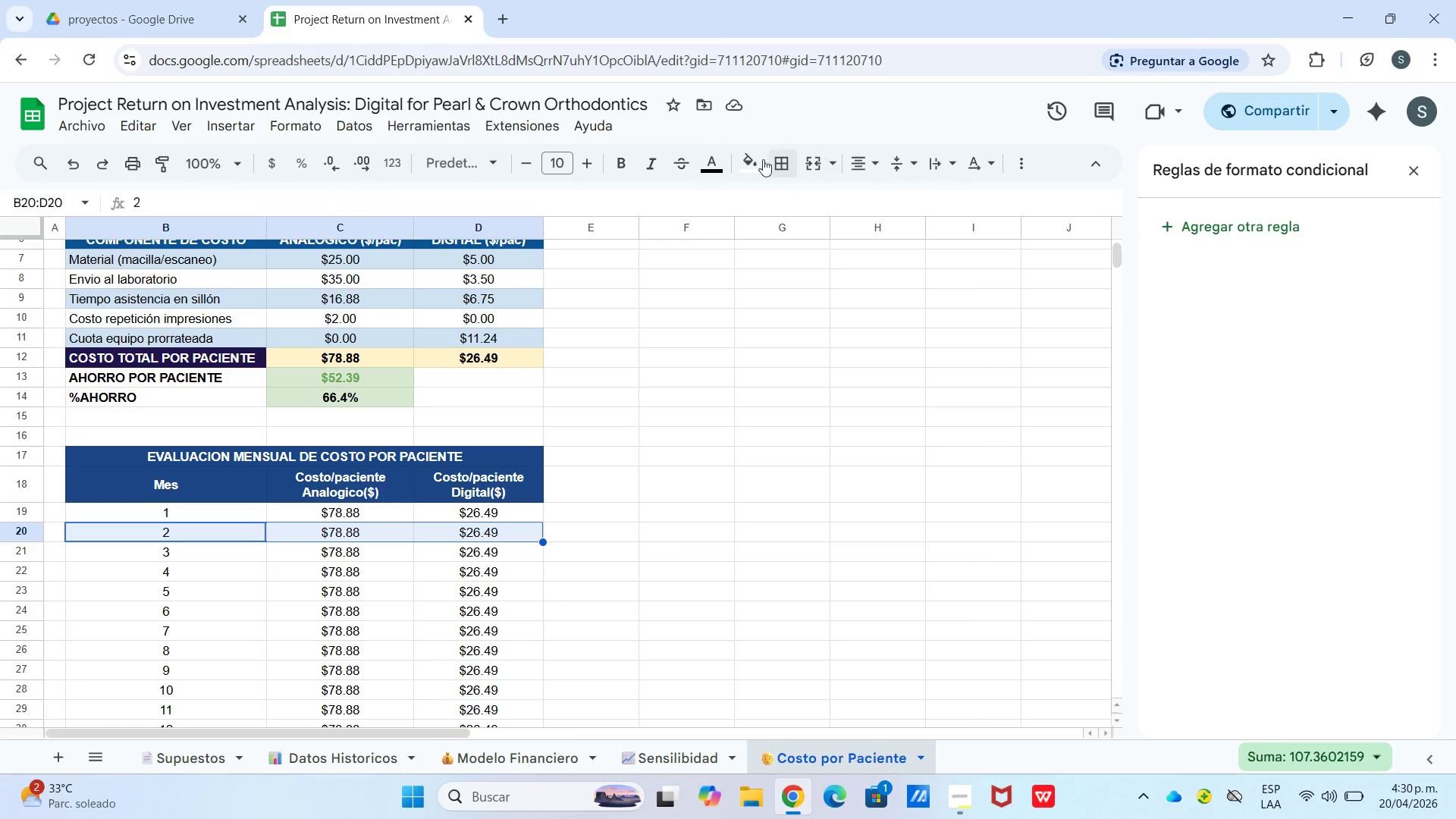 
left_click([741, 168])
 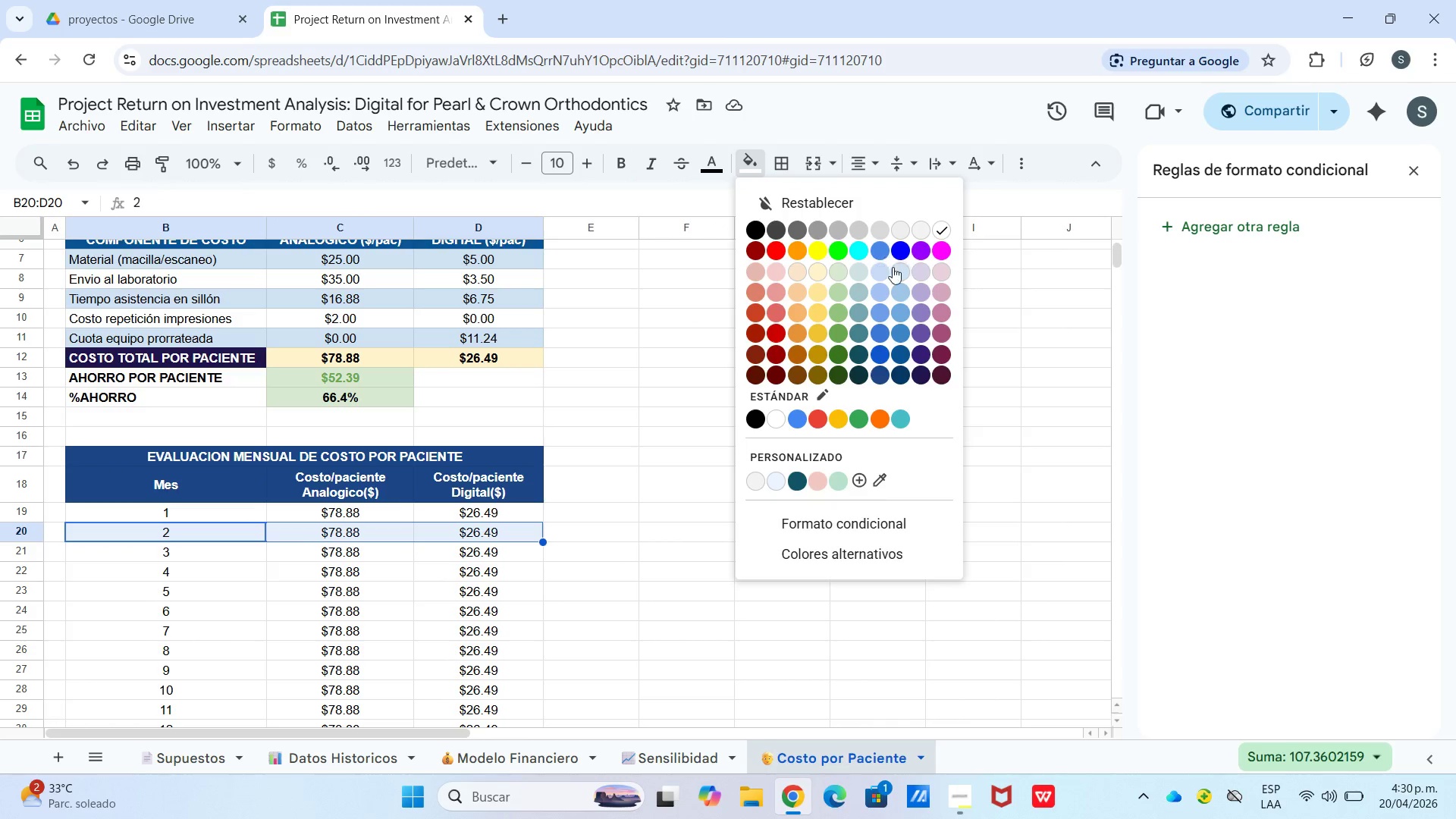 
left_click([901, 271])
 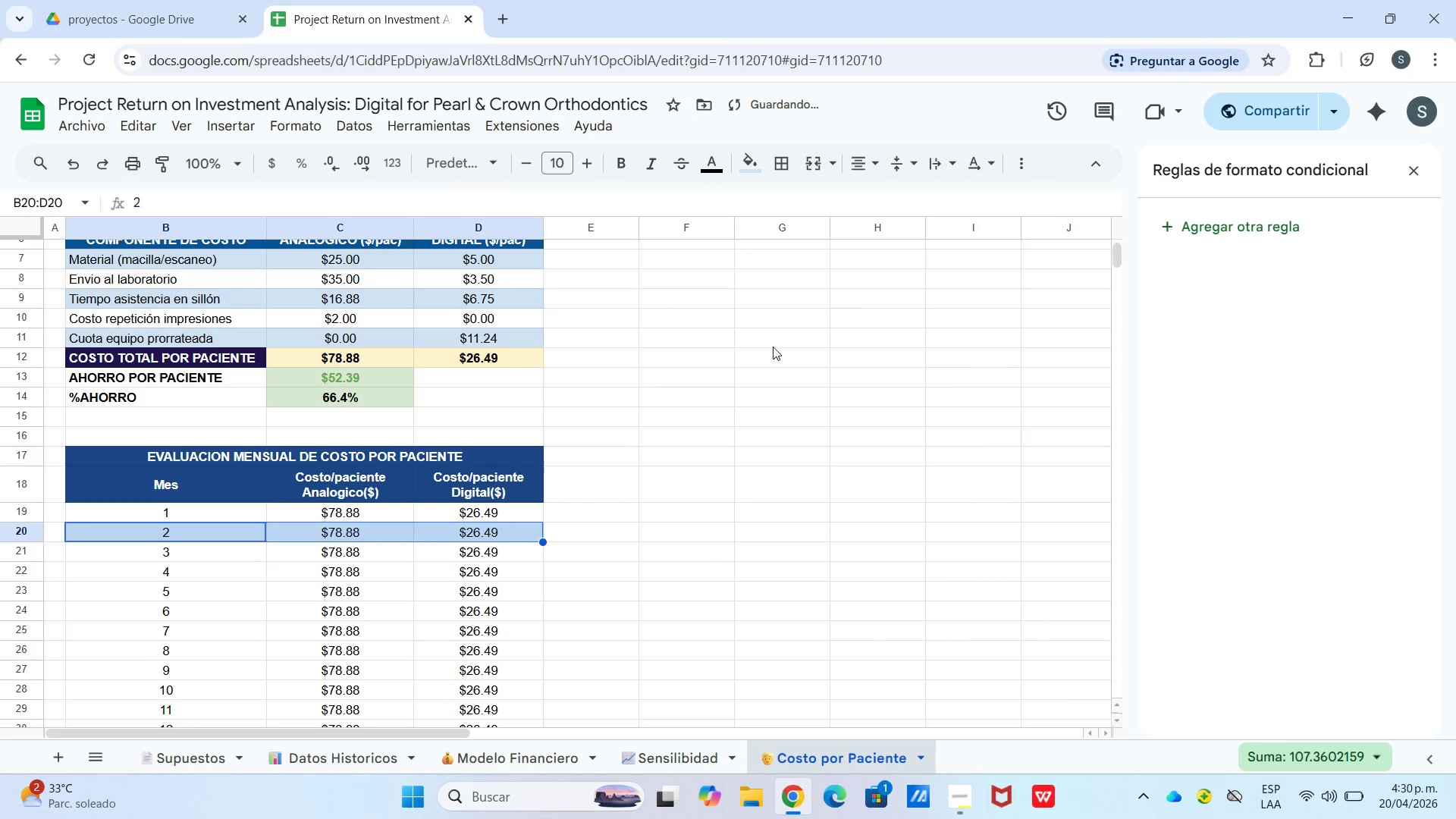 
scroll: coordinate [772, 348], scroll_direction: down, amount: 2.0
 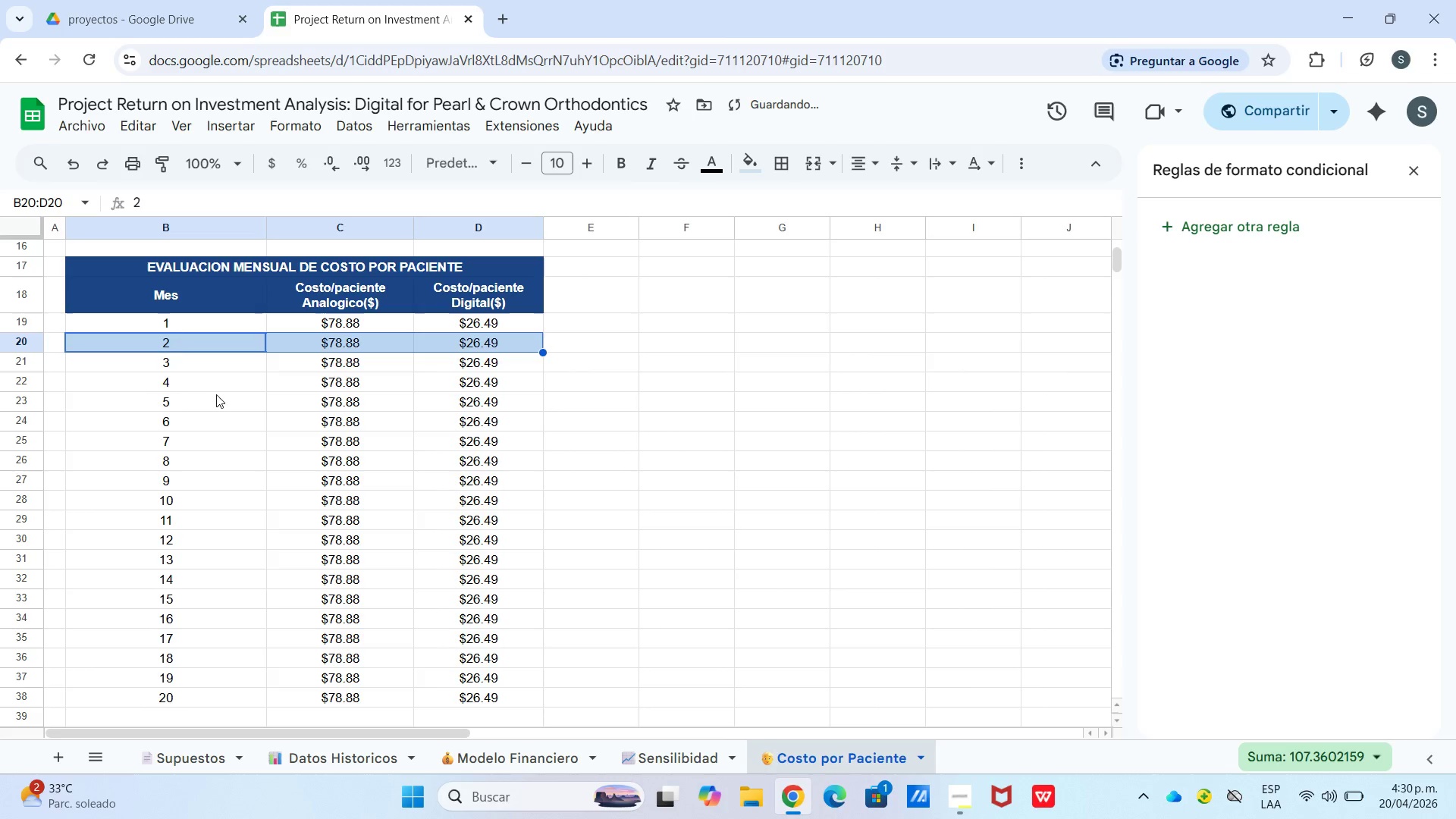 
left_click_drag(start_coordinate=[214, 387], to_coordinate=[450, 385])
 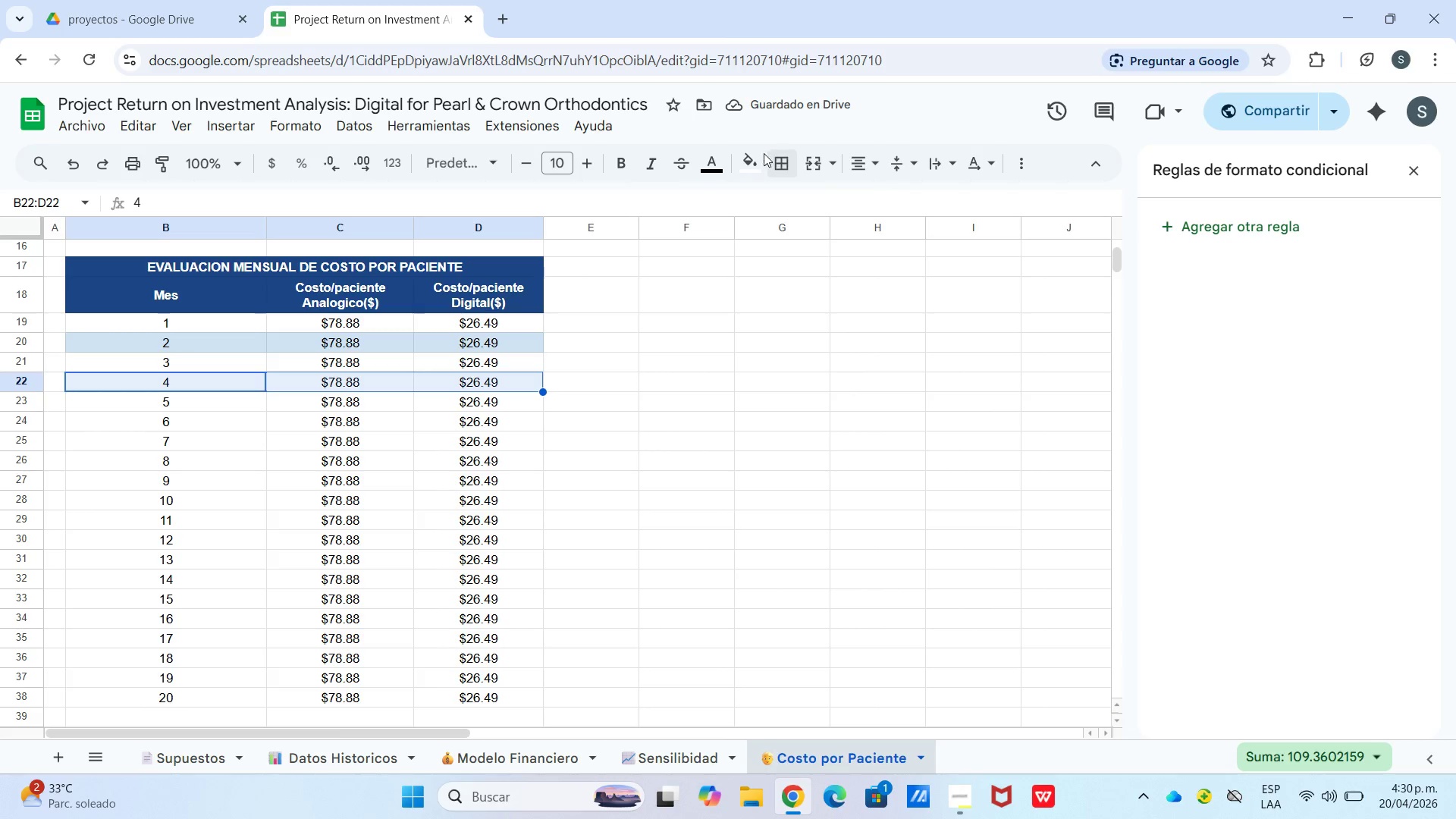 
left_click([758, 158])
 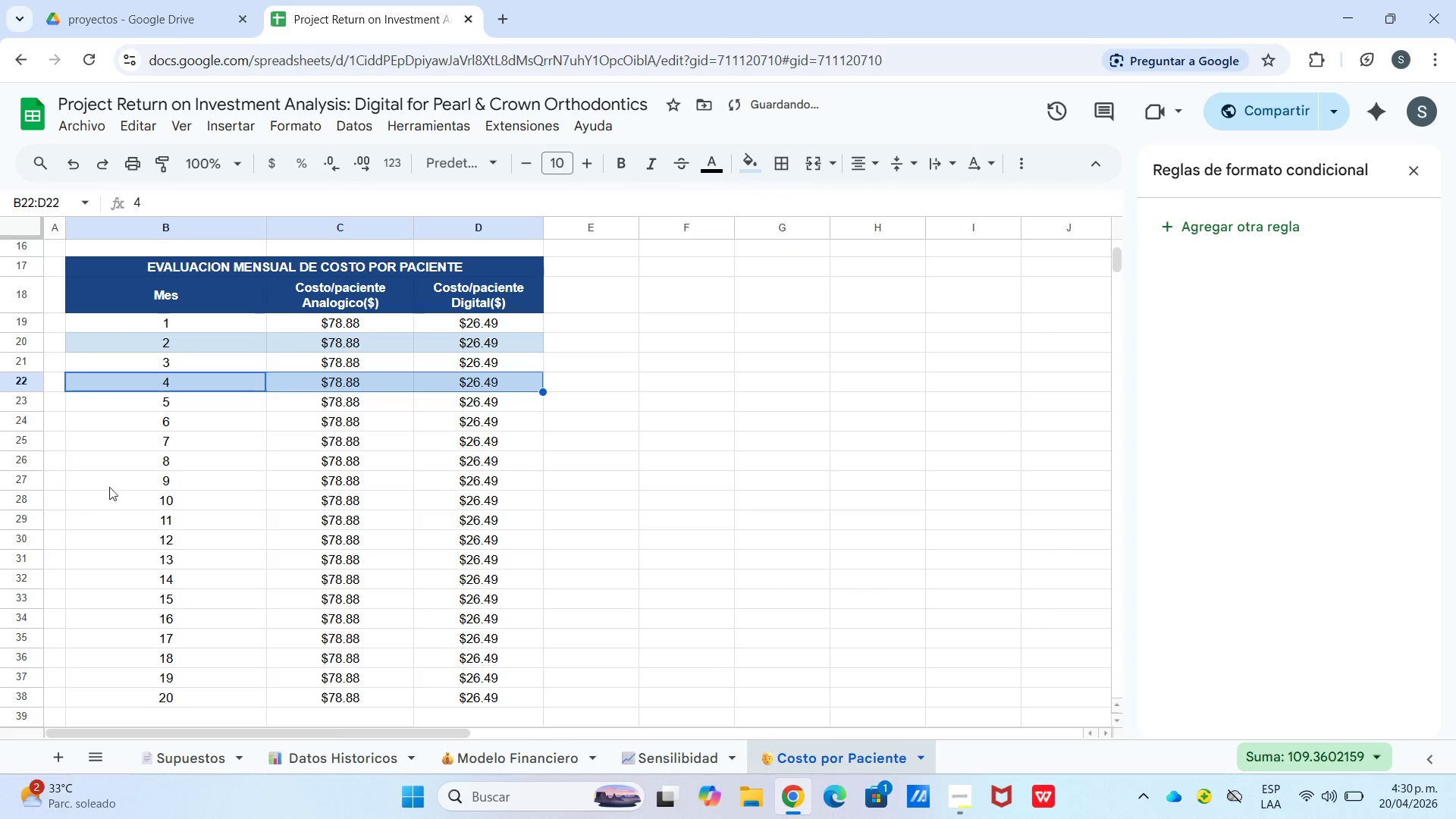 
left_click_drag(start_coordinate=[158, 421], to_coordinate=[504, 421])
 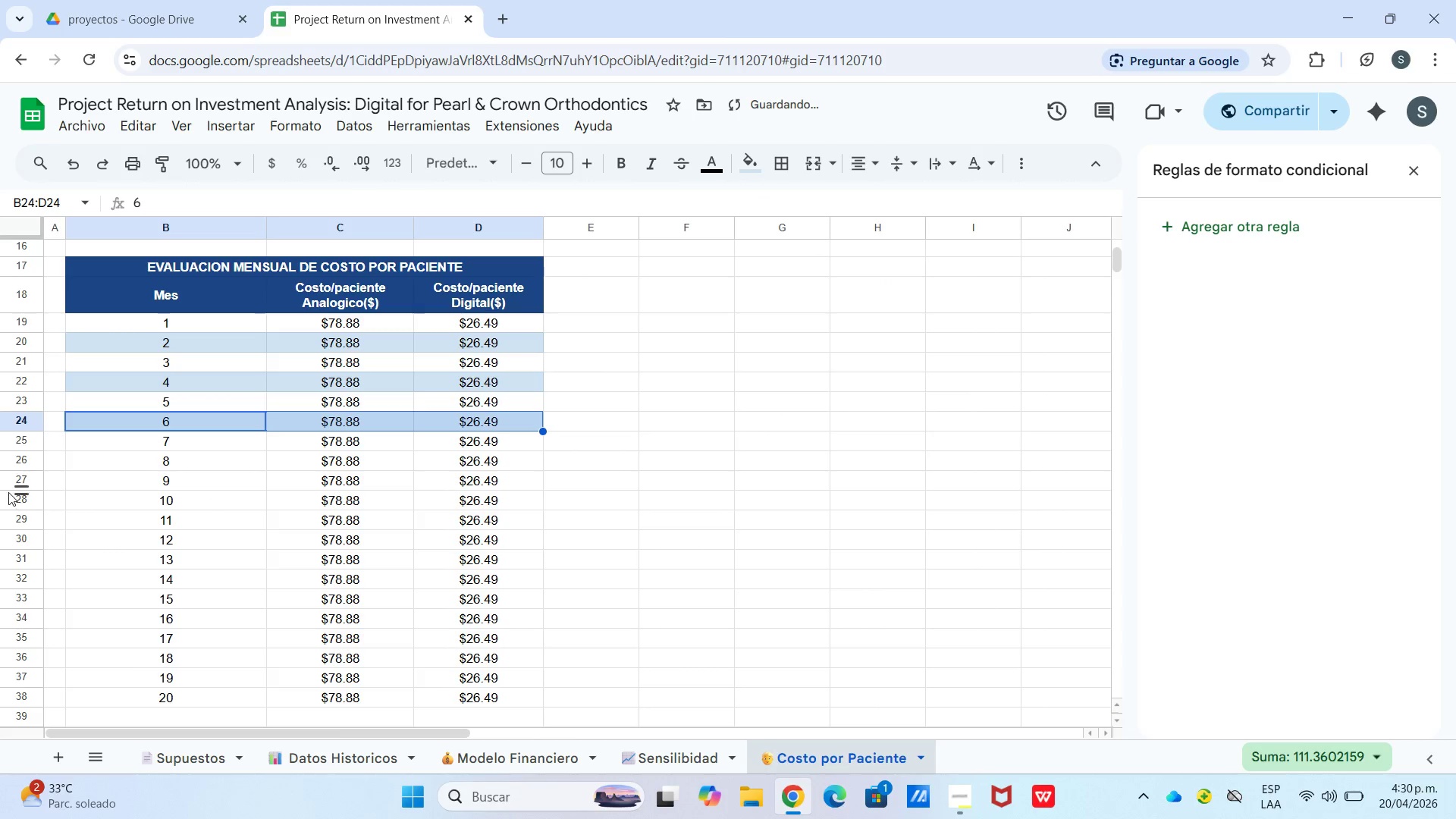 
left_click_drag(start_coordinate=[173, 457], to_coordinate=[435, 460])
 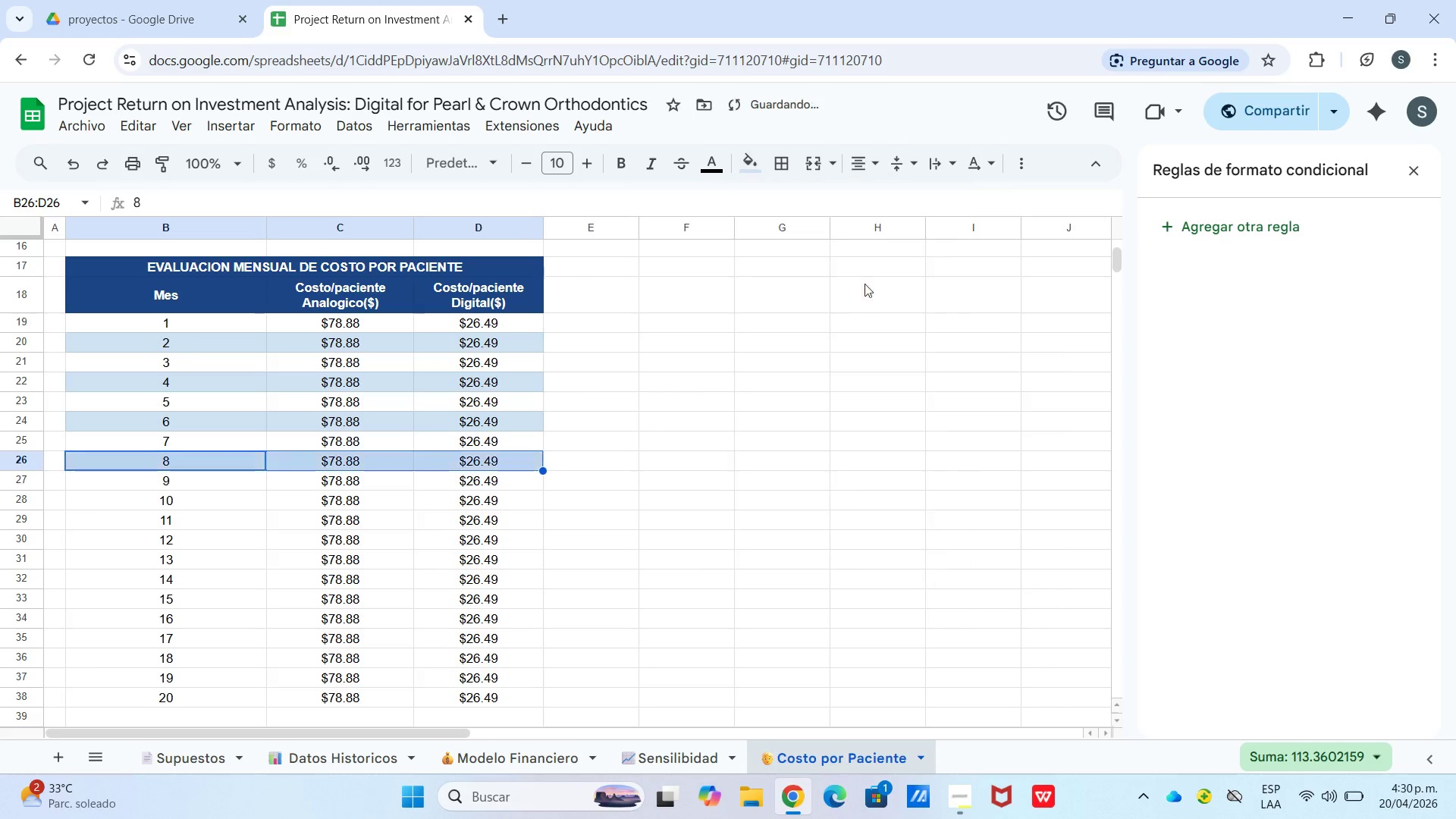 
left_click_drag(start_coordinate=[215, 498], to_coordinate=[423, 509])
 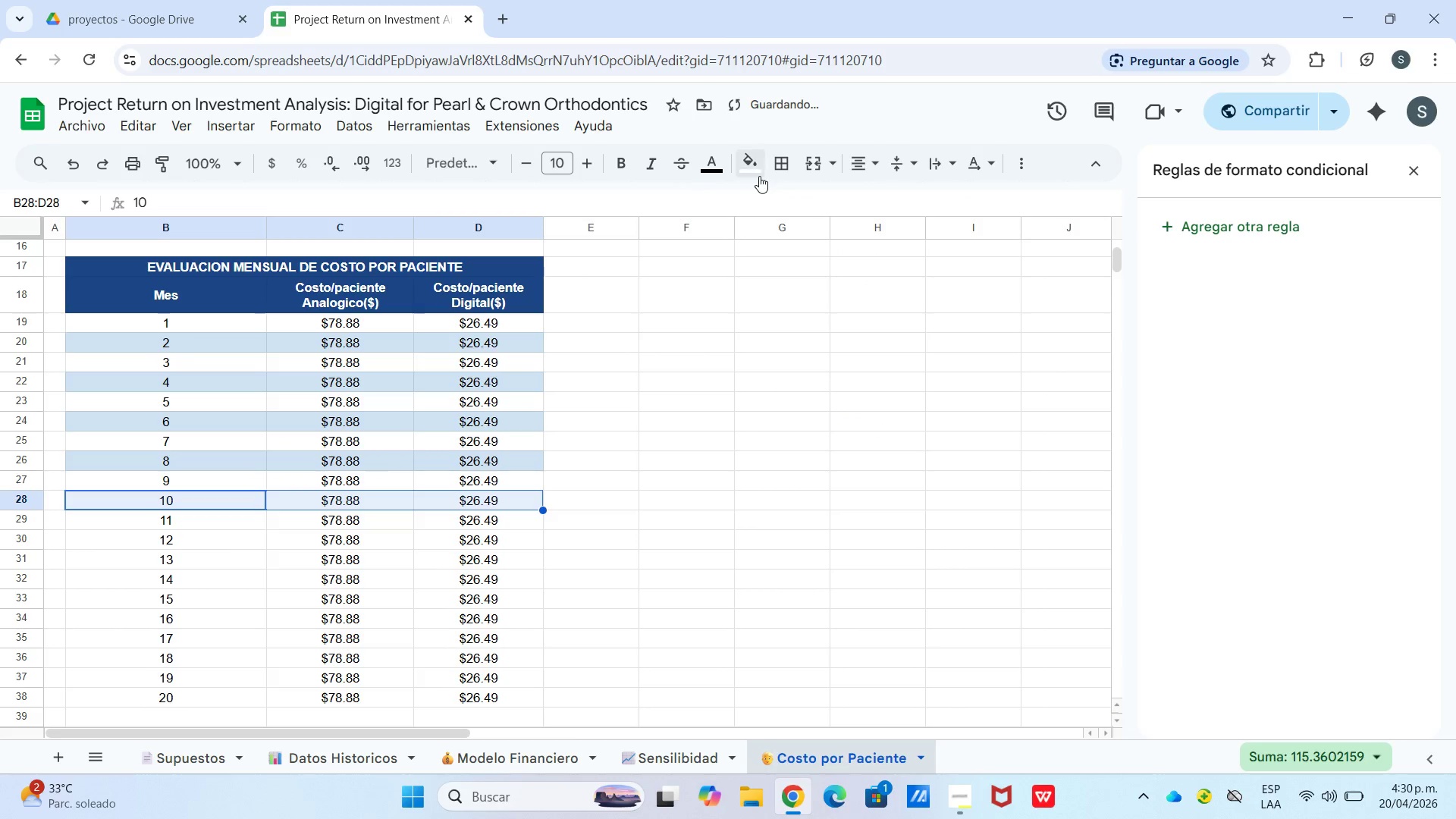 
left_click([759, 171])
 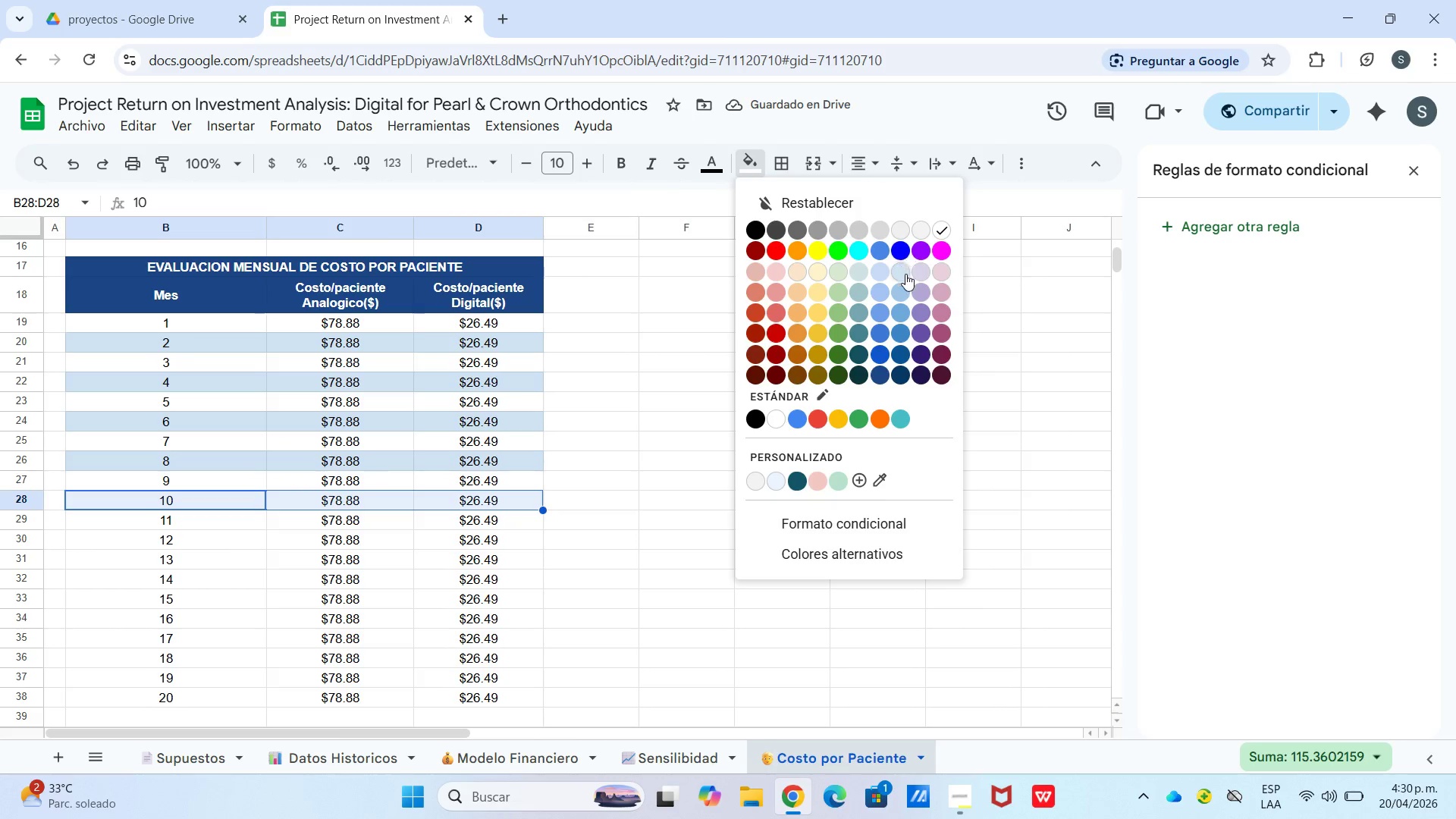 
left_click([905, 274])
 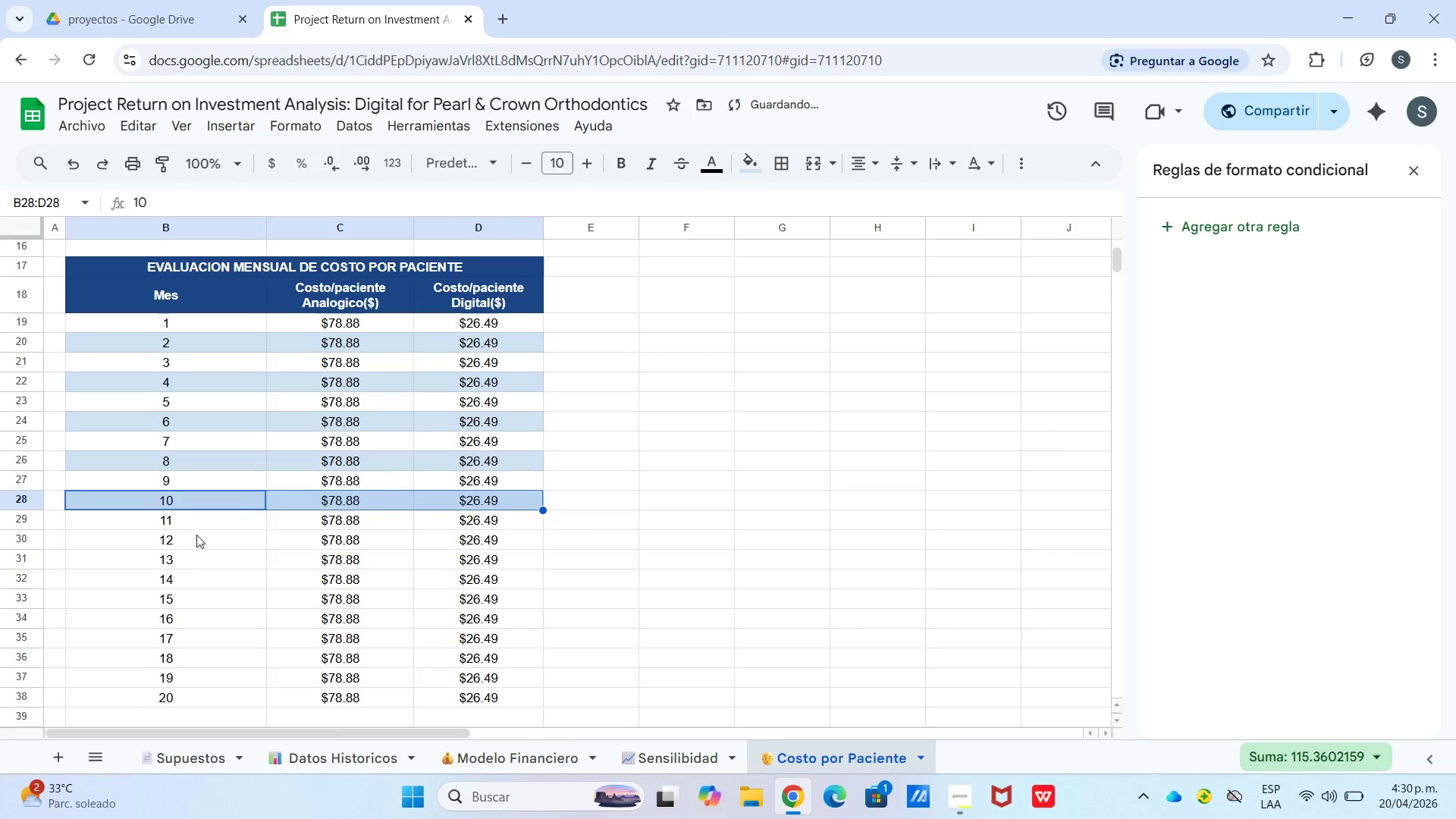 
left_click_drag(start_coordinate=[193, 535], to_coordinate=[462, 544])
 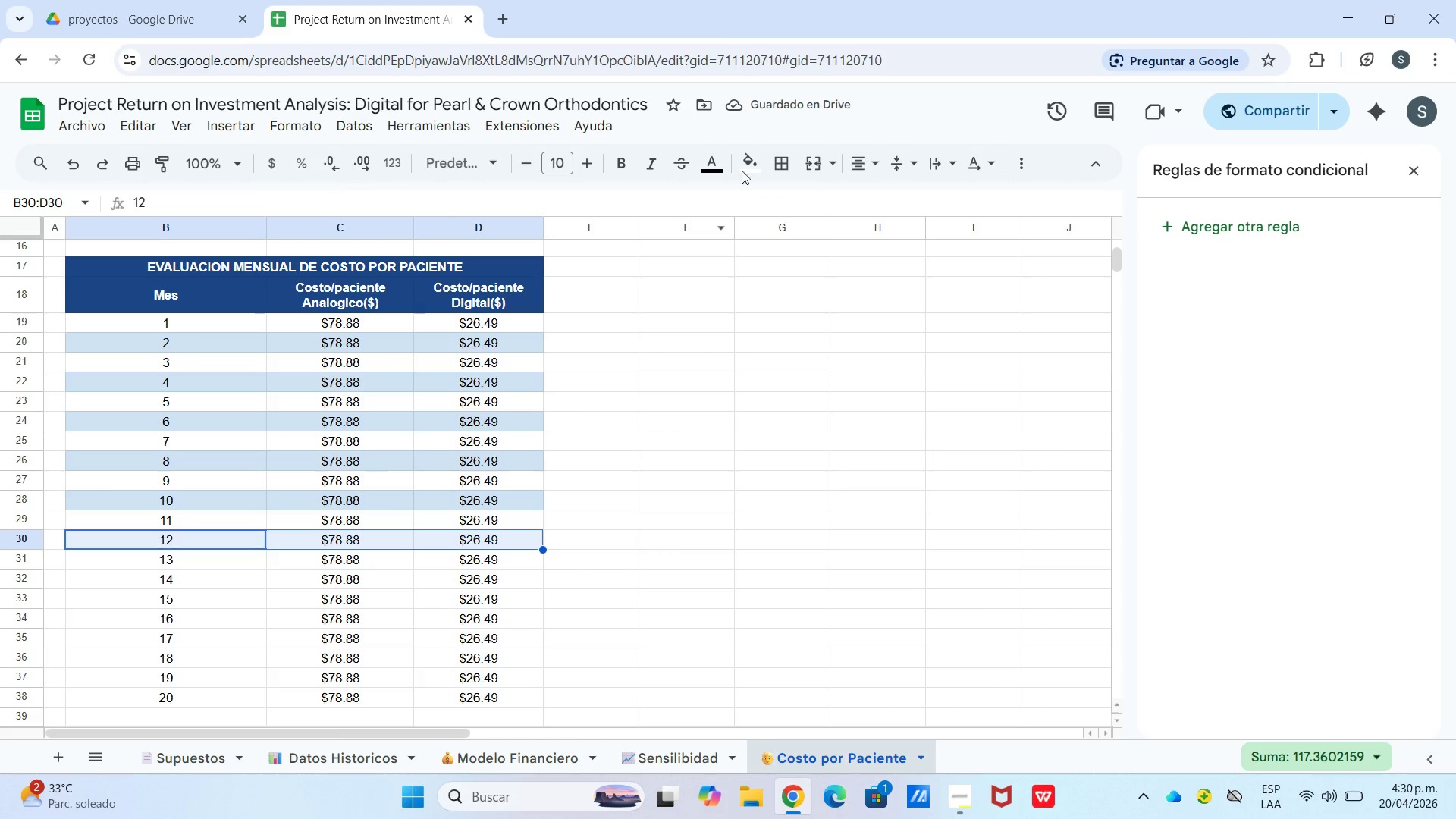 
left_click([760, 155])
 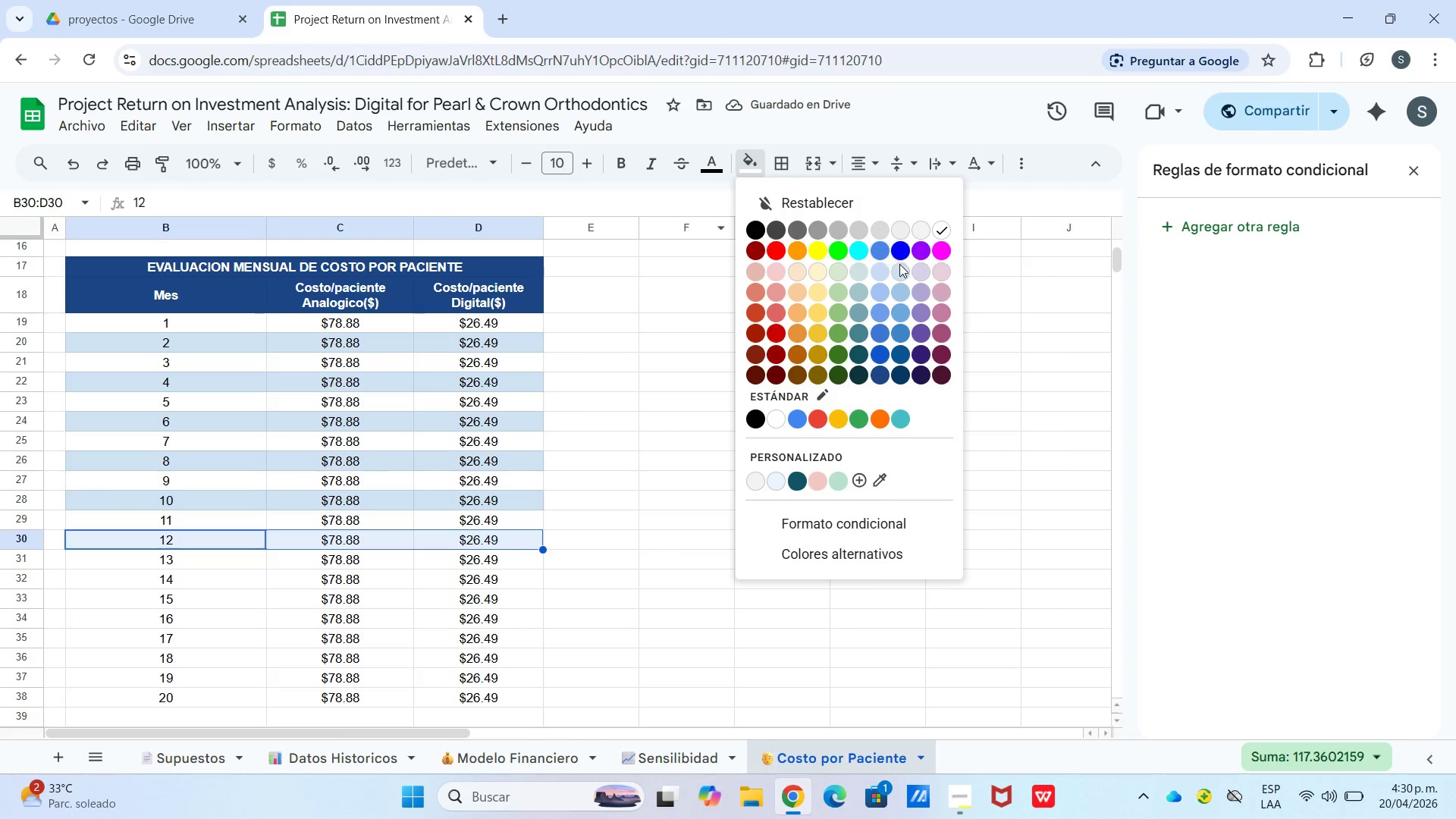 
left_click([899, 271])
 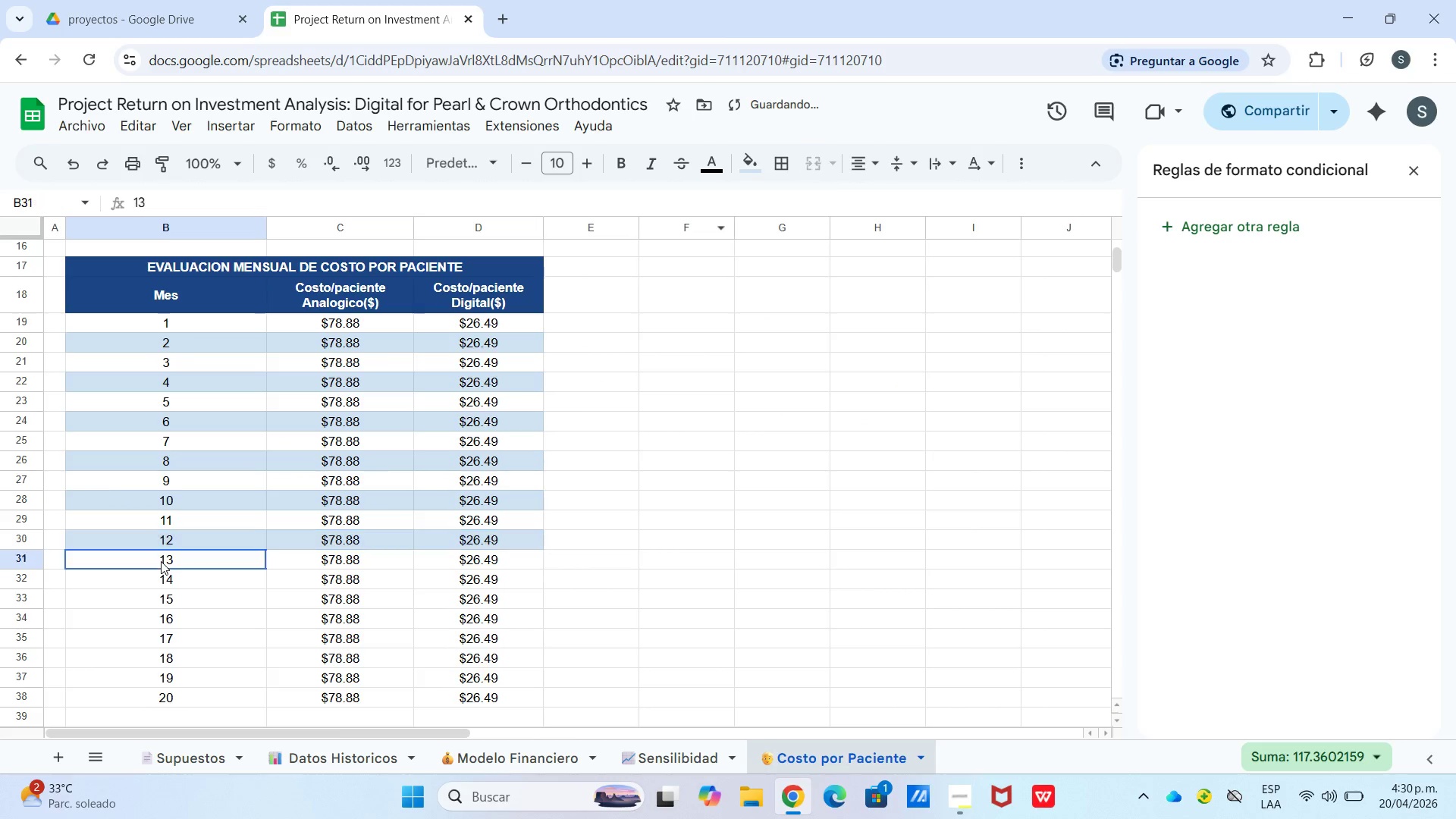 
double_click([161, 583])
 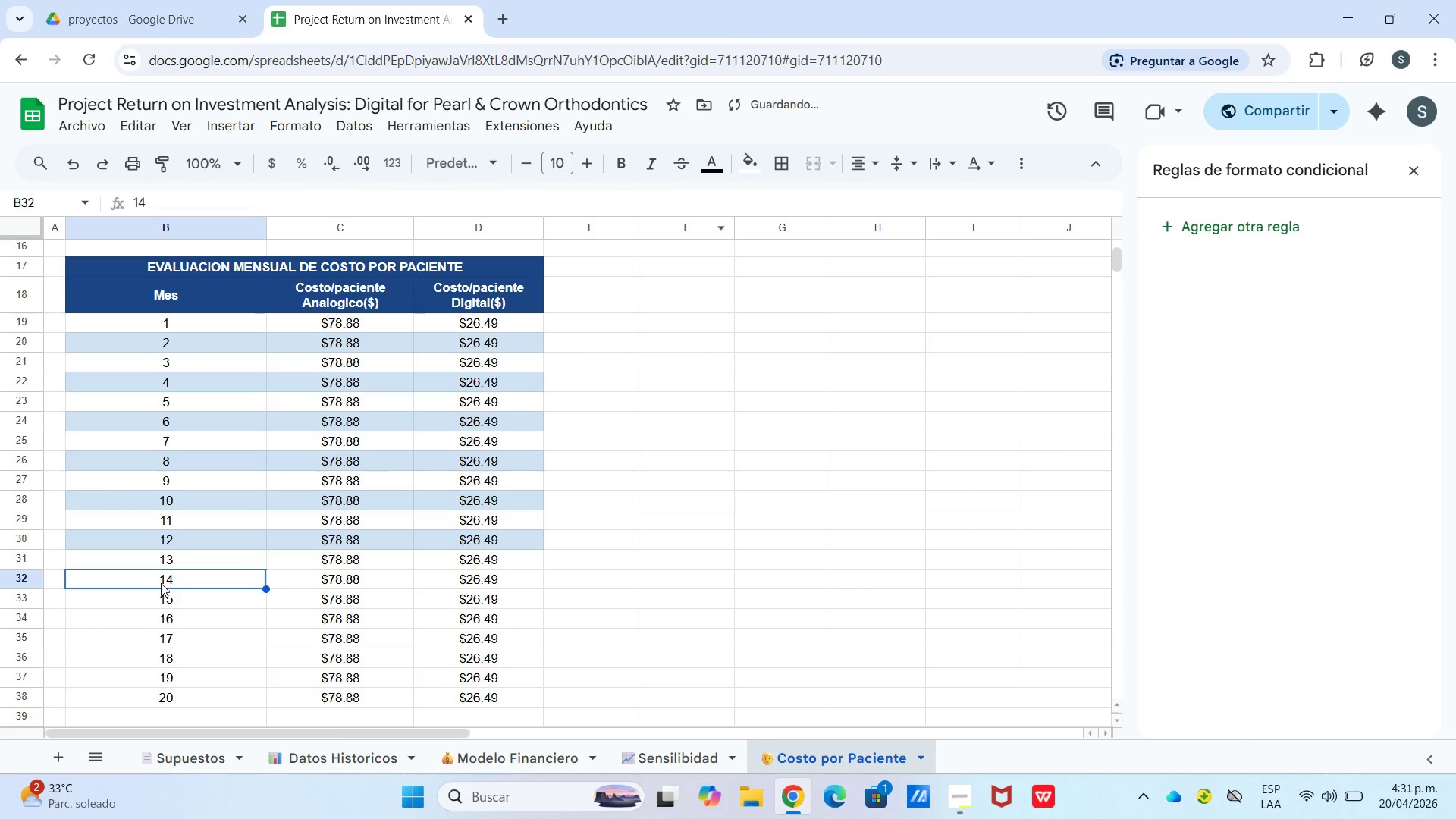 
left_click_drag(start_coordinate=[161, 583], to_coordinate=[460, 583])
 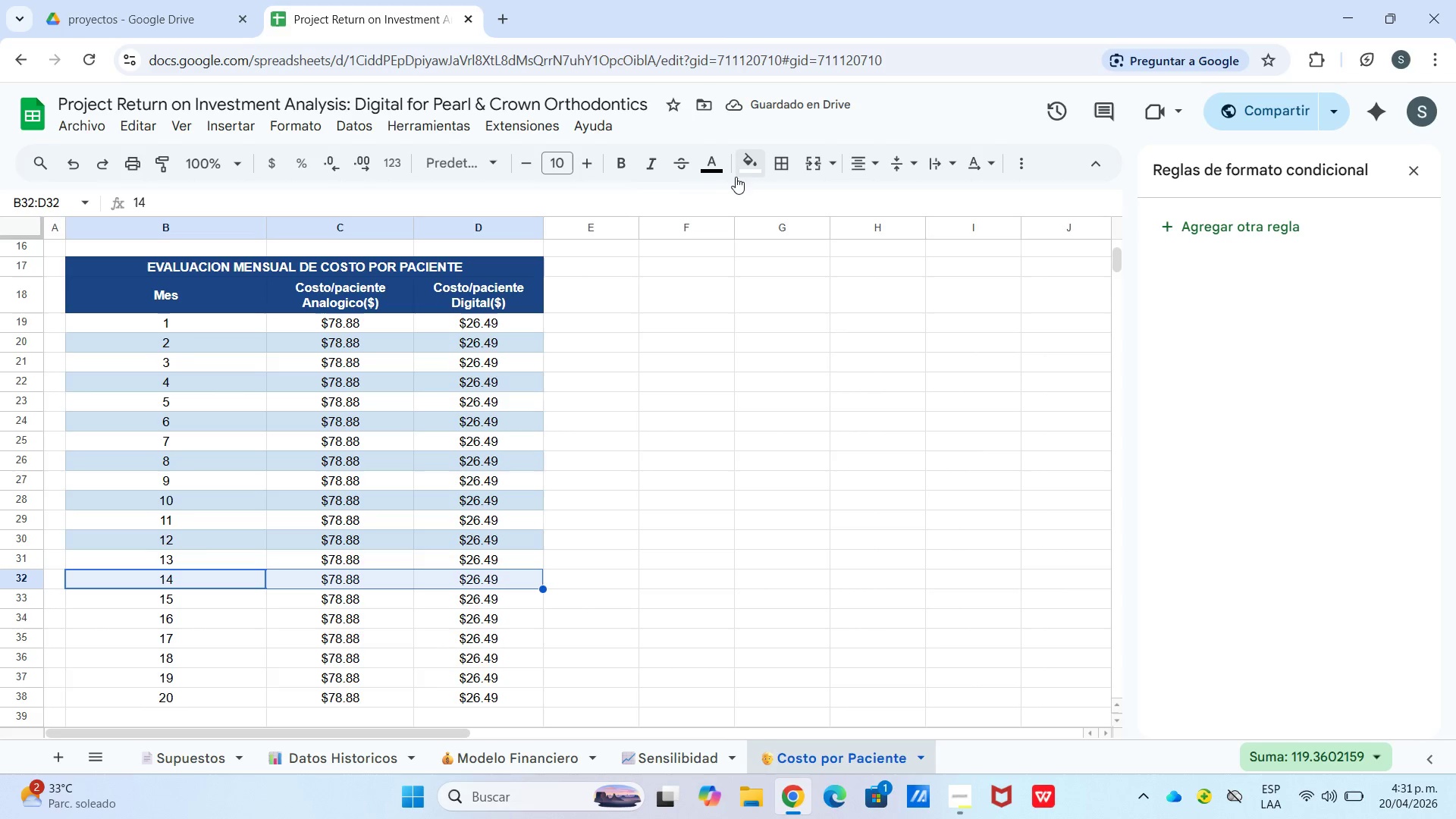 
left_click([753, 167])
 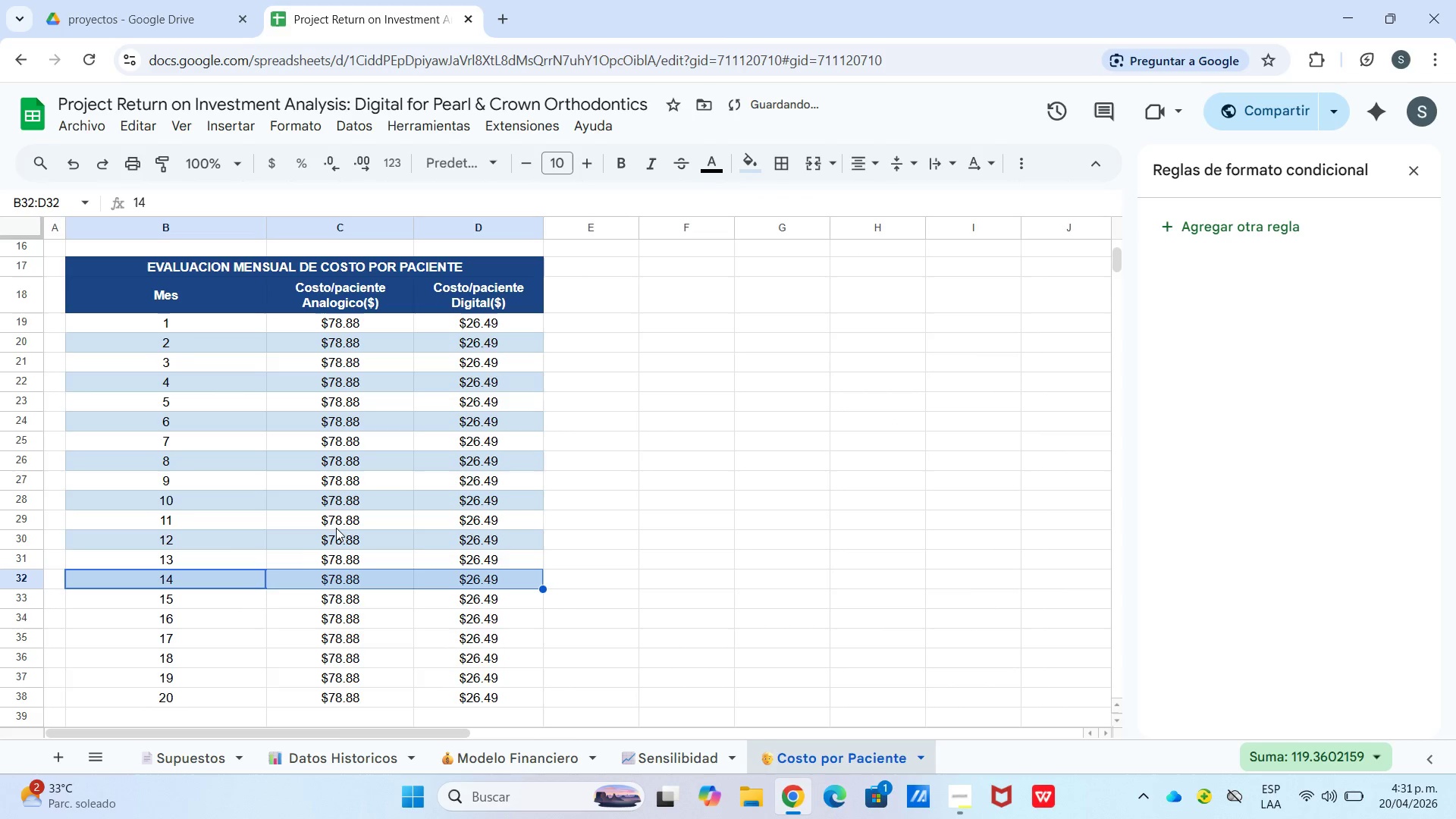 
left_click([220, 617])
 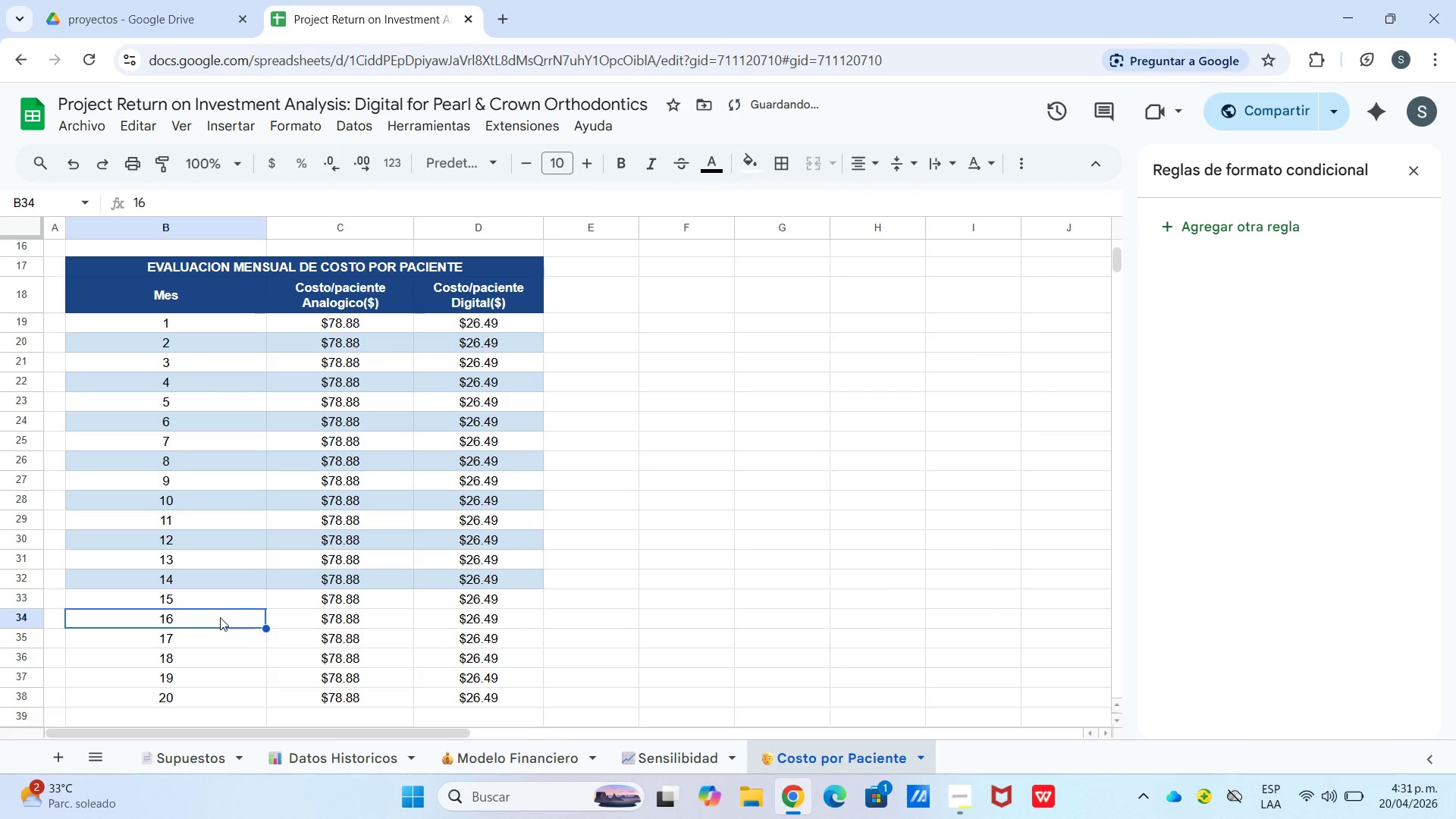 
left_click_drag(start_coordinate=[220, 617], to_coordinate=[416, 620])
 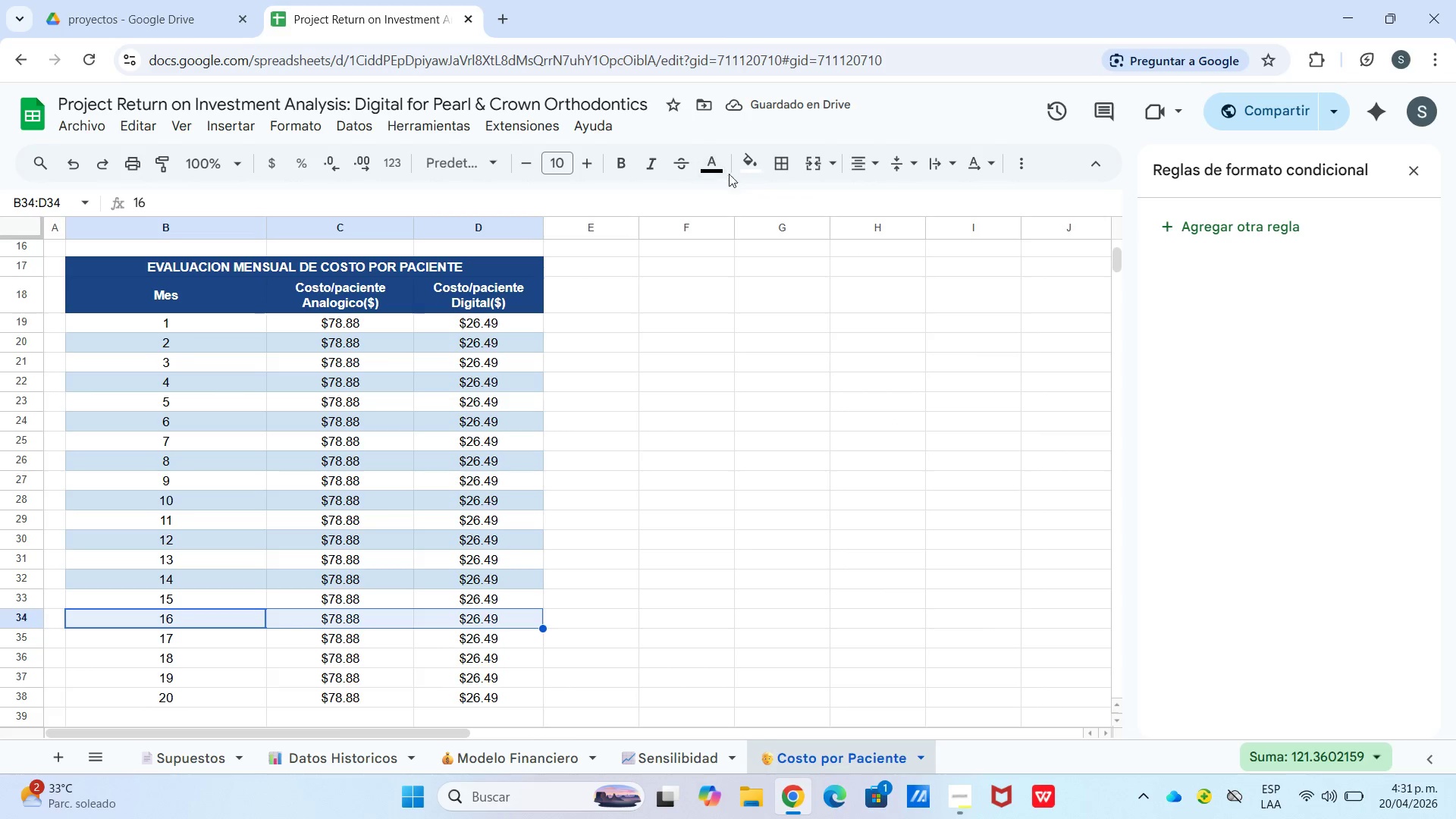 
left_click([739, 168])
 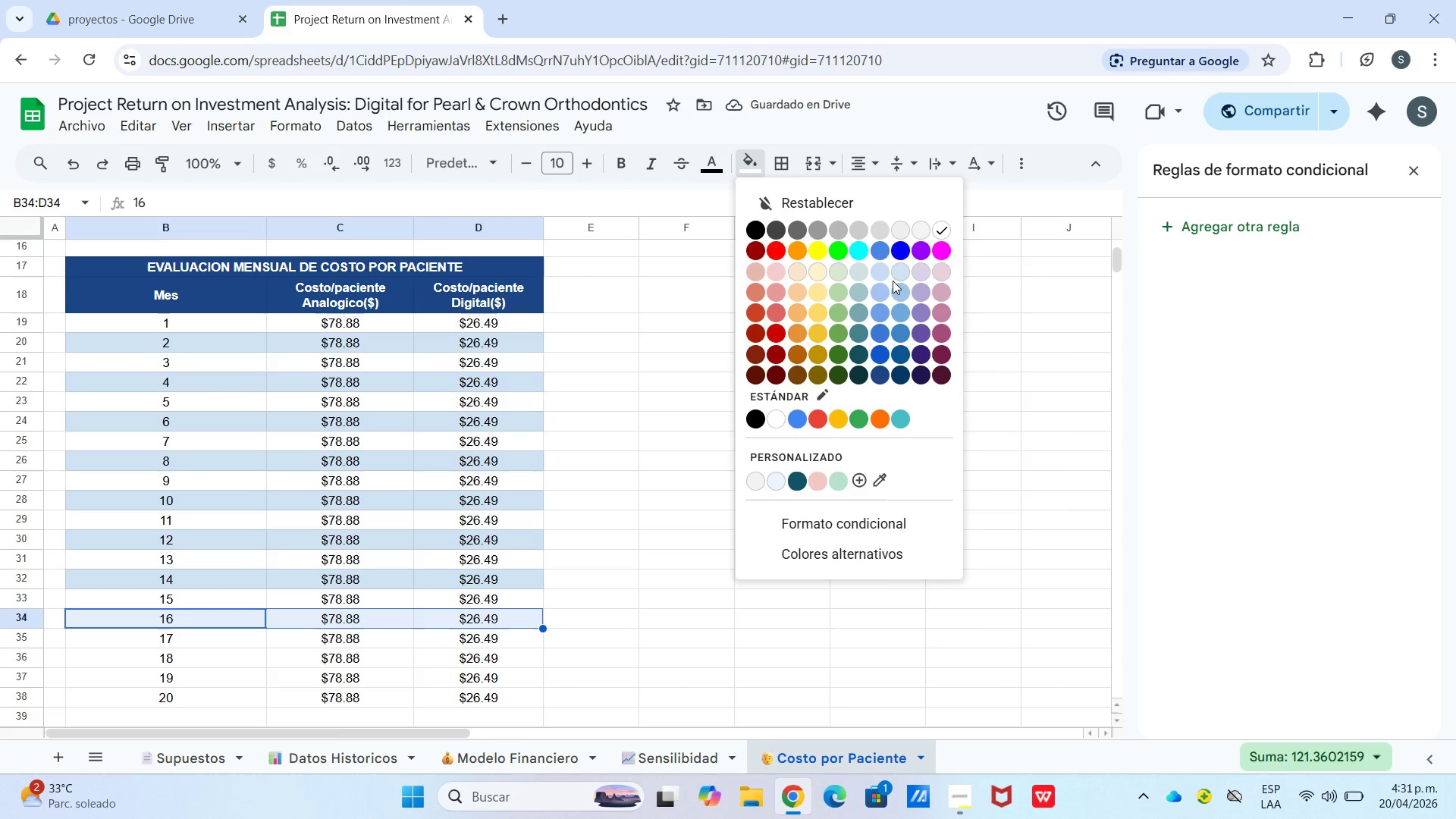 
left_click([897, 271])
 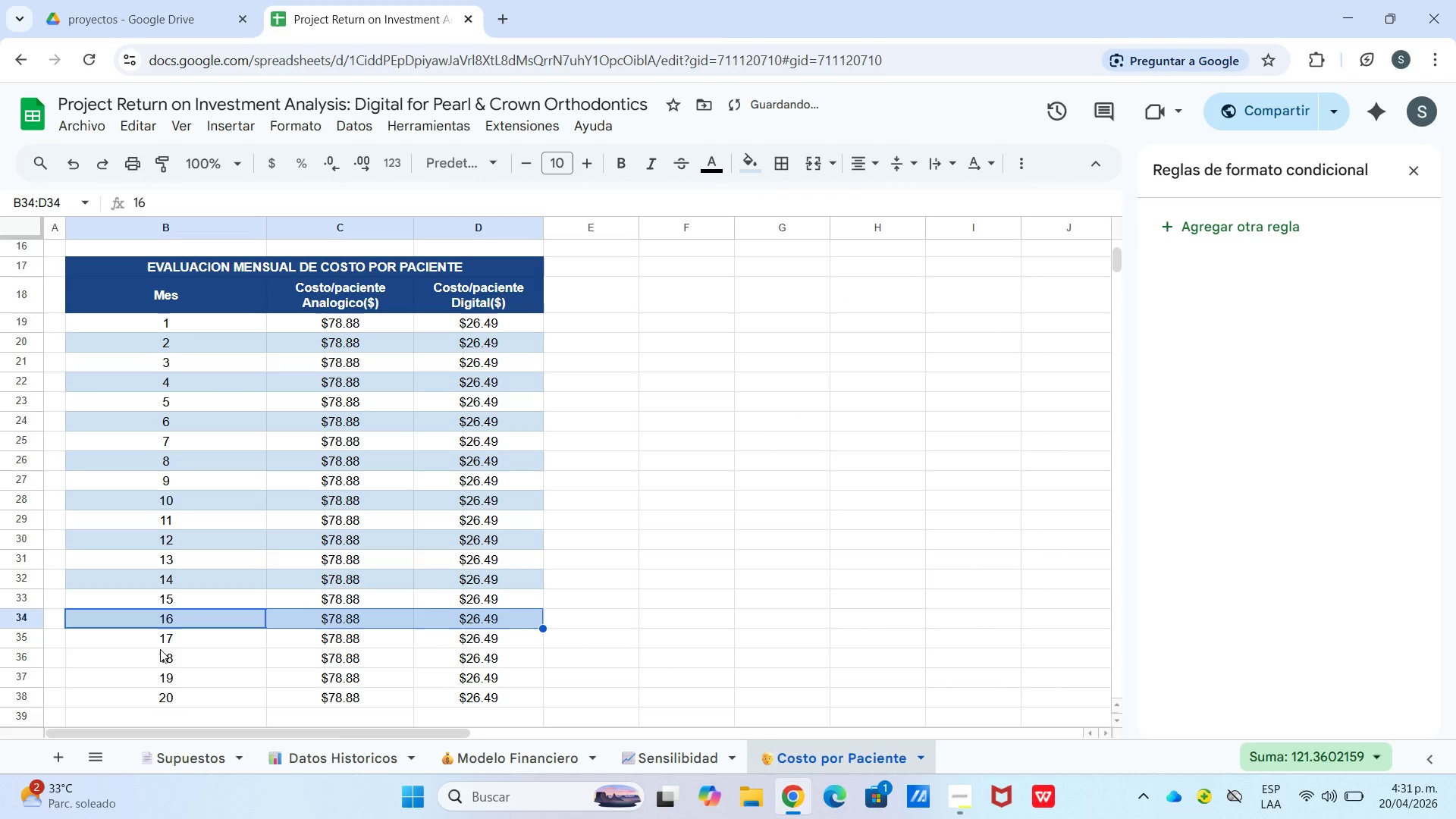 
left_click_drag(start_coordinate=[159, 652], to_coordinate=[446, 654])
 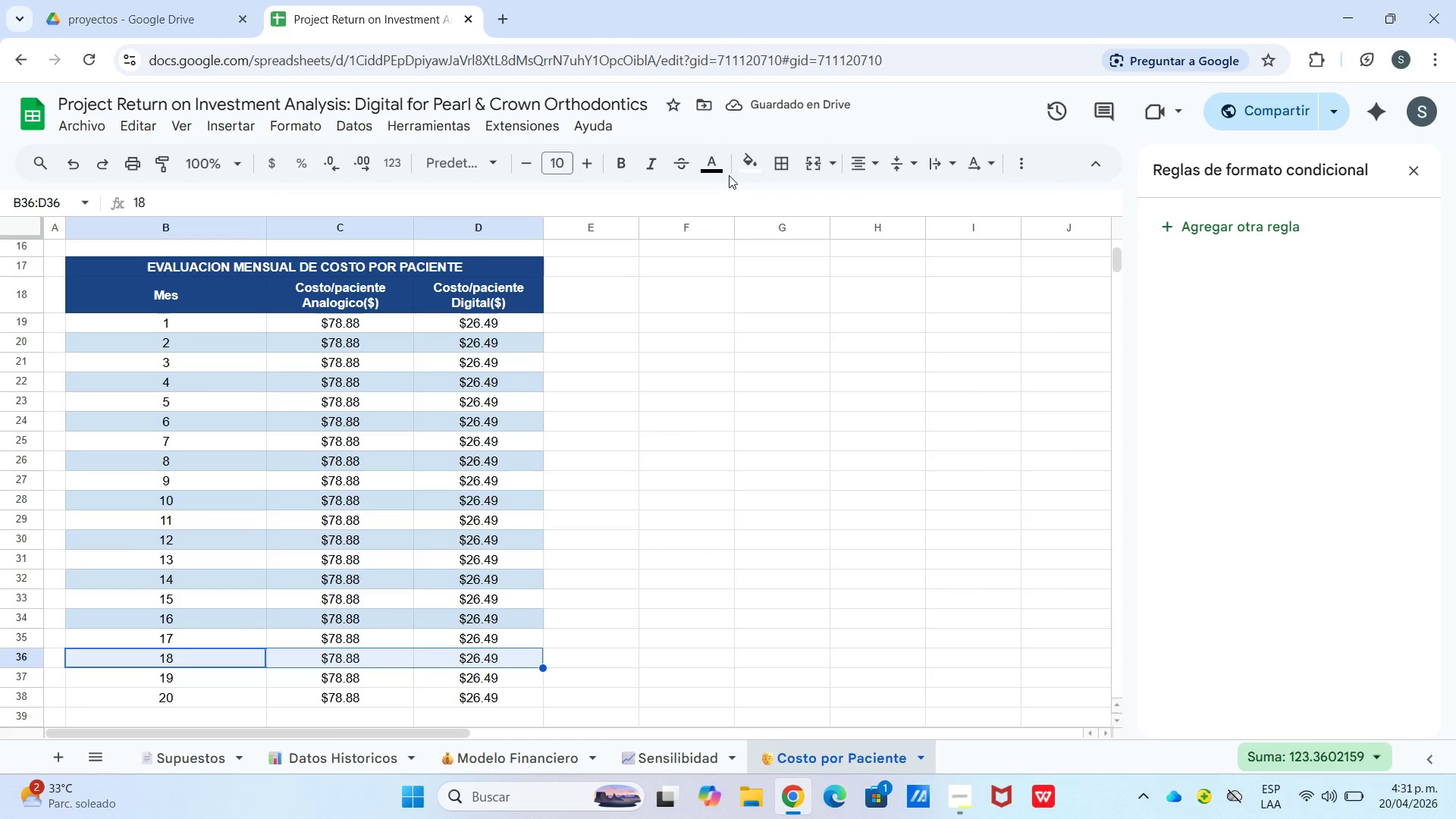 
left_click([746, 162])
 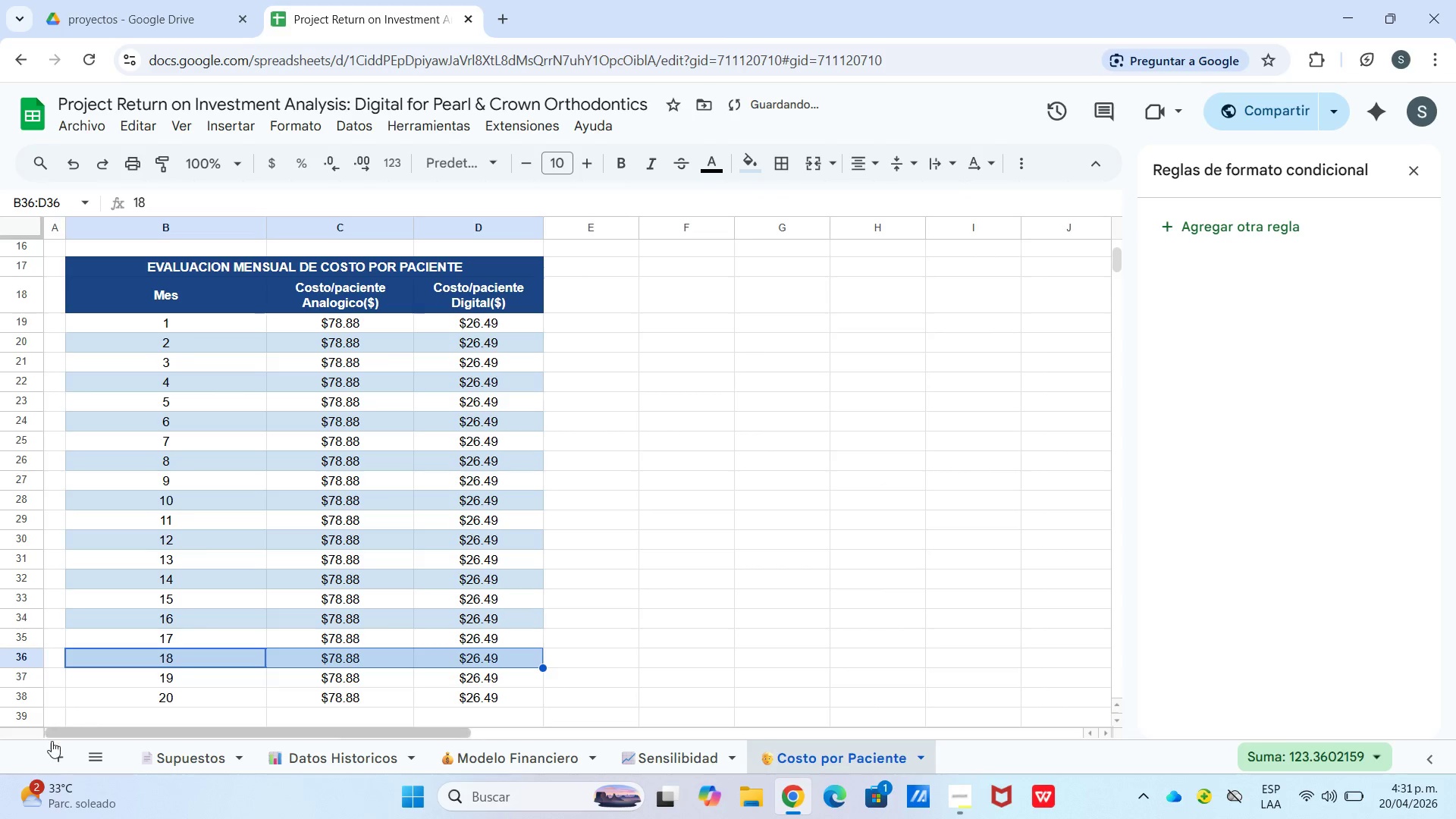 
left_click_drag(start_coordinate=[124, 690], to_coordinate=[431, 707])
 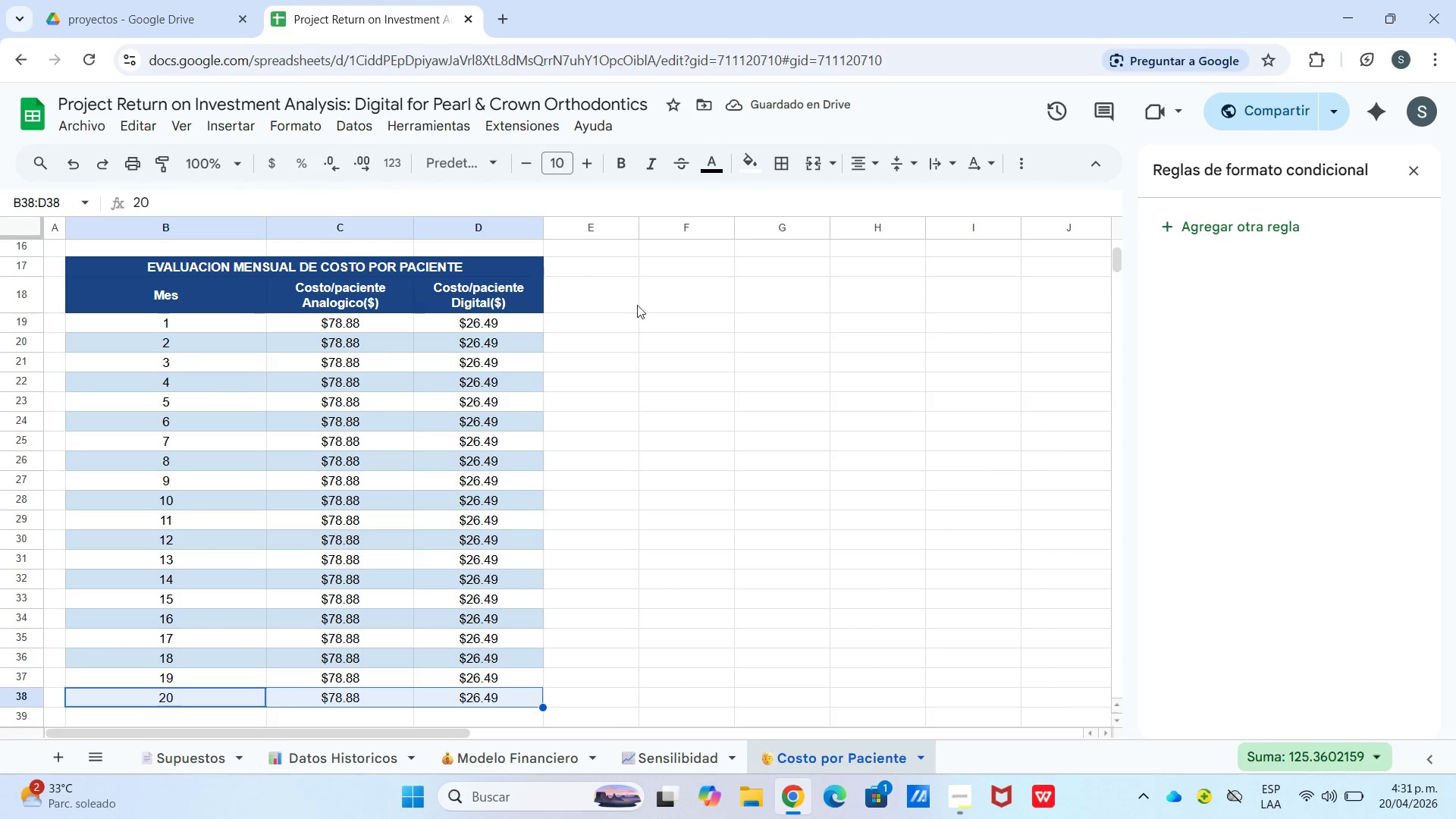 
mouse_move([753, 164])
 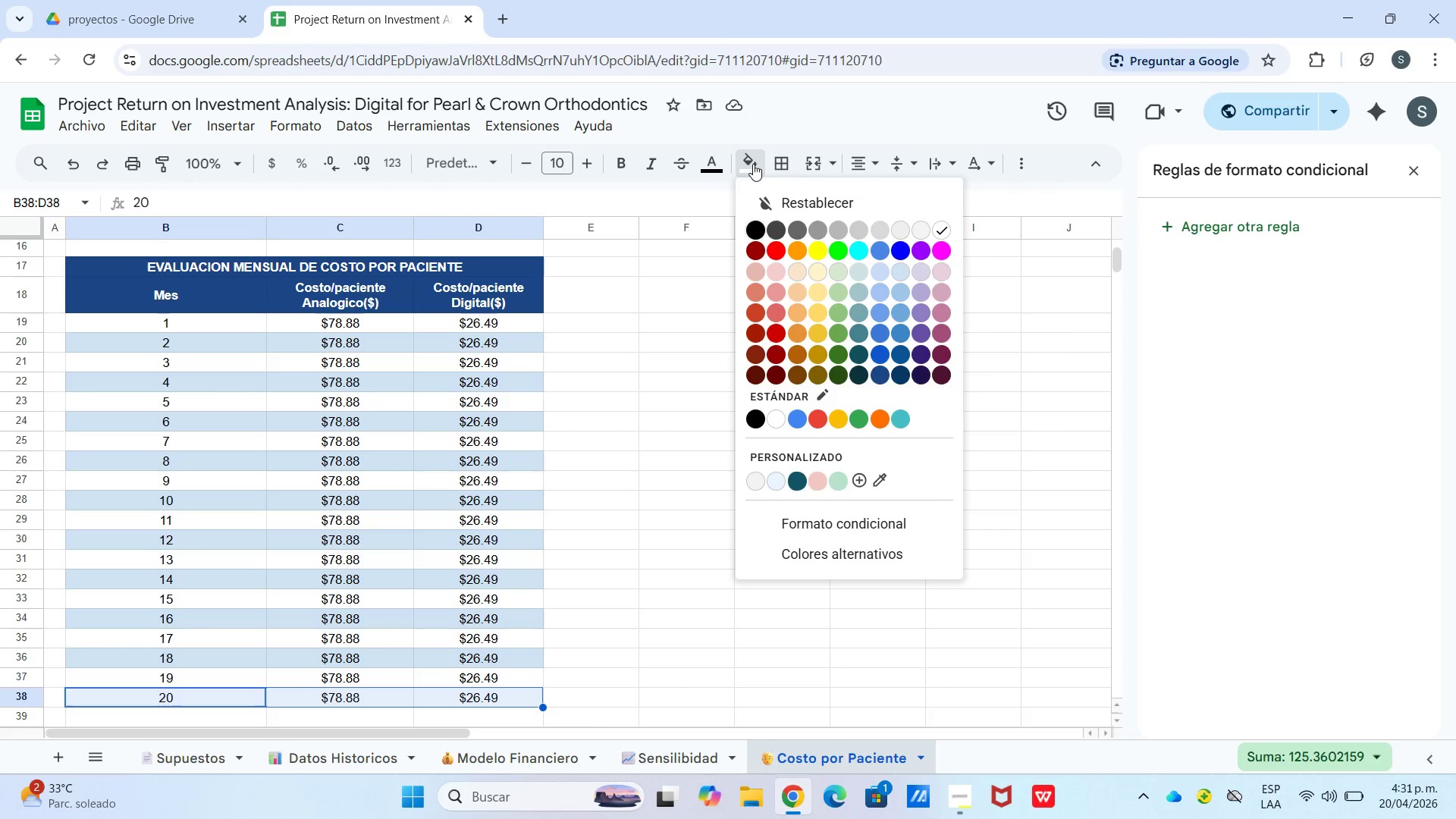 
left_click([753, 164])
 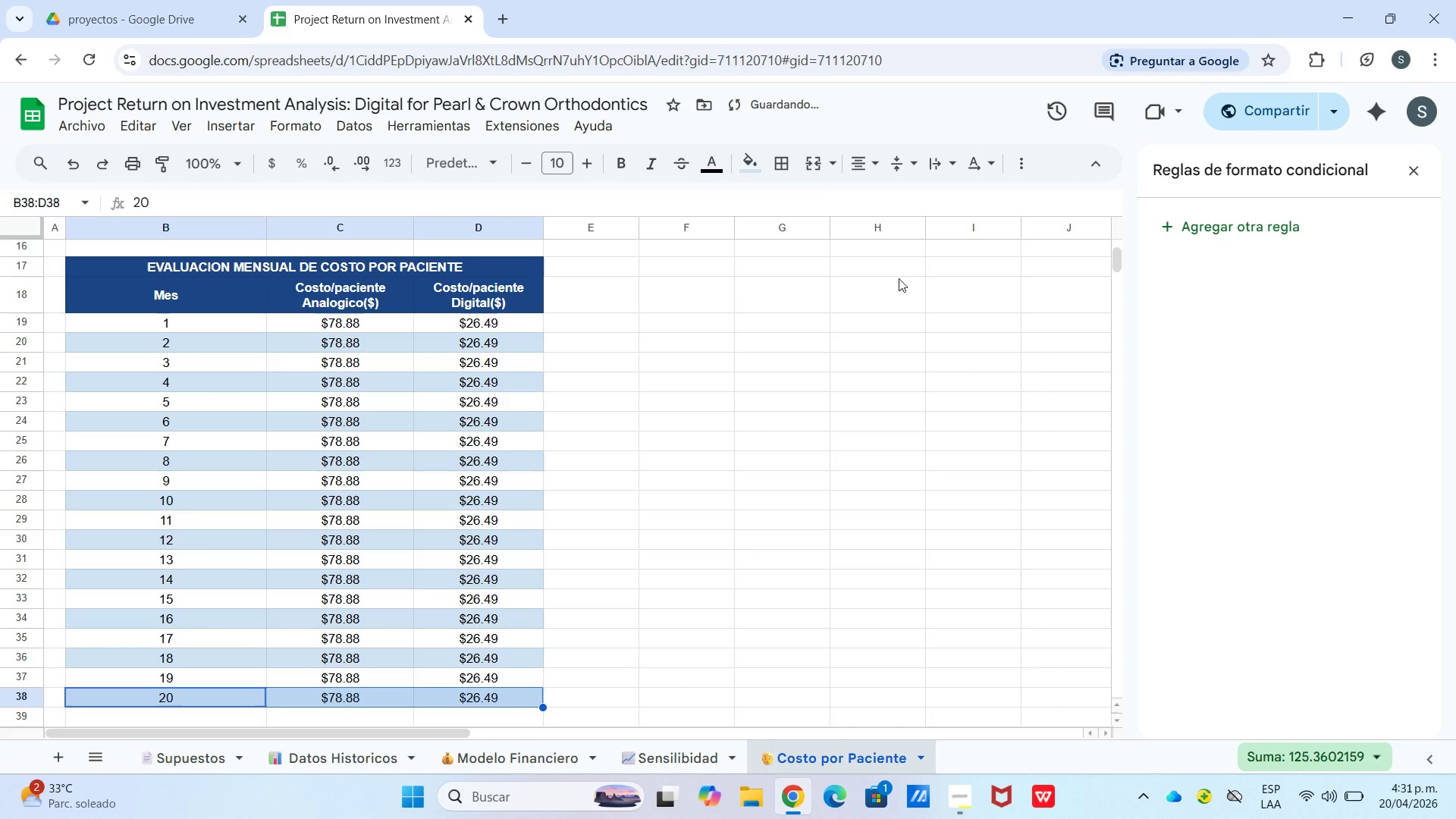 
double_click([748, 375])
 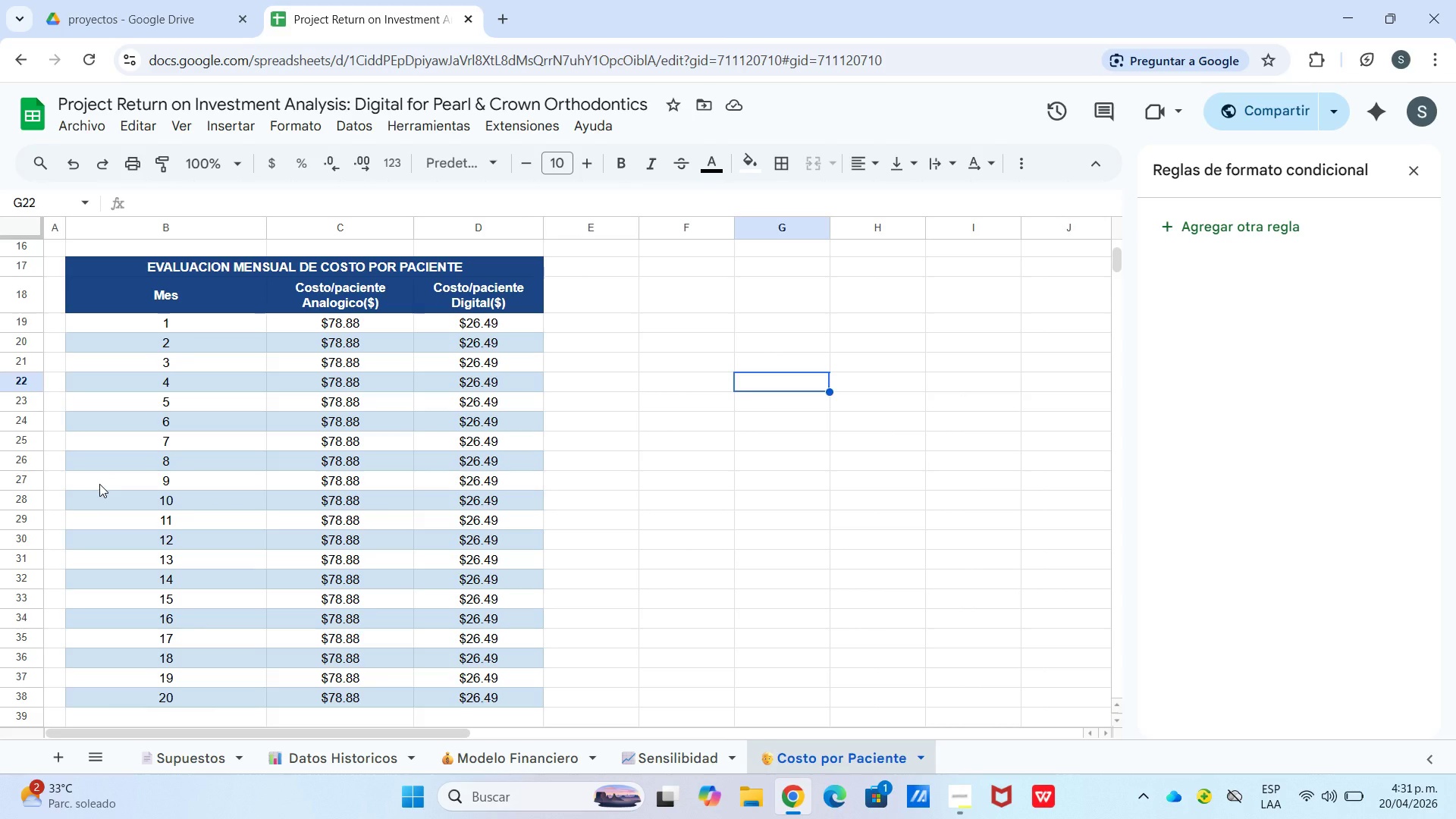 
wait(7.61)
 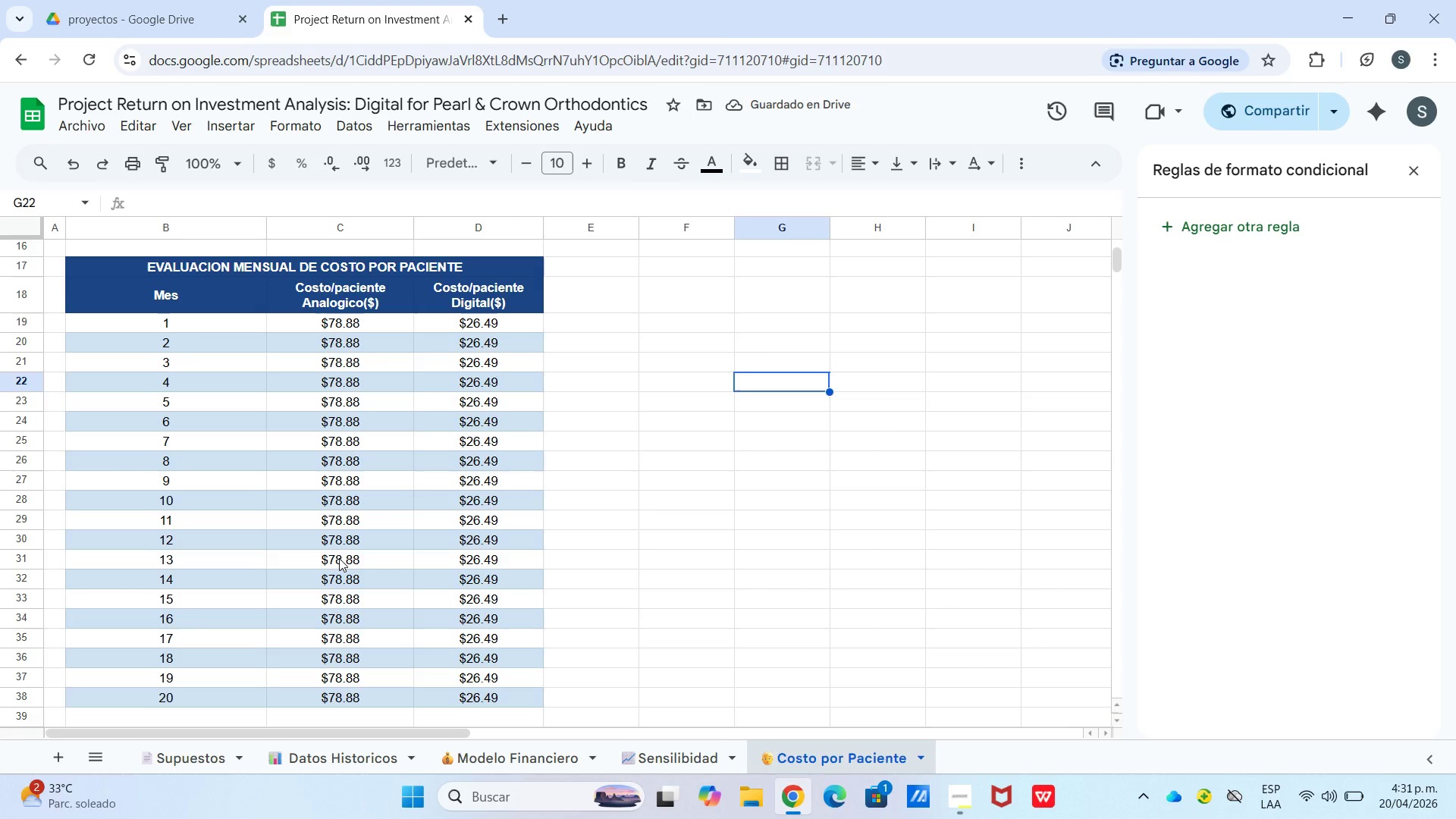 
left_click([119, 341])
 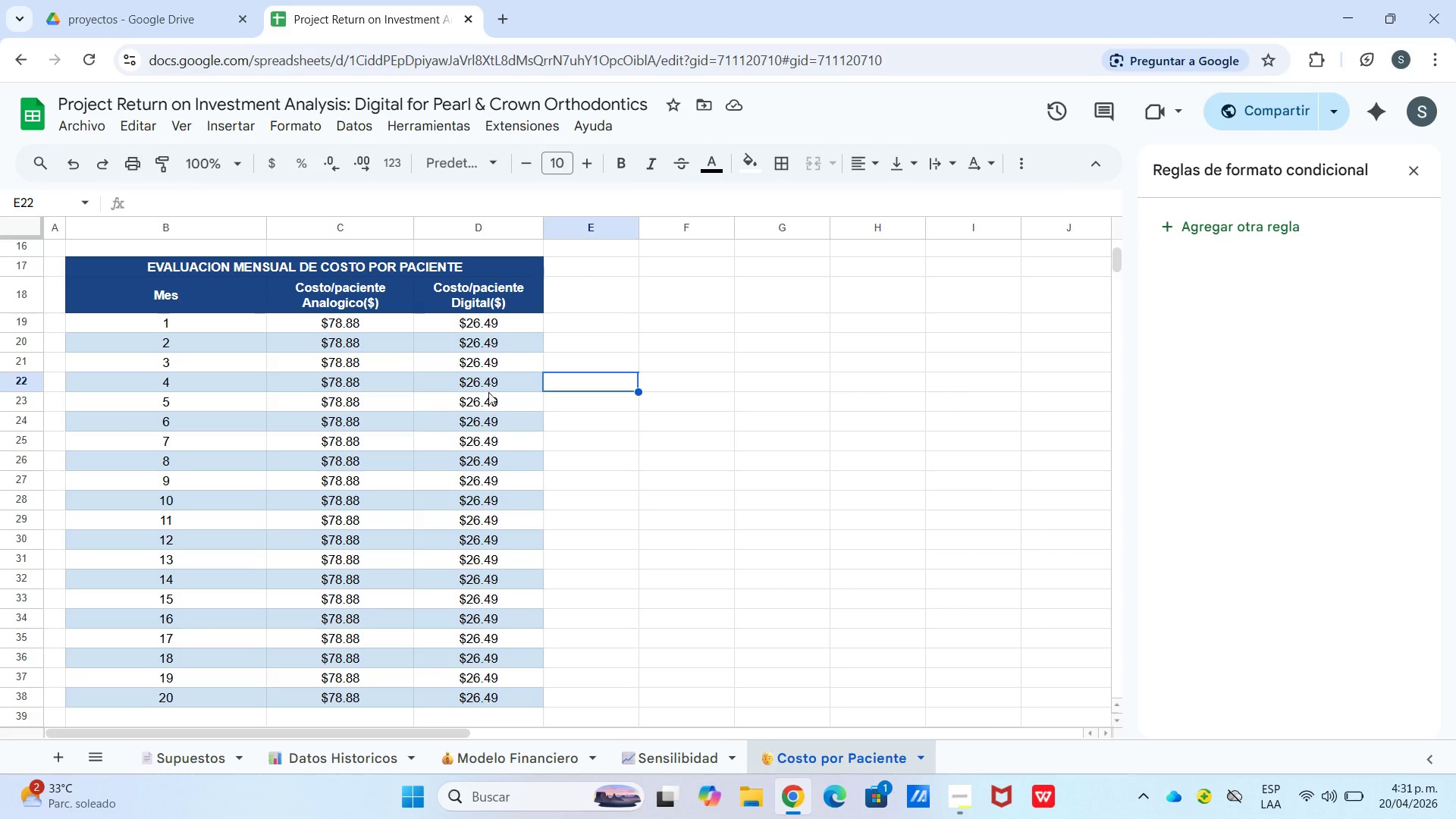 
wait(6.0)
 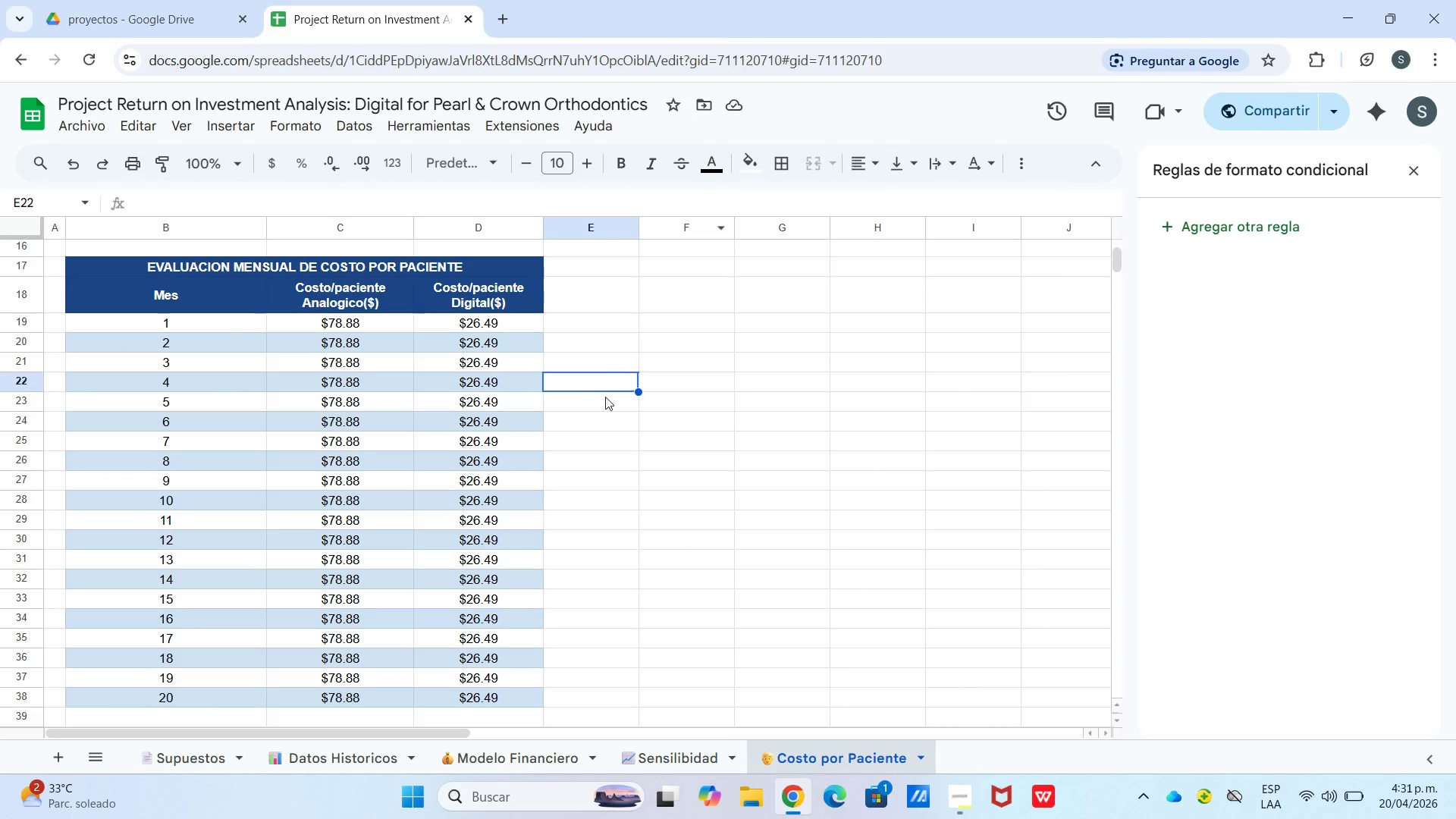 
left_click([344, 359])
 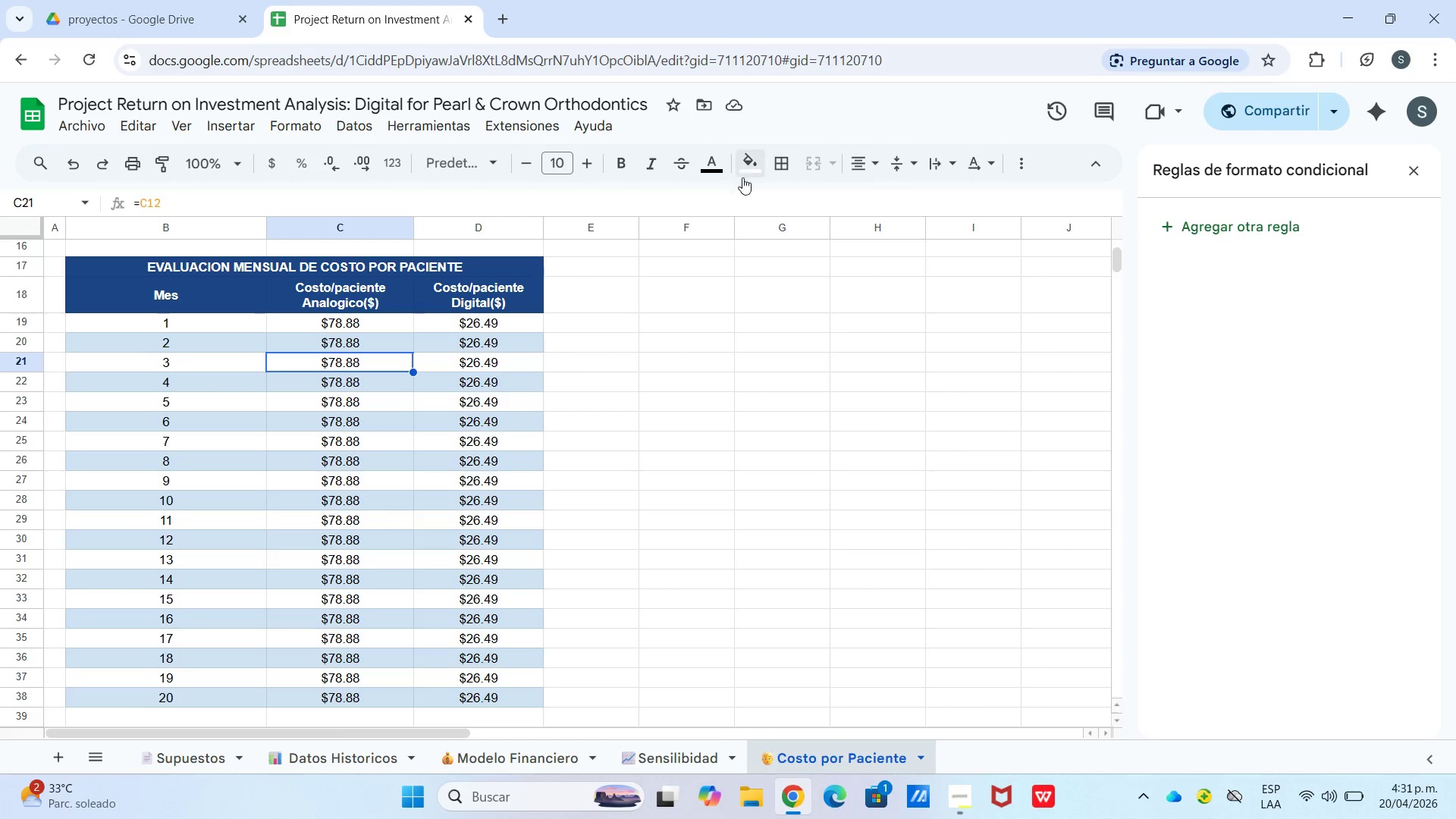 
left_click([706, 298])
 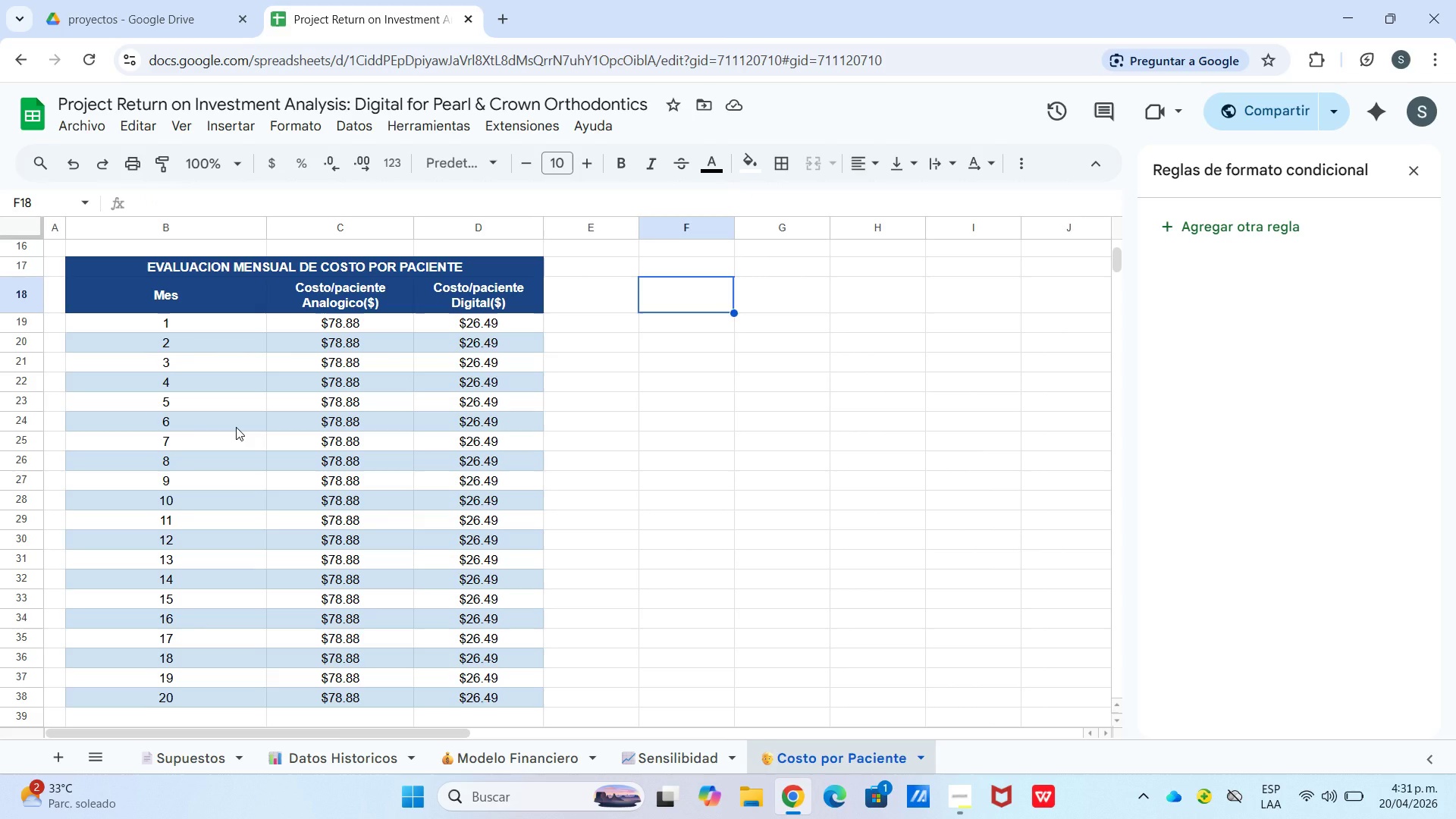 
wait(11.2)
 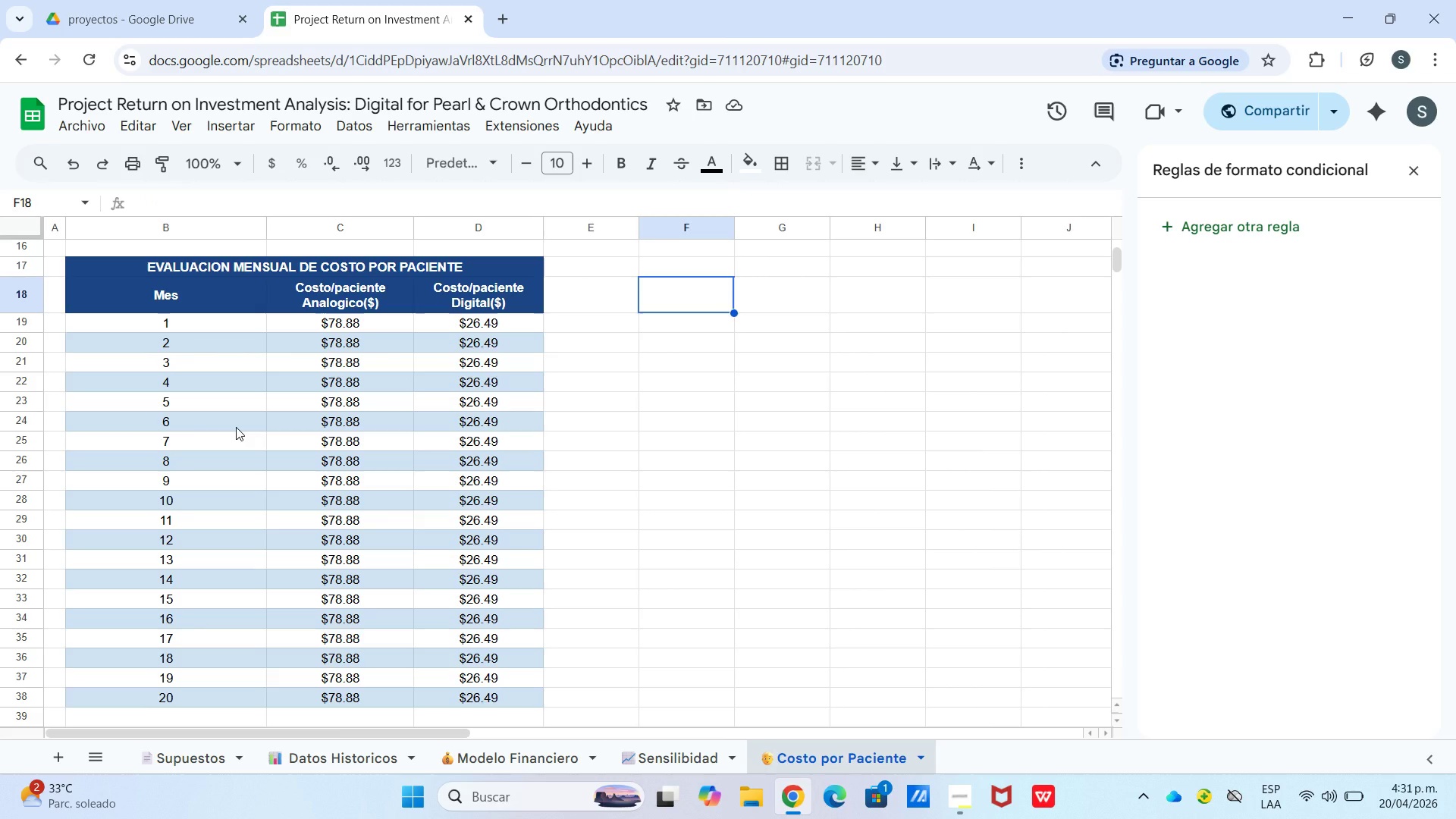 
scroll: coordinate [526, 502], scroll_direction: up, amount: 6.0
 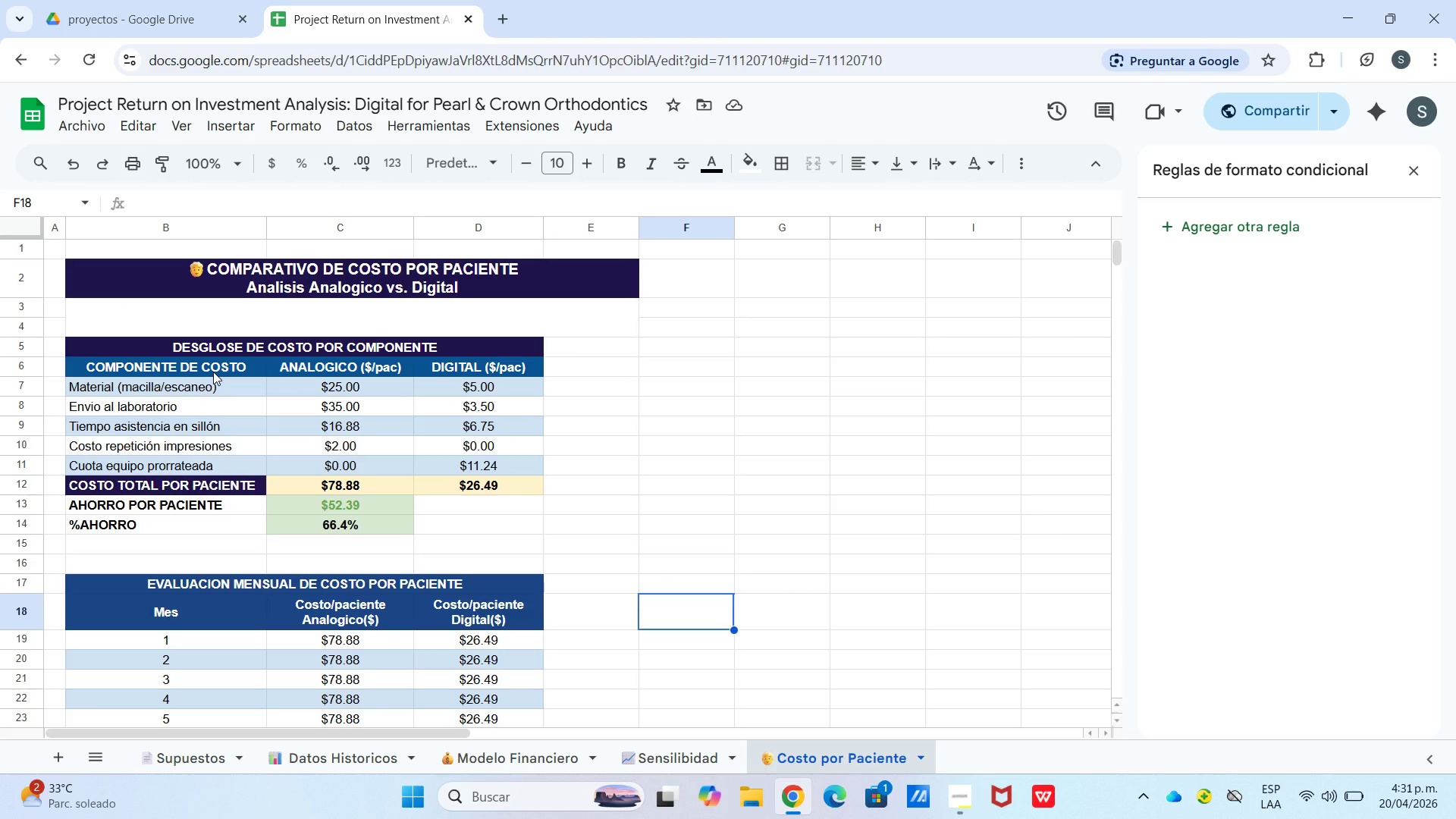 
wait(7.55)
 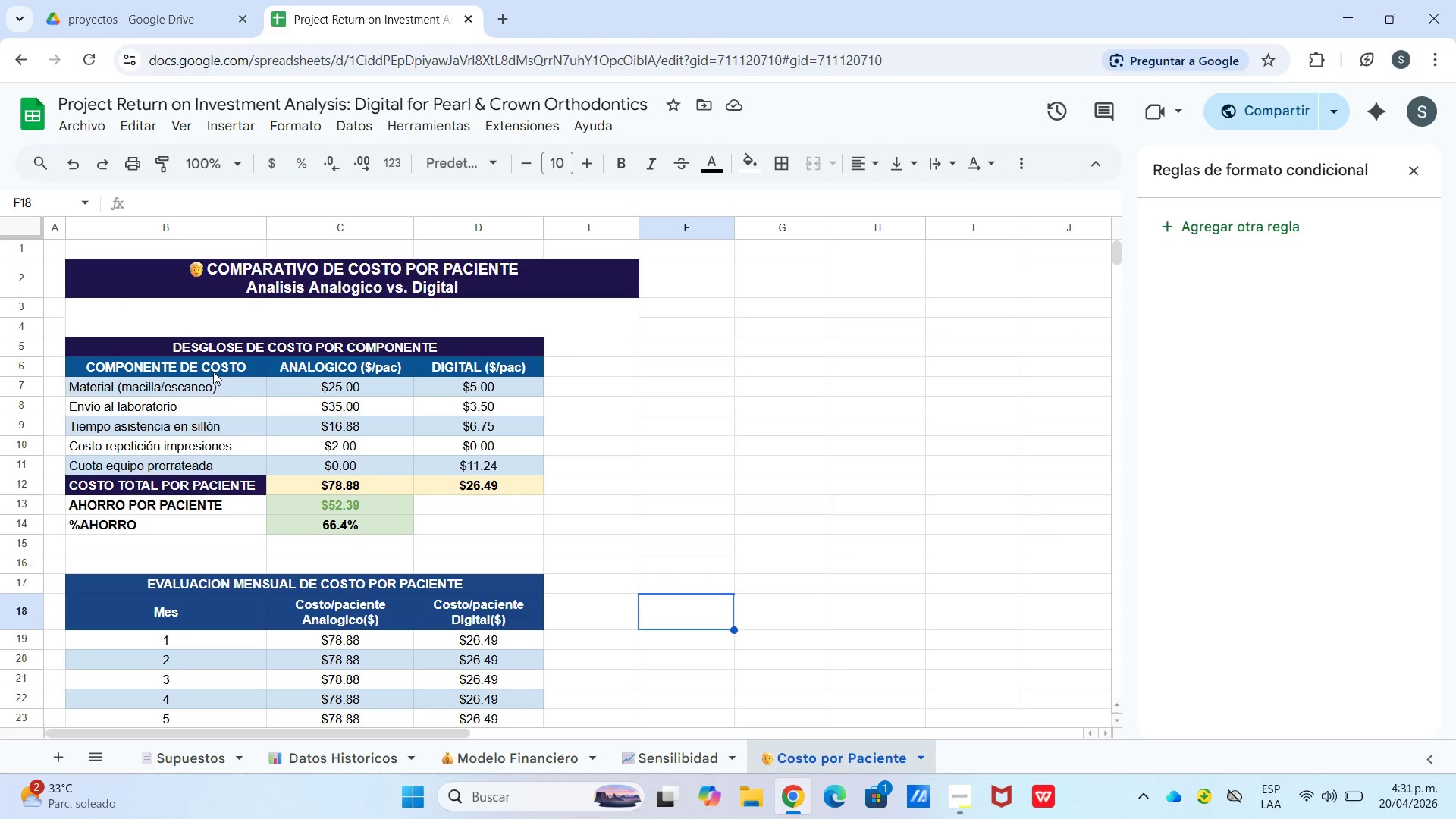 
left_click_drag(start_coordinate=[196, 340], to_coordinate=[440, 460])
 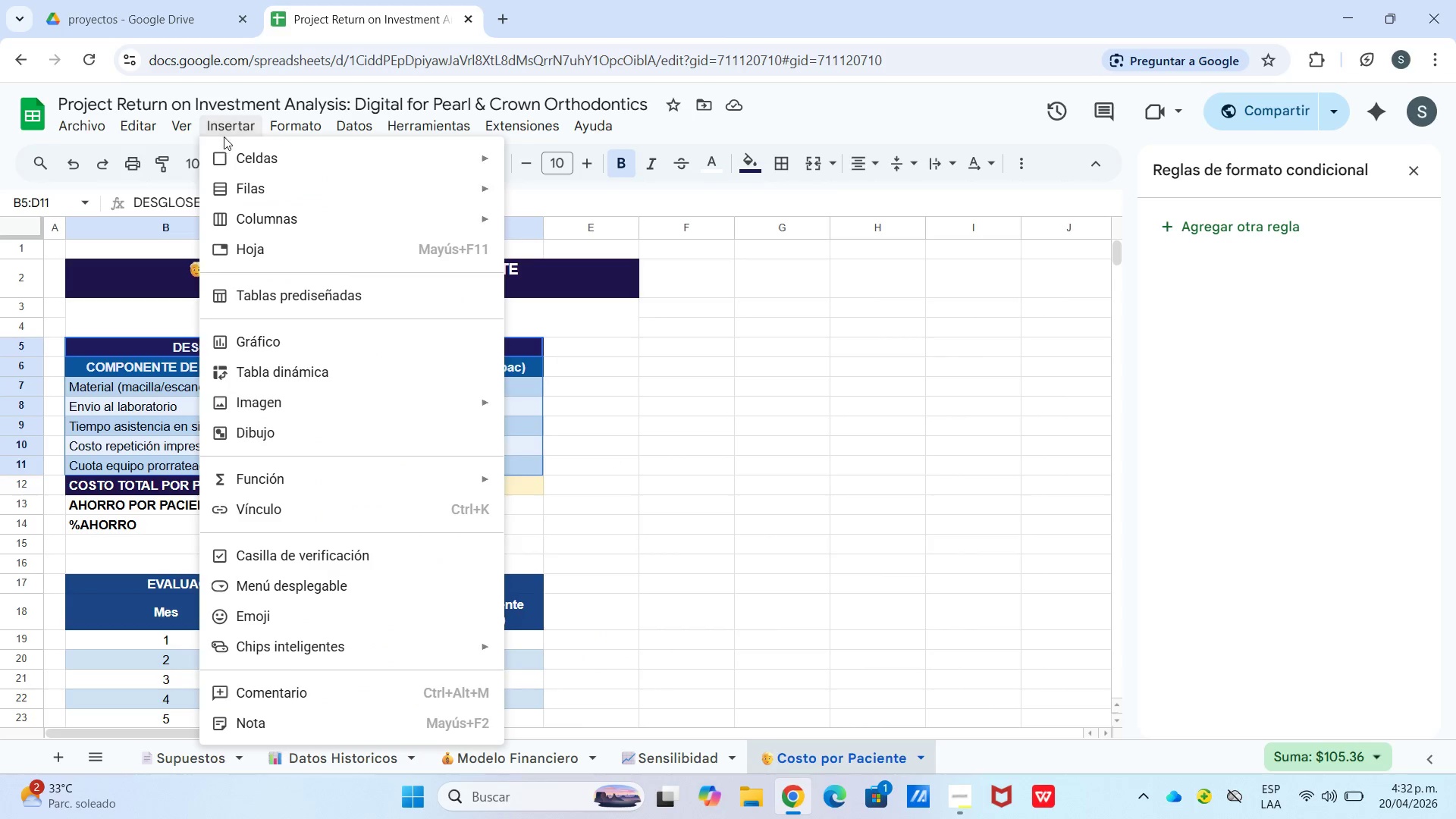 
wait(5.06)
 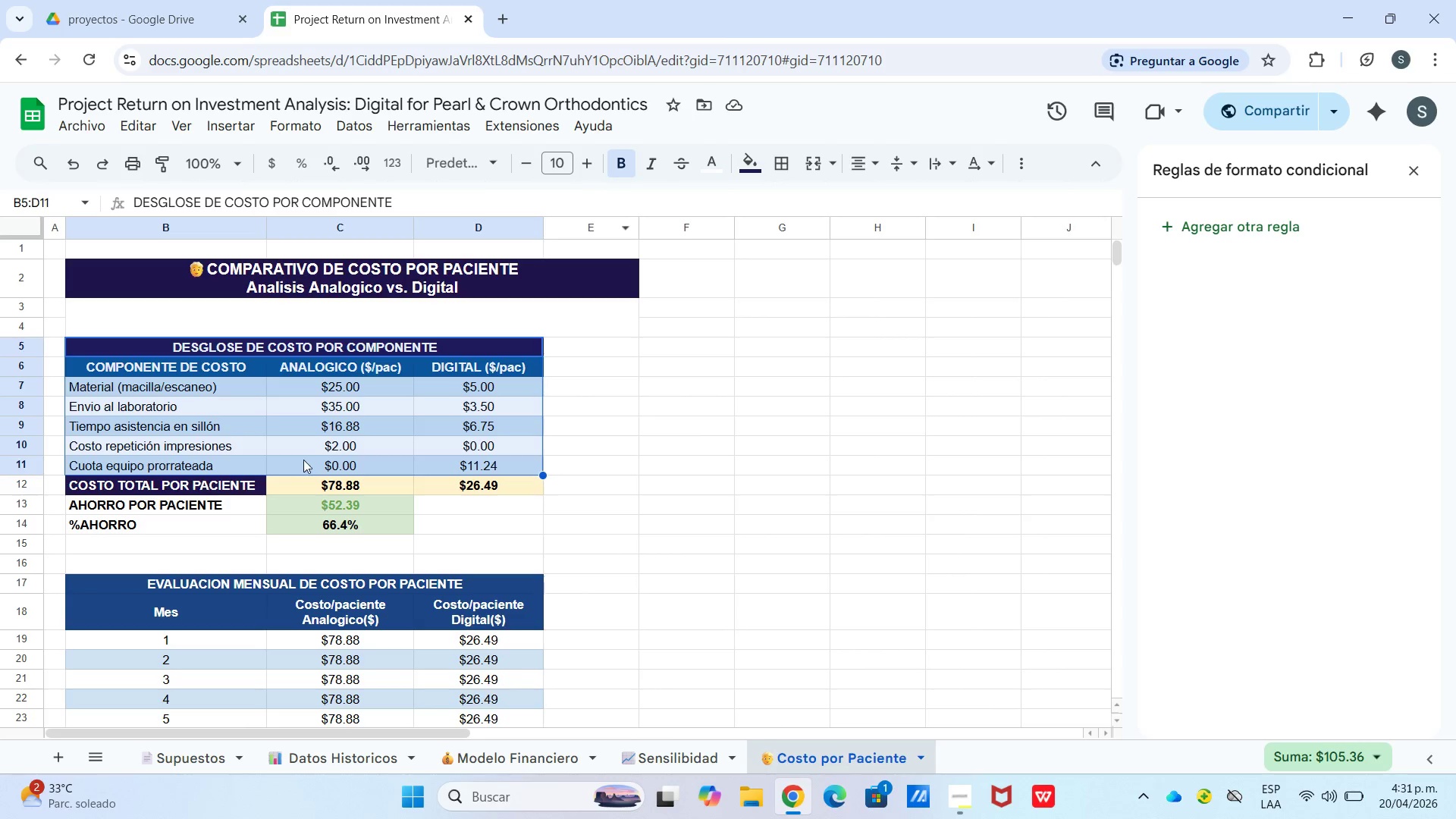 
left_click([287, 338])
 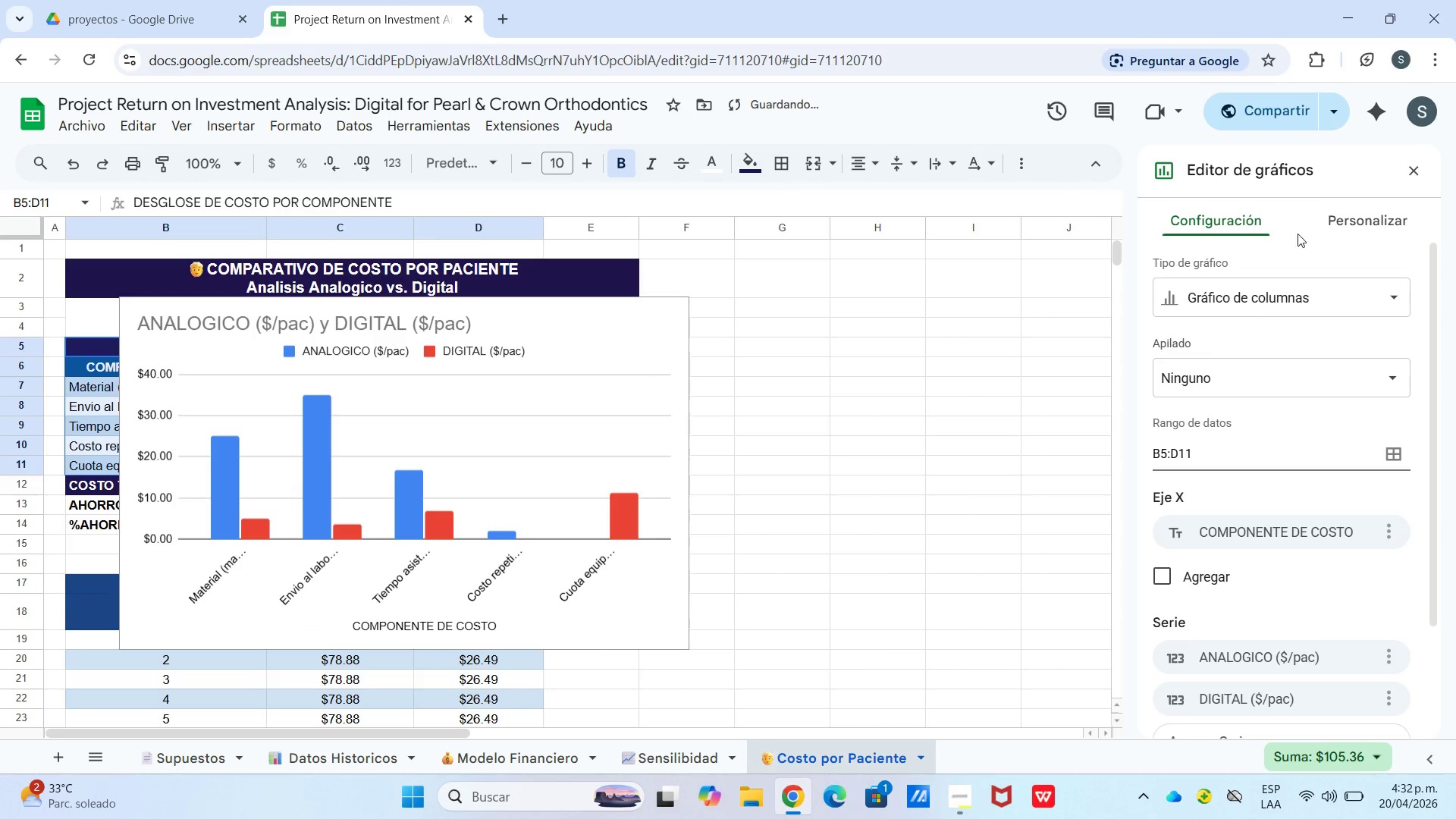 
mouse_move([1259, 309])
 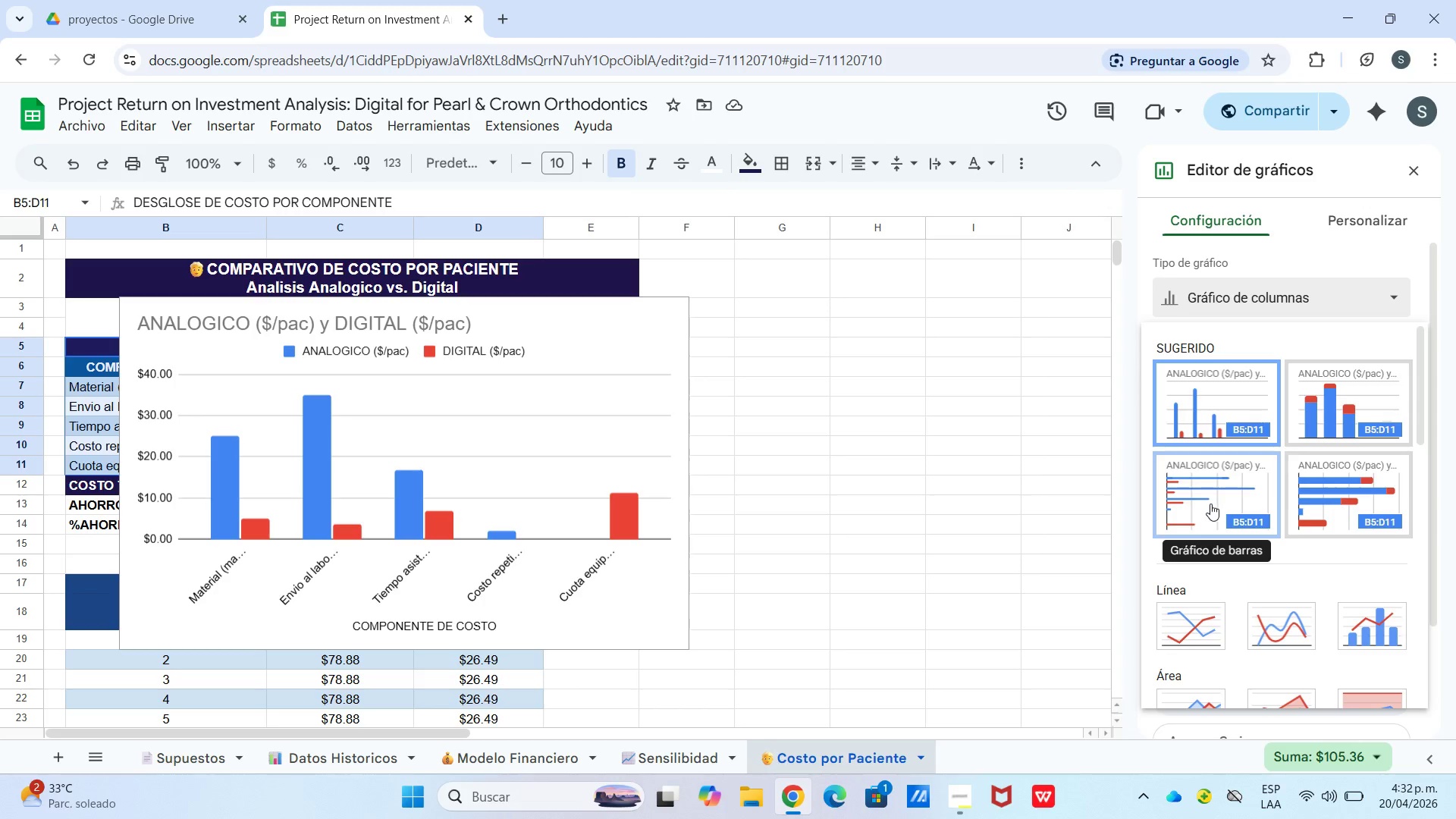 
wait(19.5)
 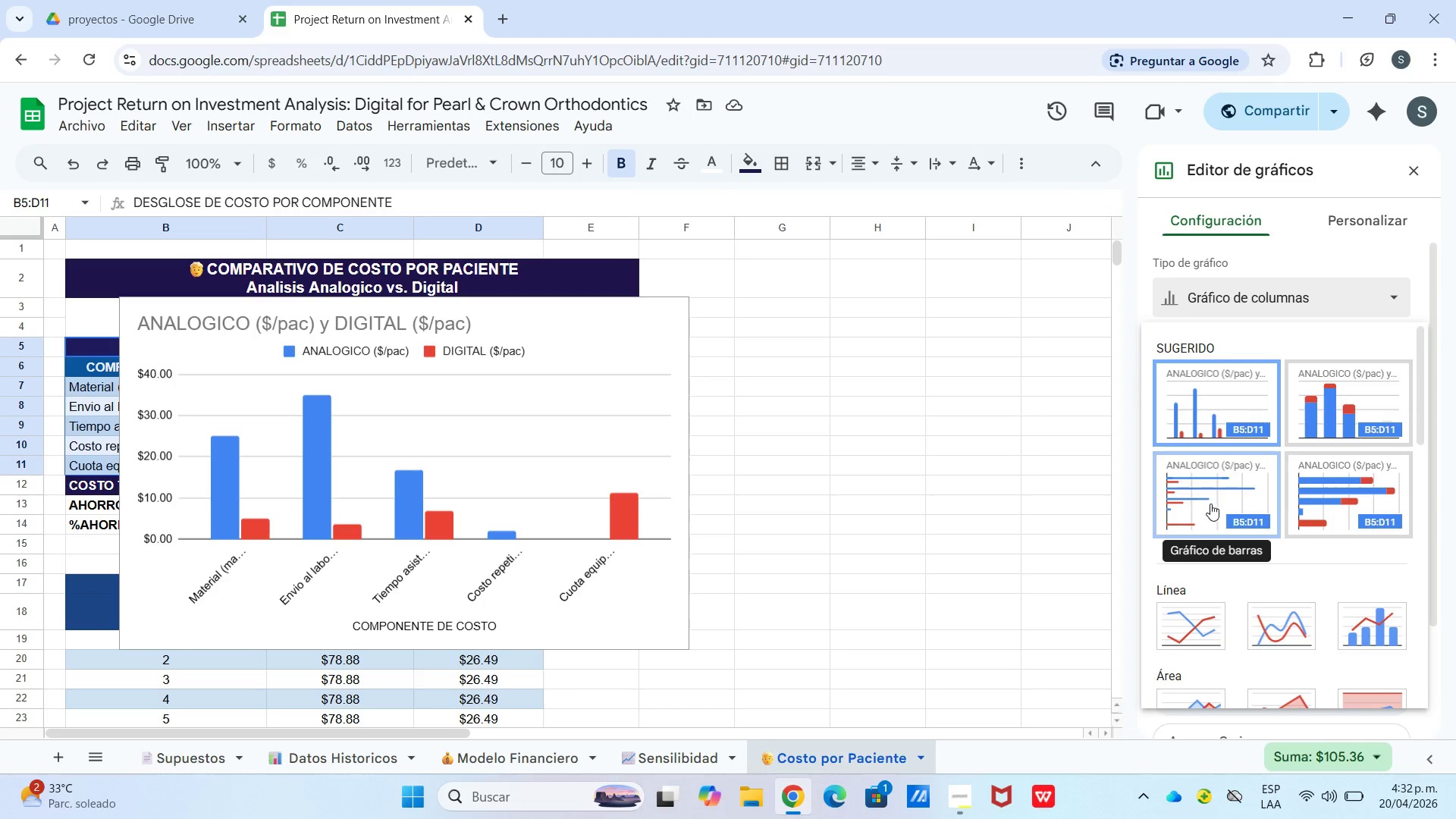 
left_click([1196, 382])
 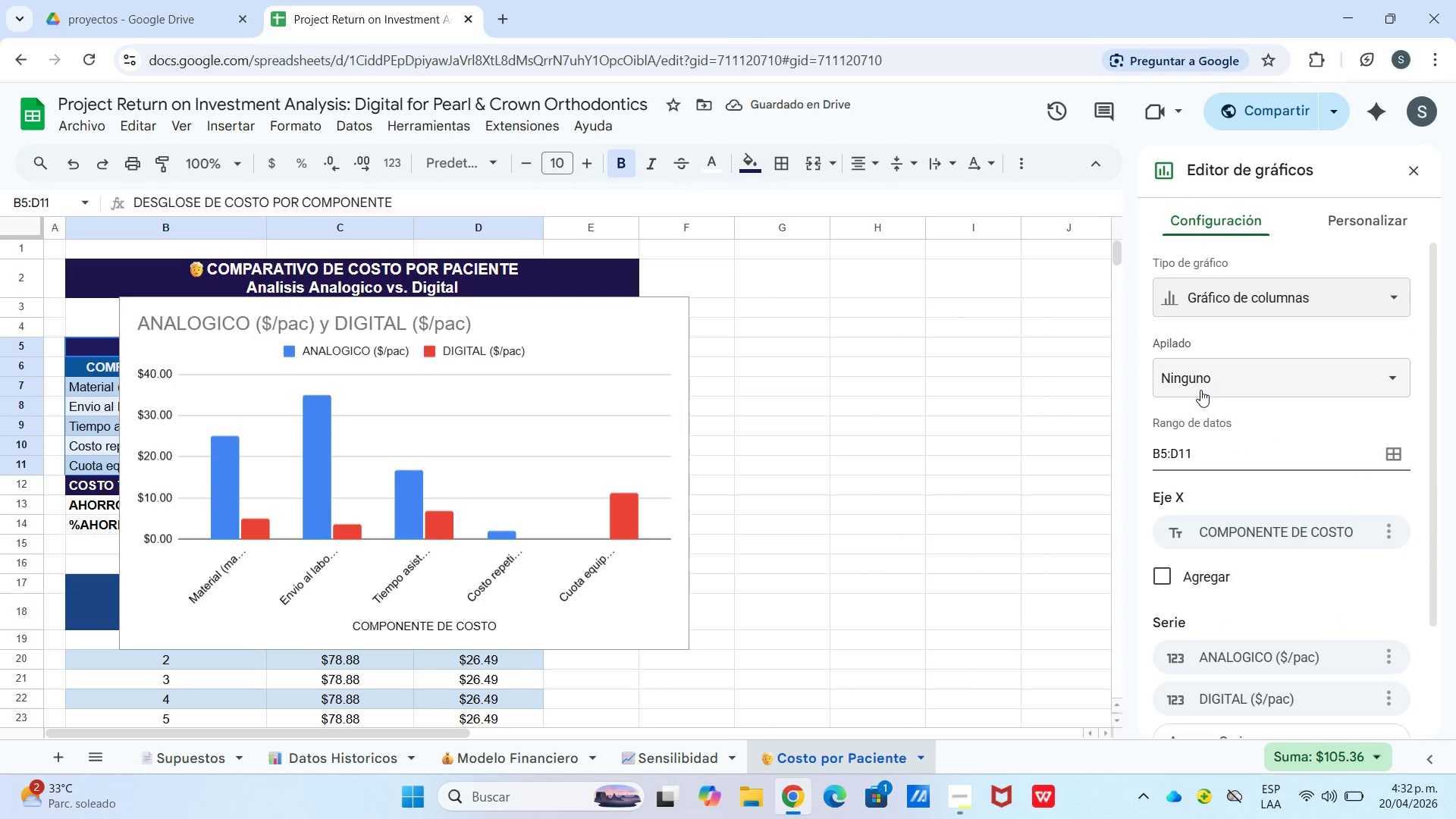 
left_click([1211, 309])
 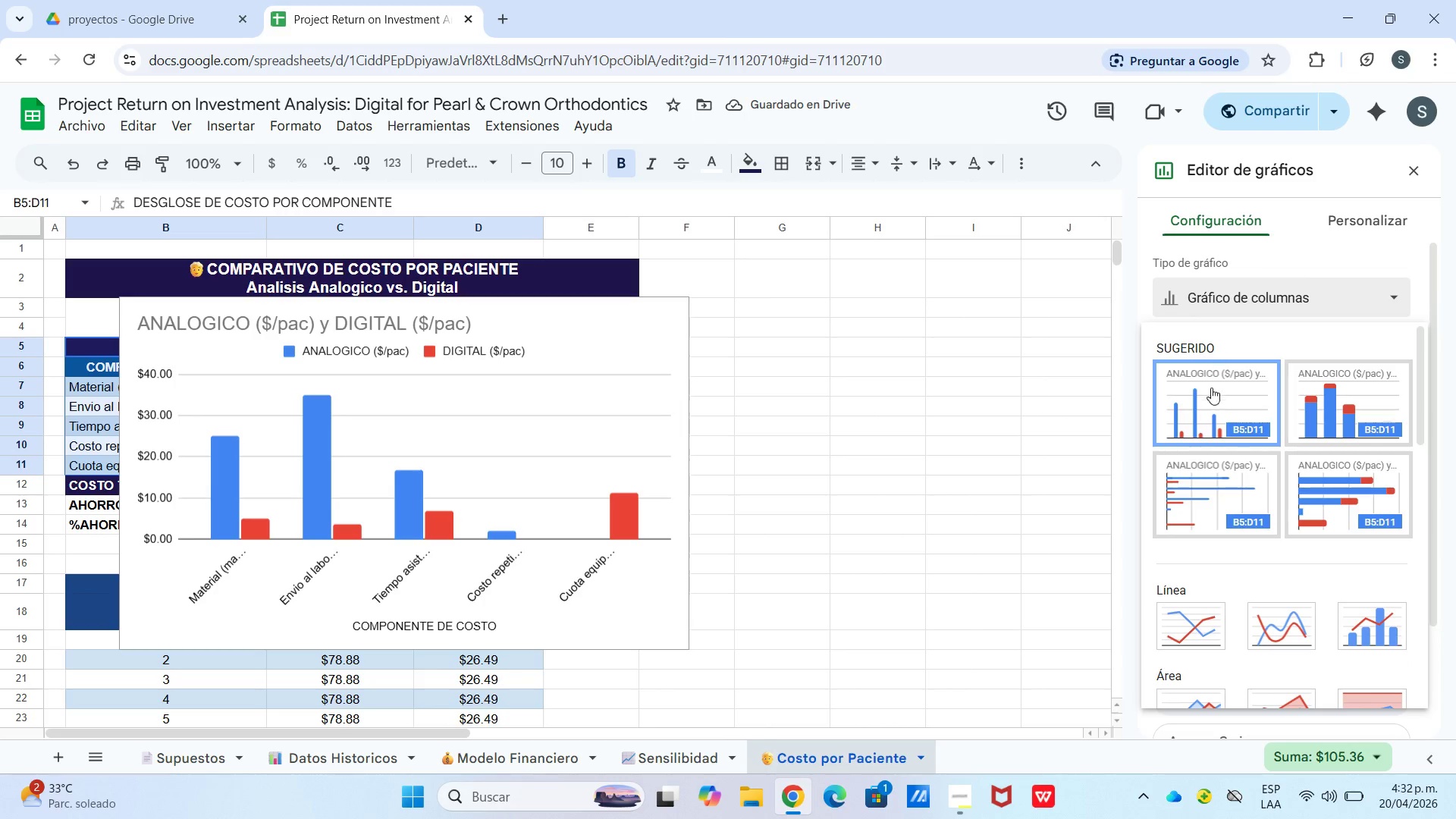 
left_click([1211, 397])
 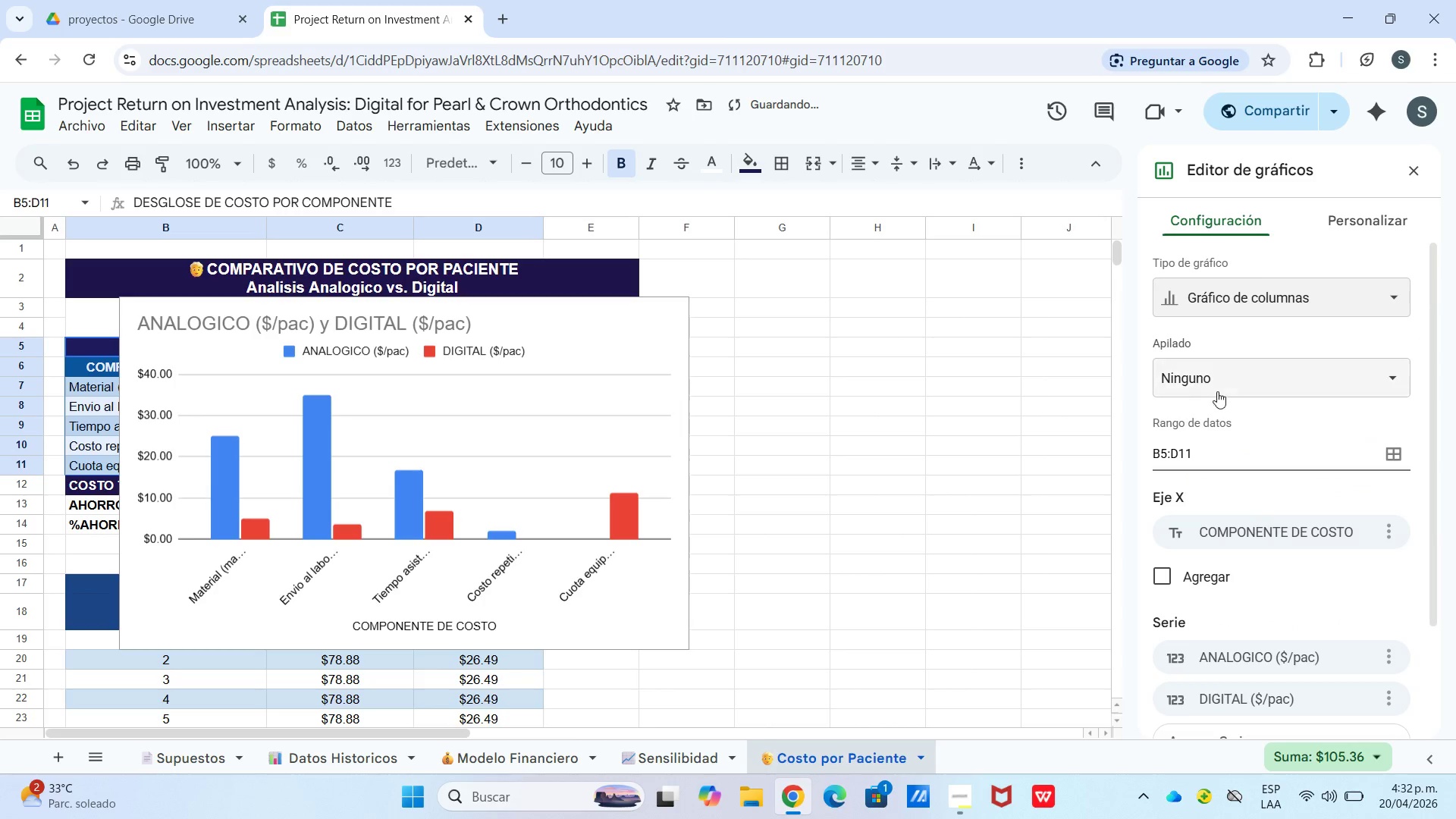 
left_click([1211, 375])
 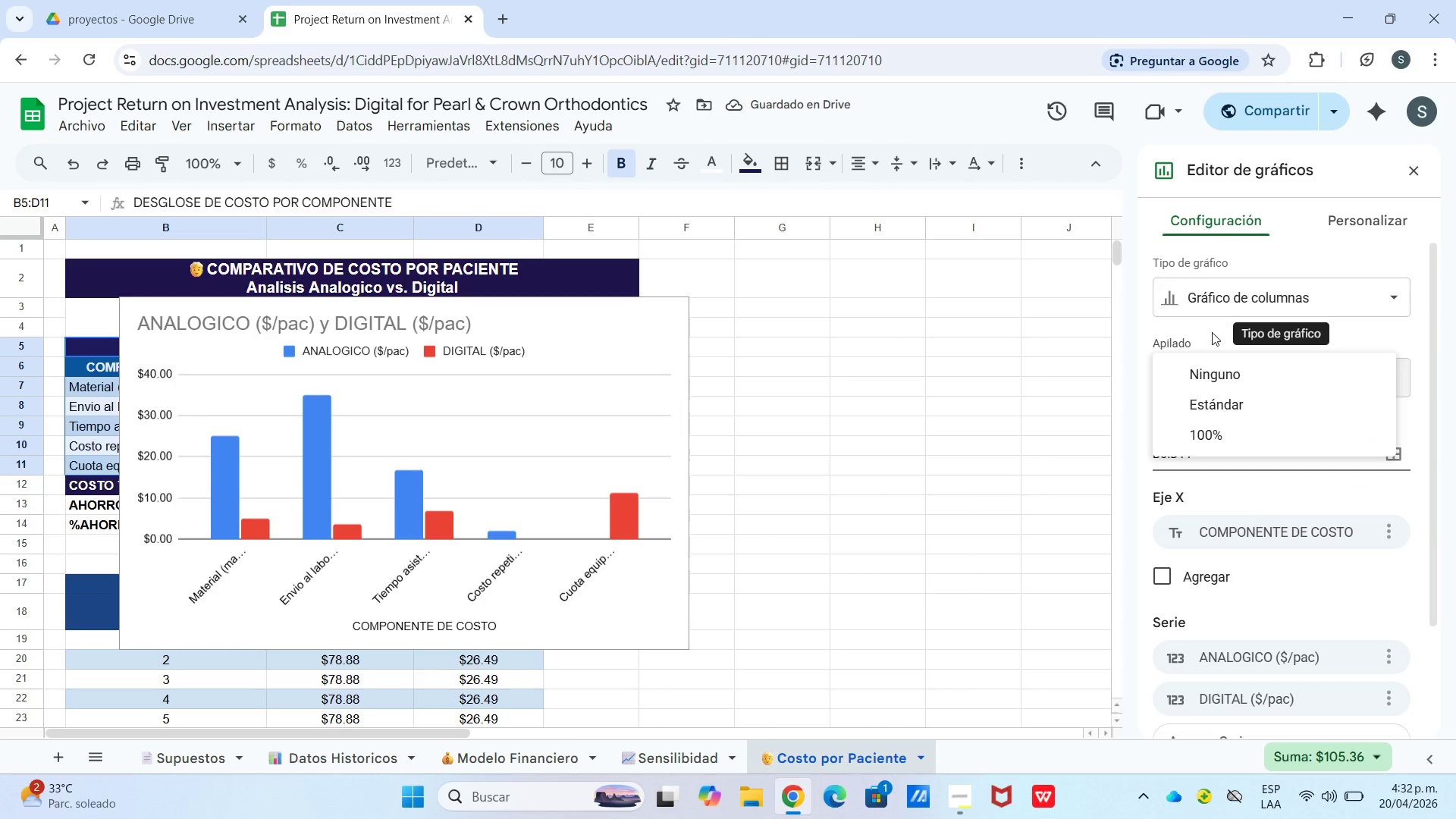 
left_click([1228, 609])
 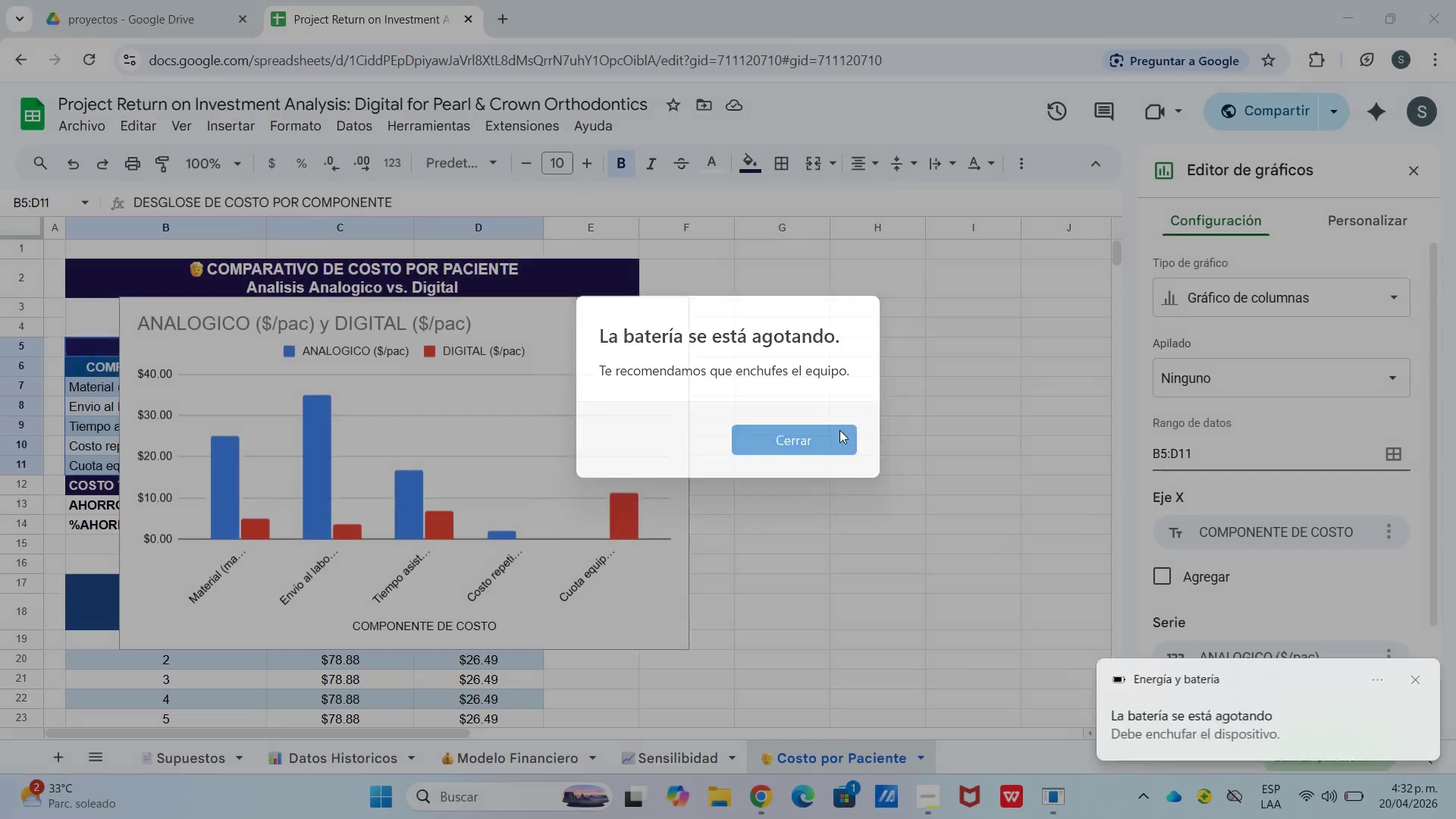 
scroll: coordinate [1228, 598], scroll_direction: down, amount: 12.0
 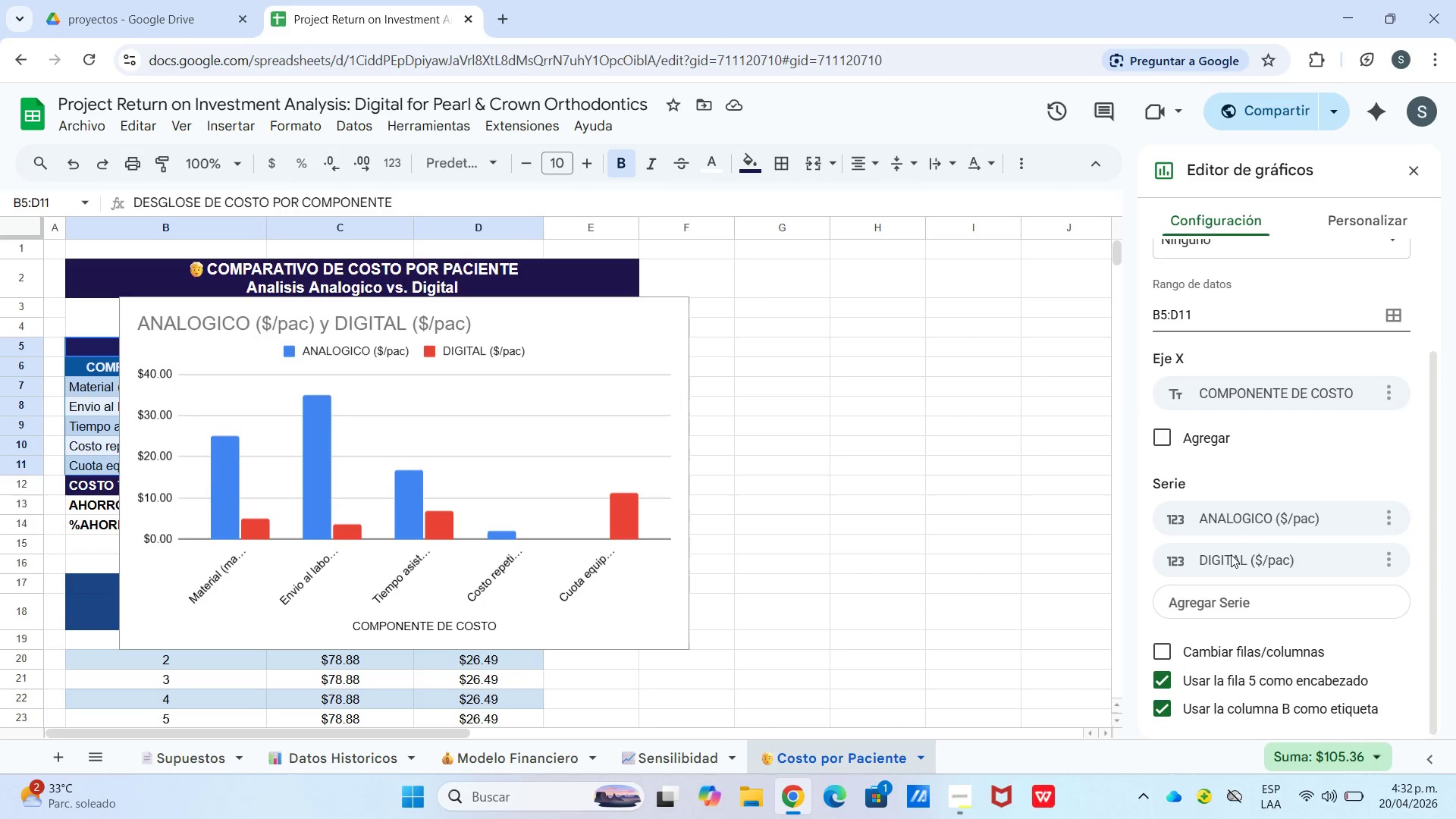 
scroll: coordinate [1256, 365], scroll_direction: up, amount: 13.0
 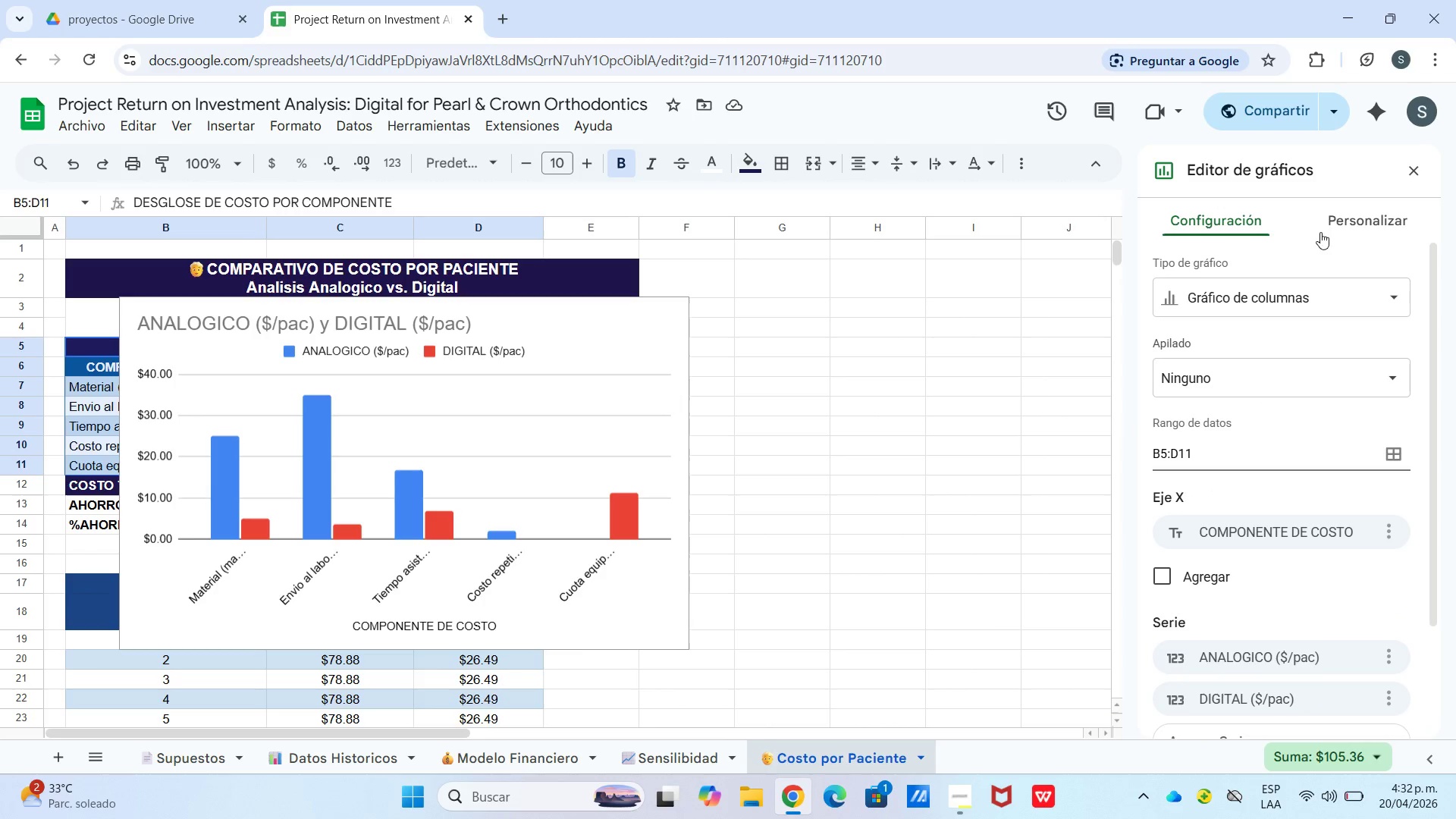 
left_click([1326, 213])
 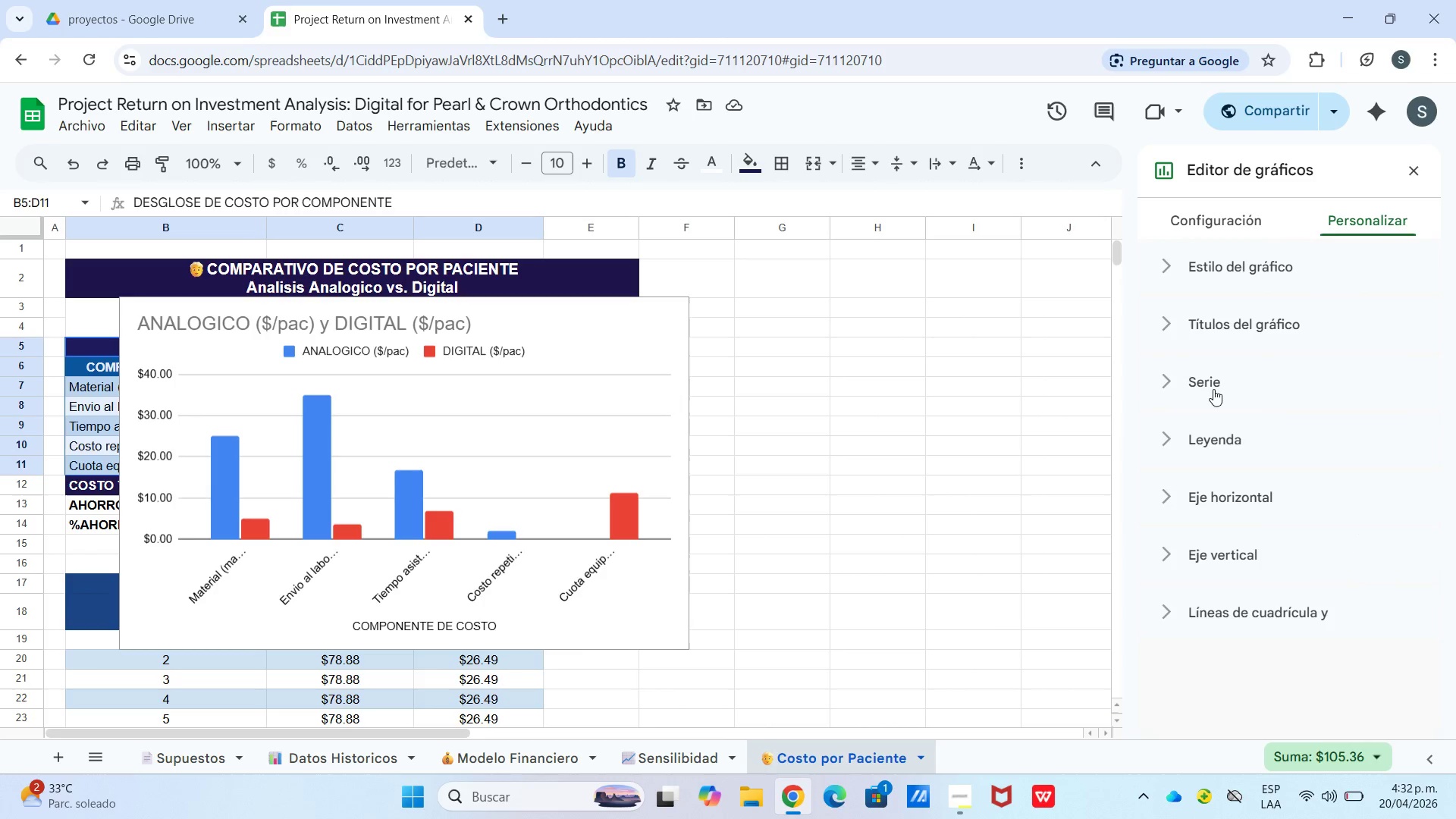 
left_click([1223, 441])
 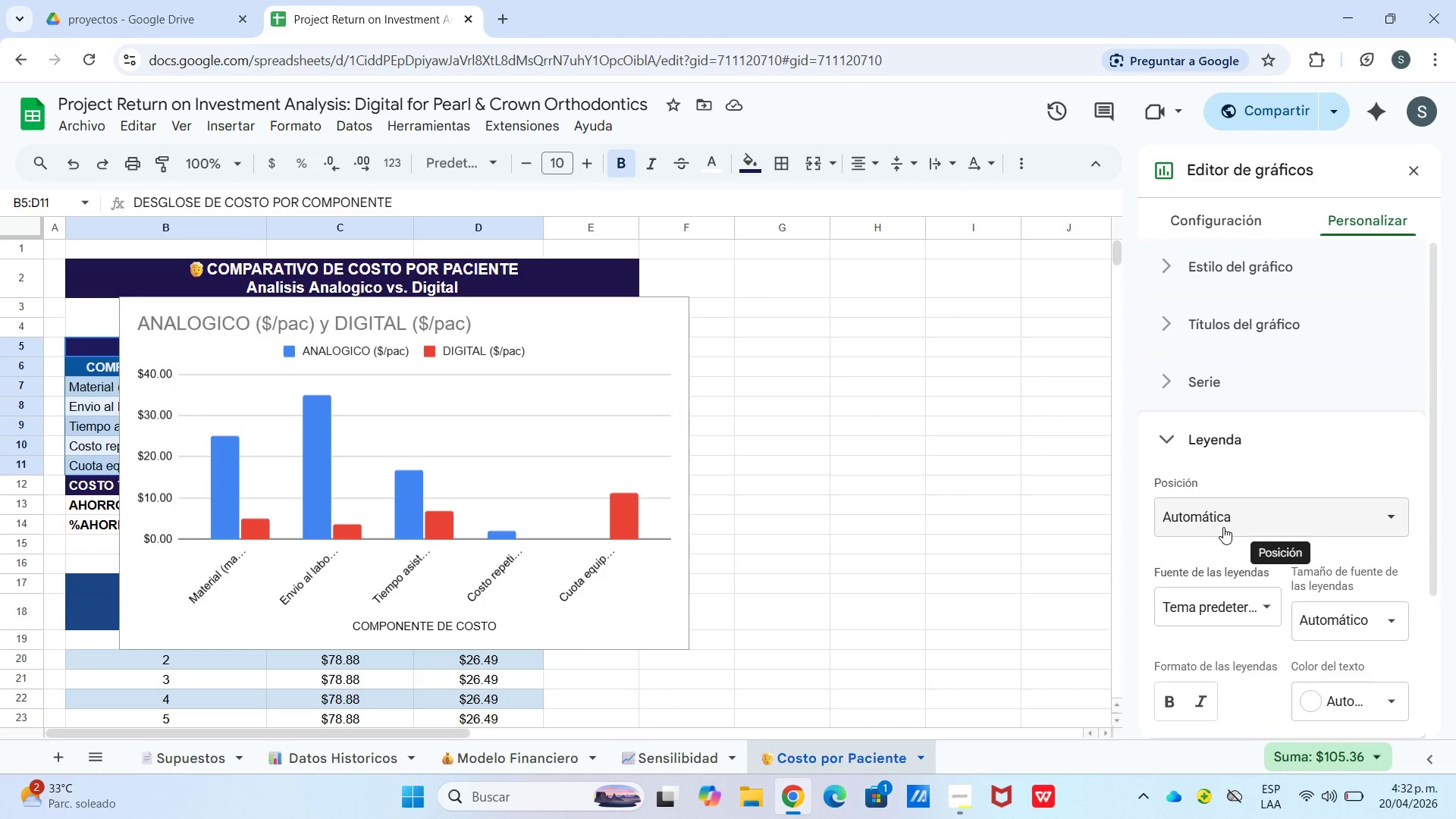 
left_click([1223, 527])
 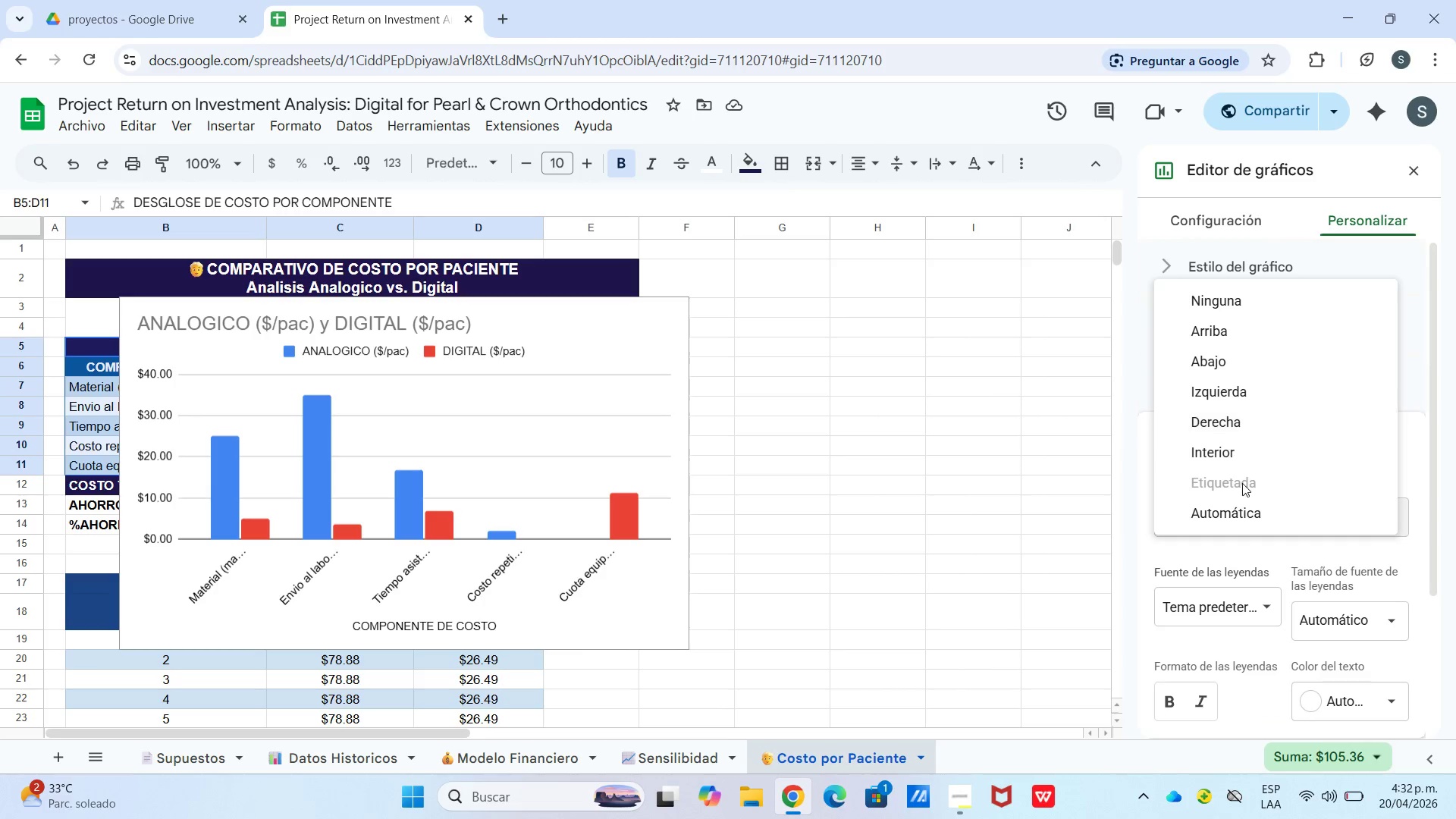 
left_click([1238, 419])
 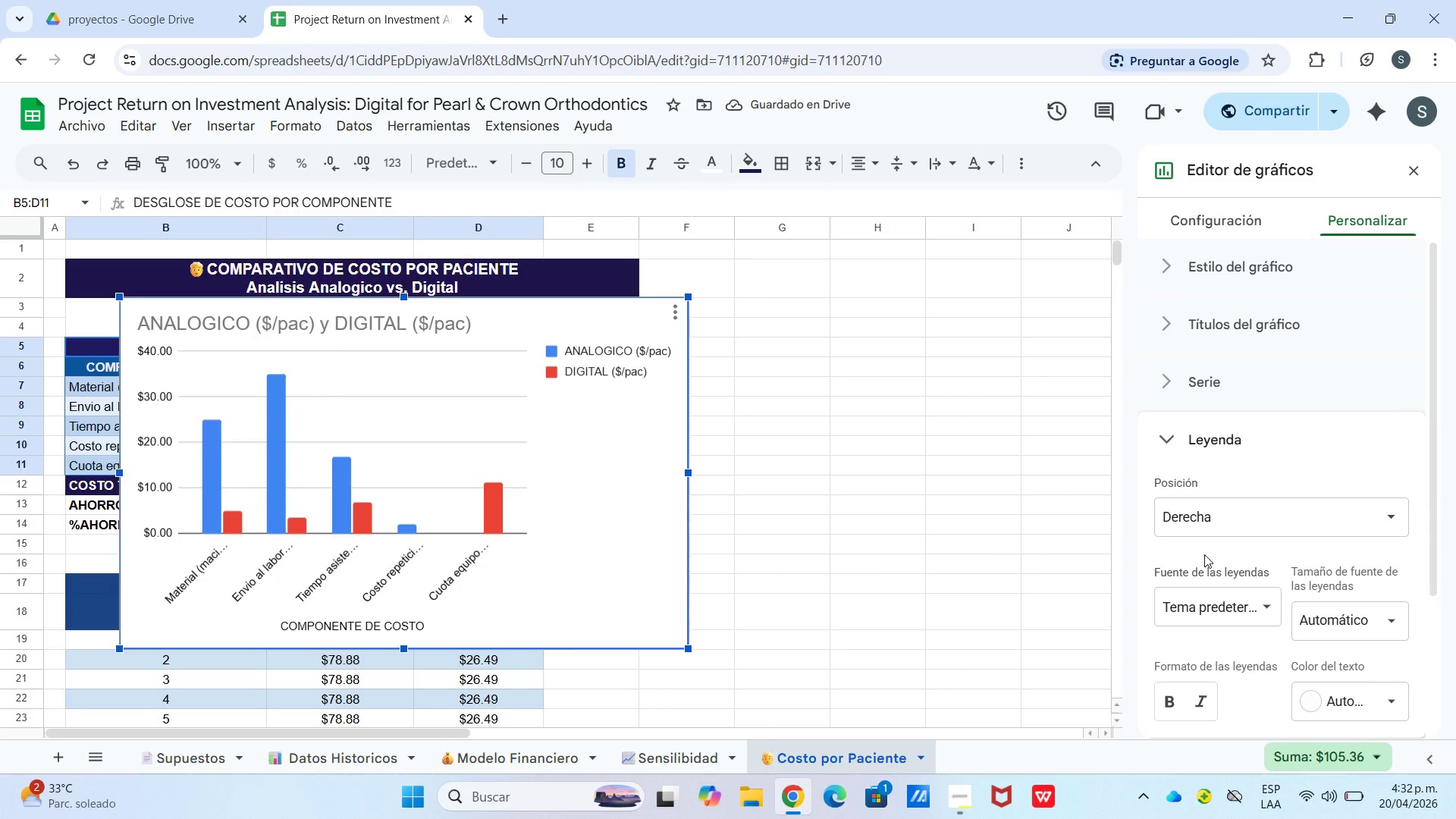 
wait(6.23)
 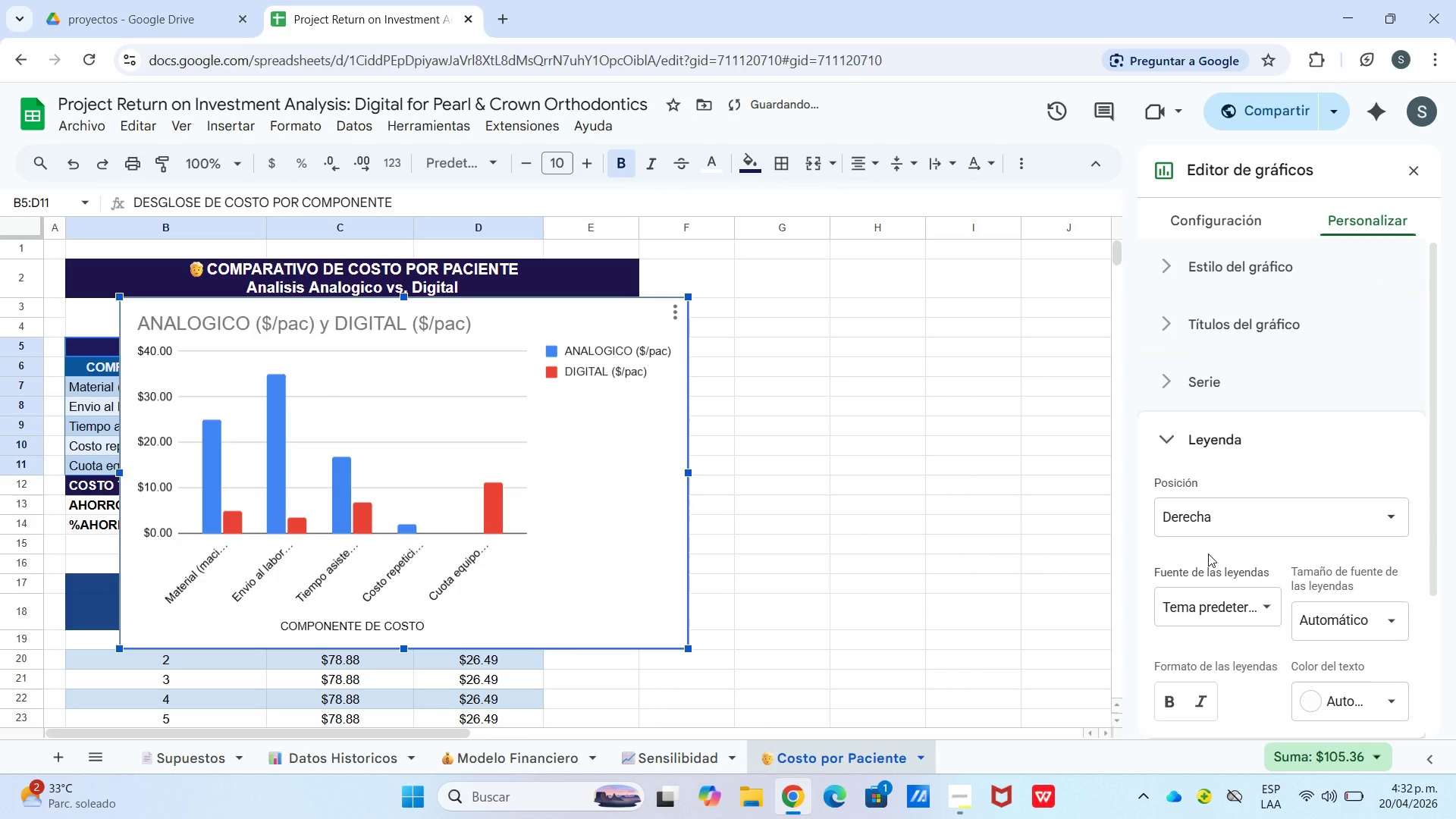 
left_click([640, 384])
 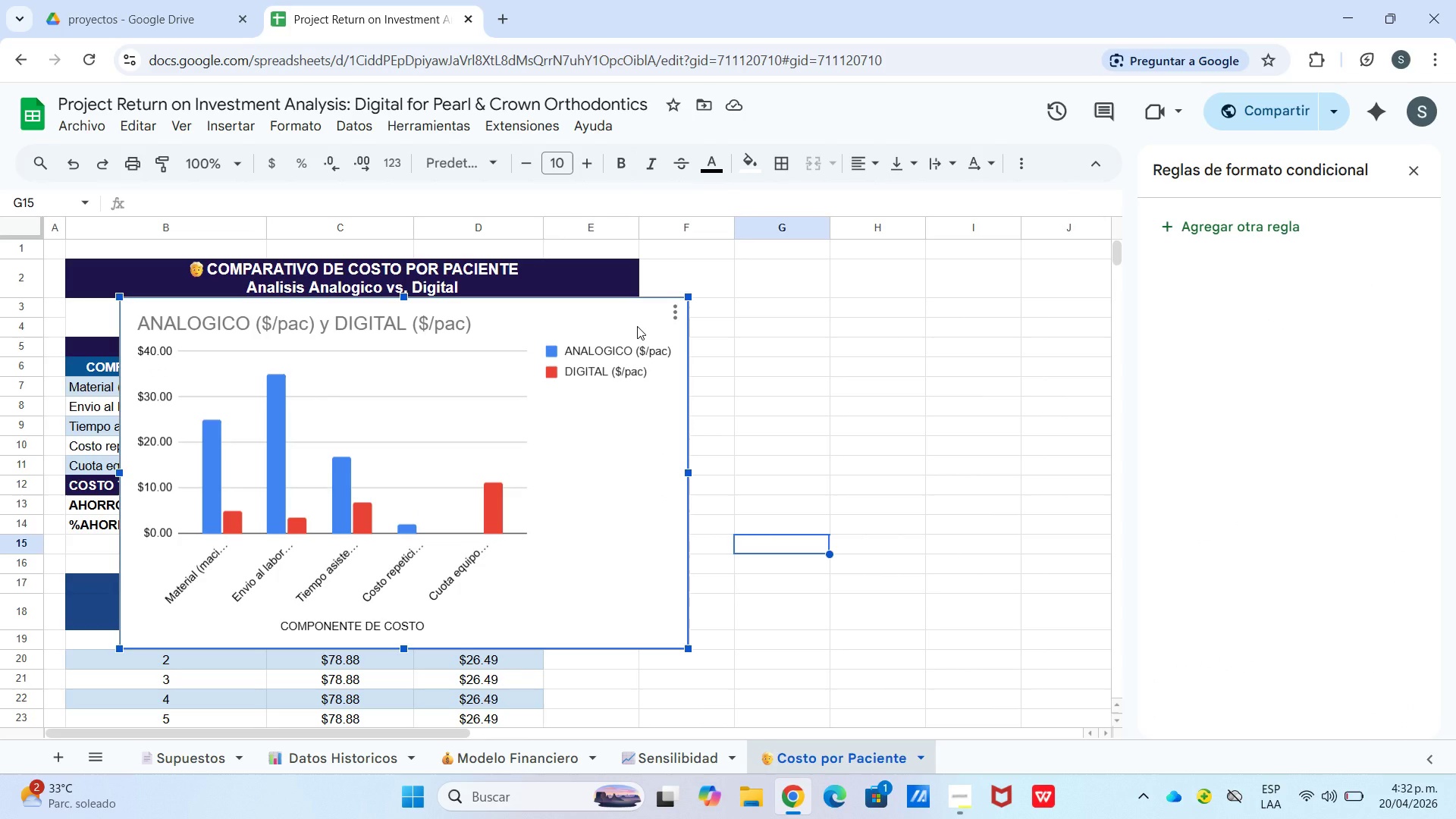 
key(Delete)
 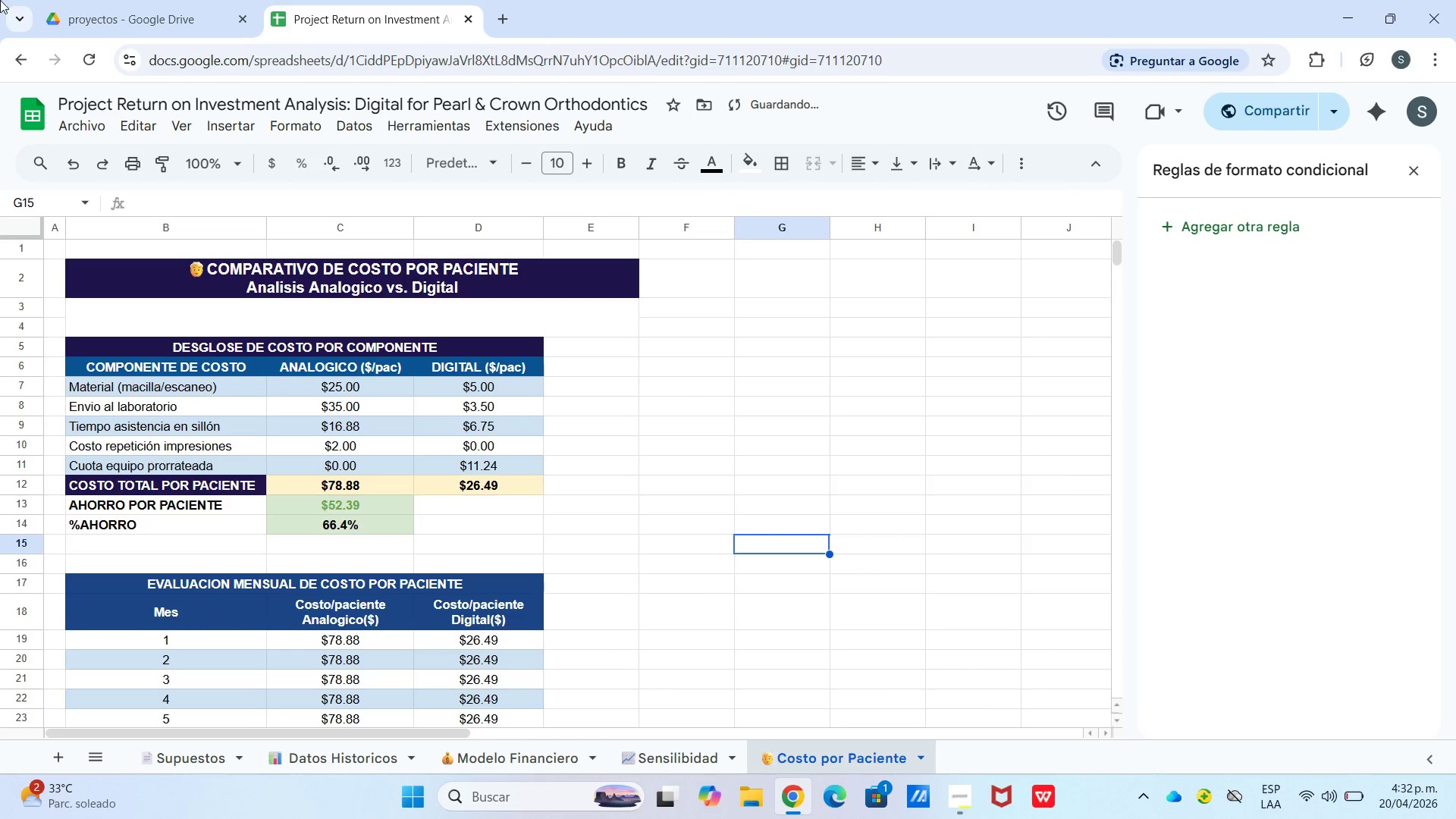 
scroll: coordinate [0, 255], scroll_direction: down, amount: 3.0
 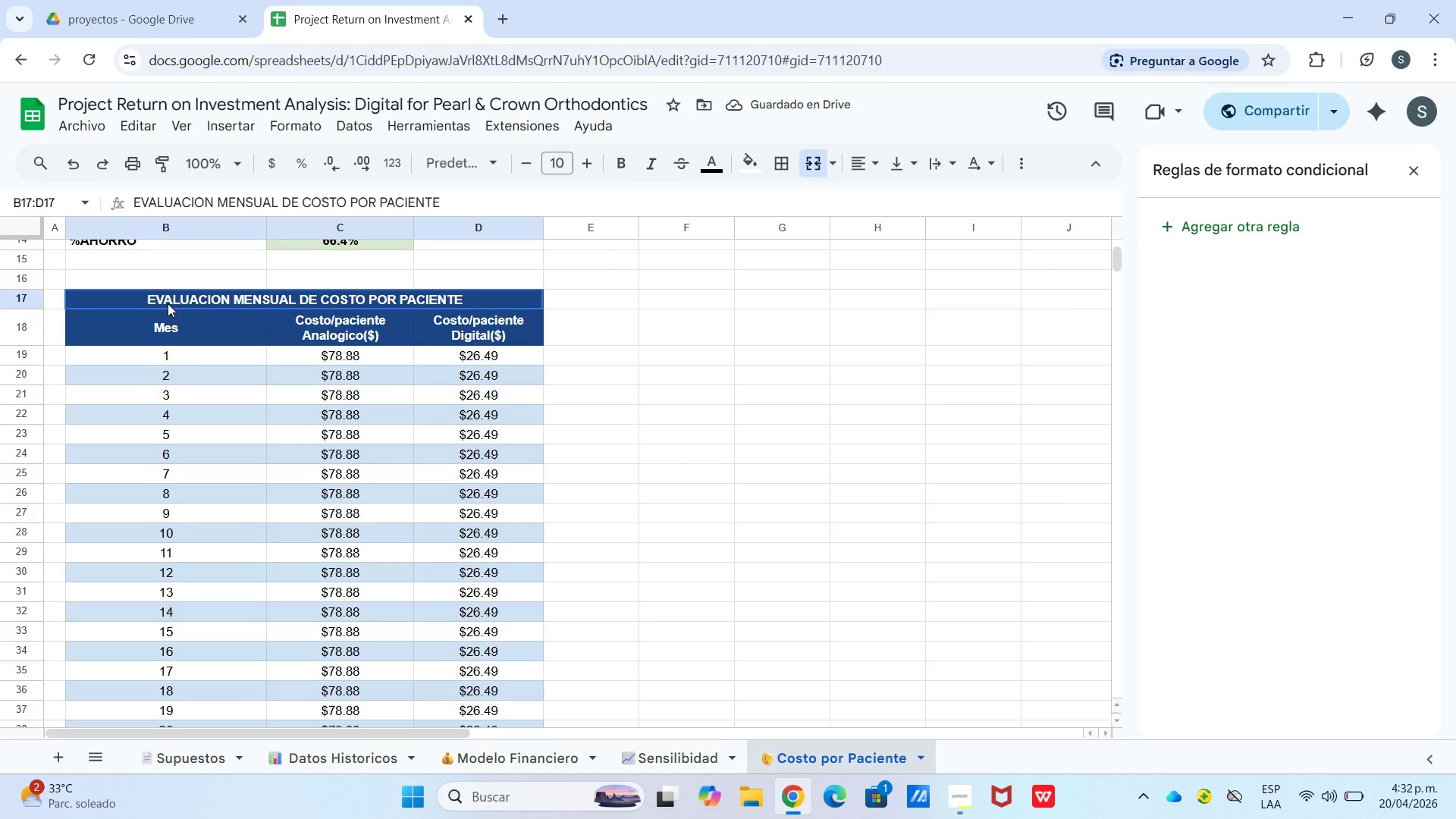 
left_click_drag(start_coordinate=[170, 321], to_coordinate=[476, 542])
 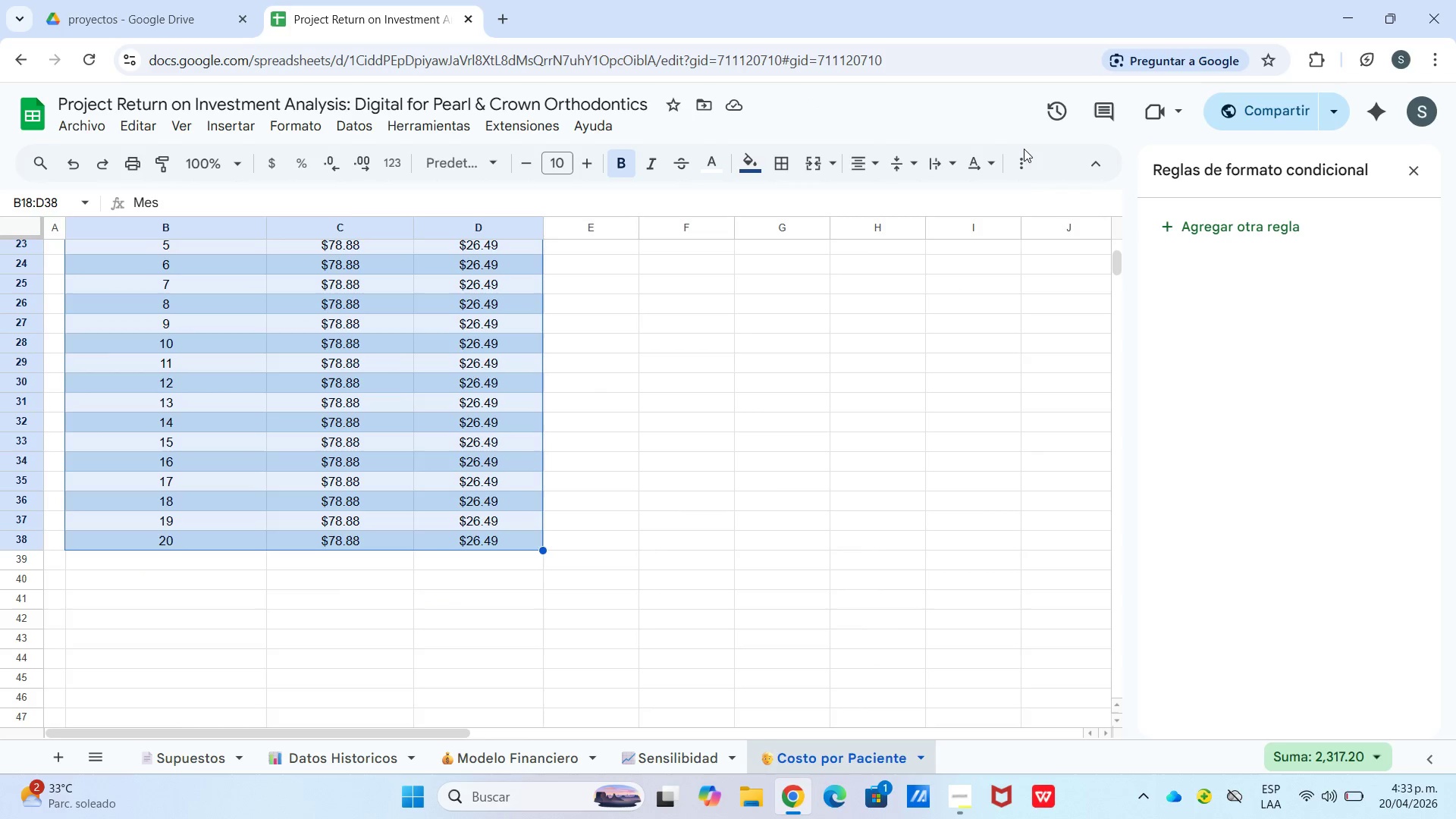 
scroll: coordinate [475, 444], scroll_direction: down, amount: 2.0
 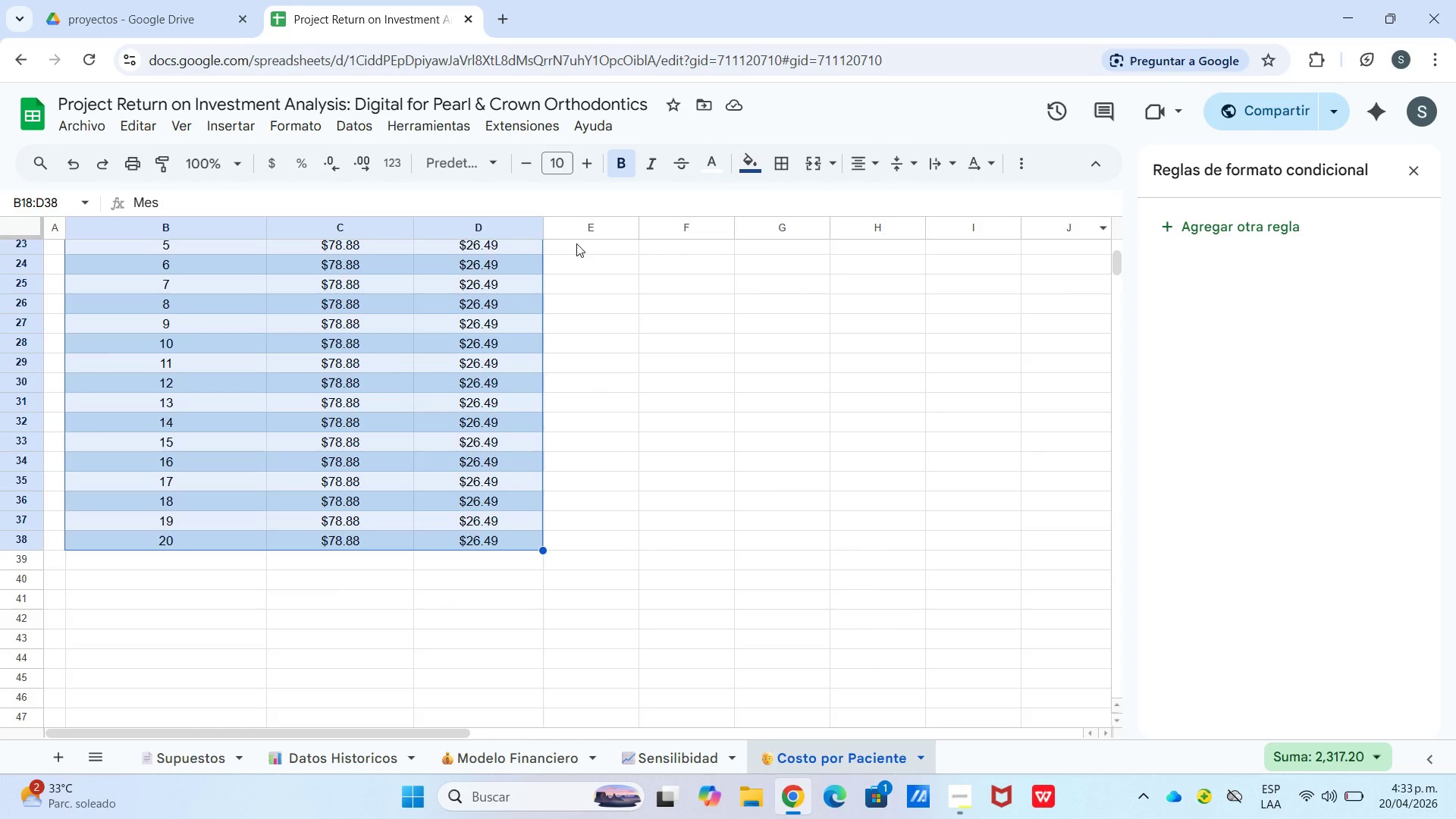 
left_click([237, 116])
 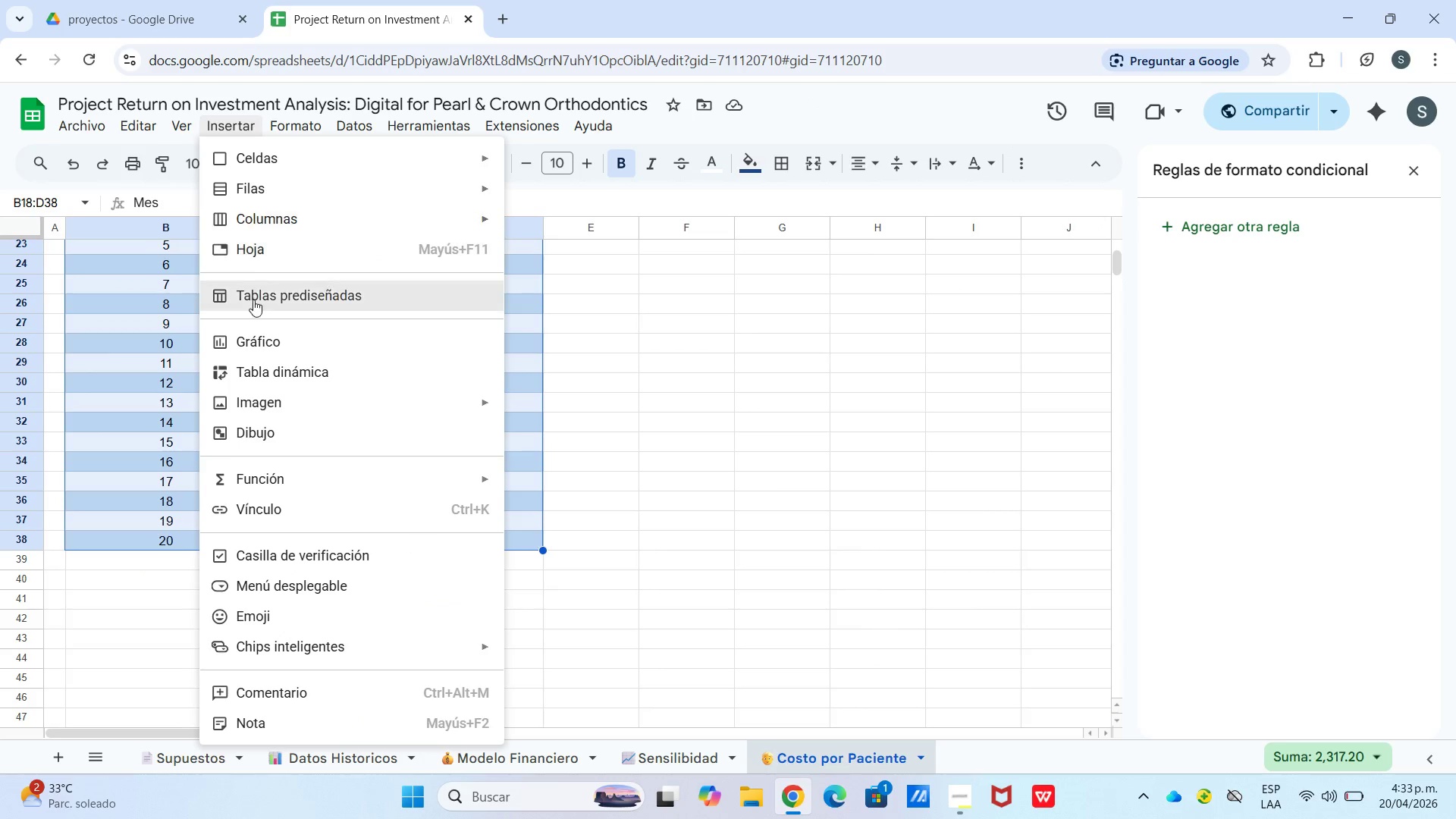 
left_click([250, 331])
 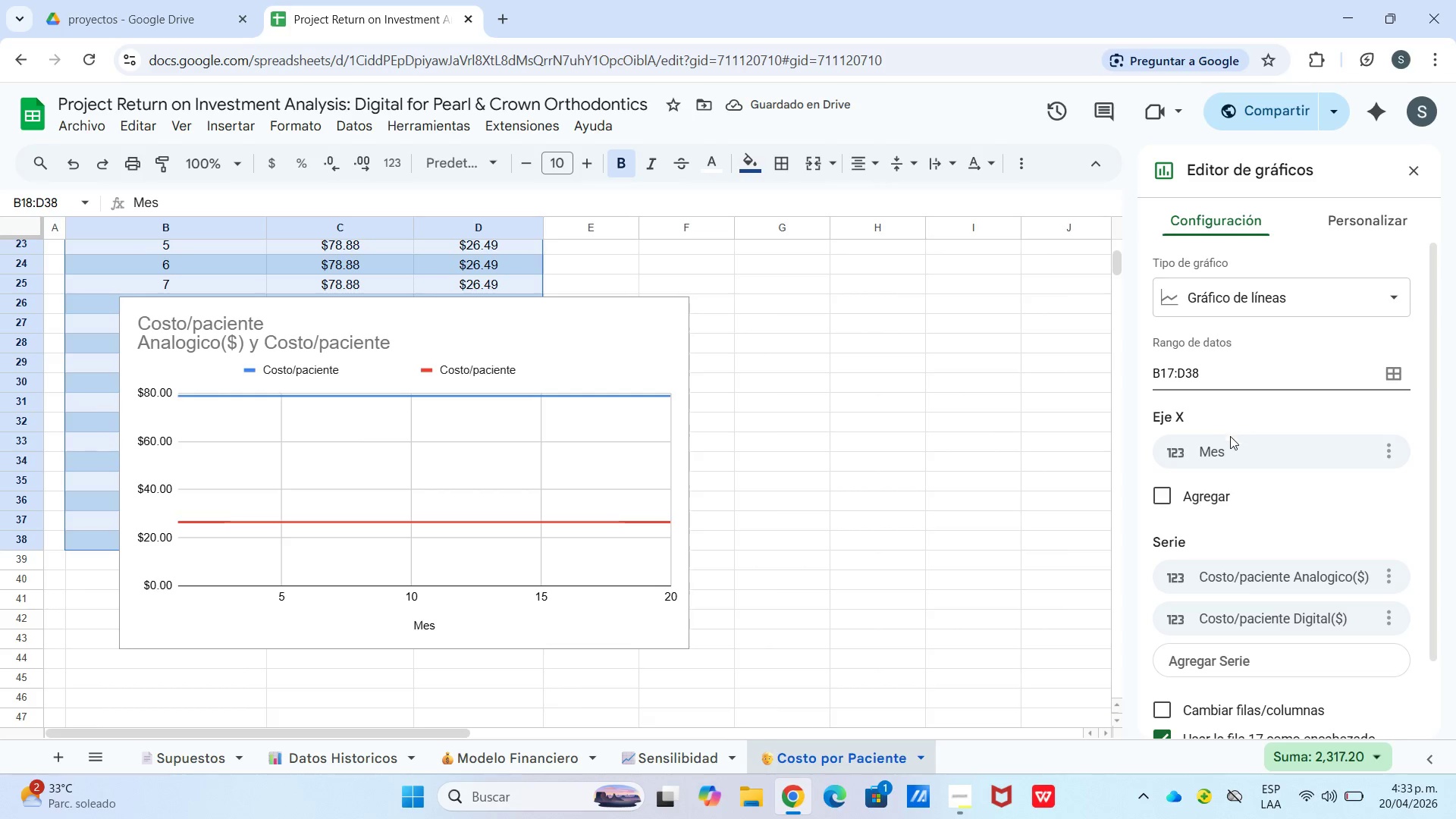 
wait(5.33)
 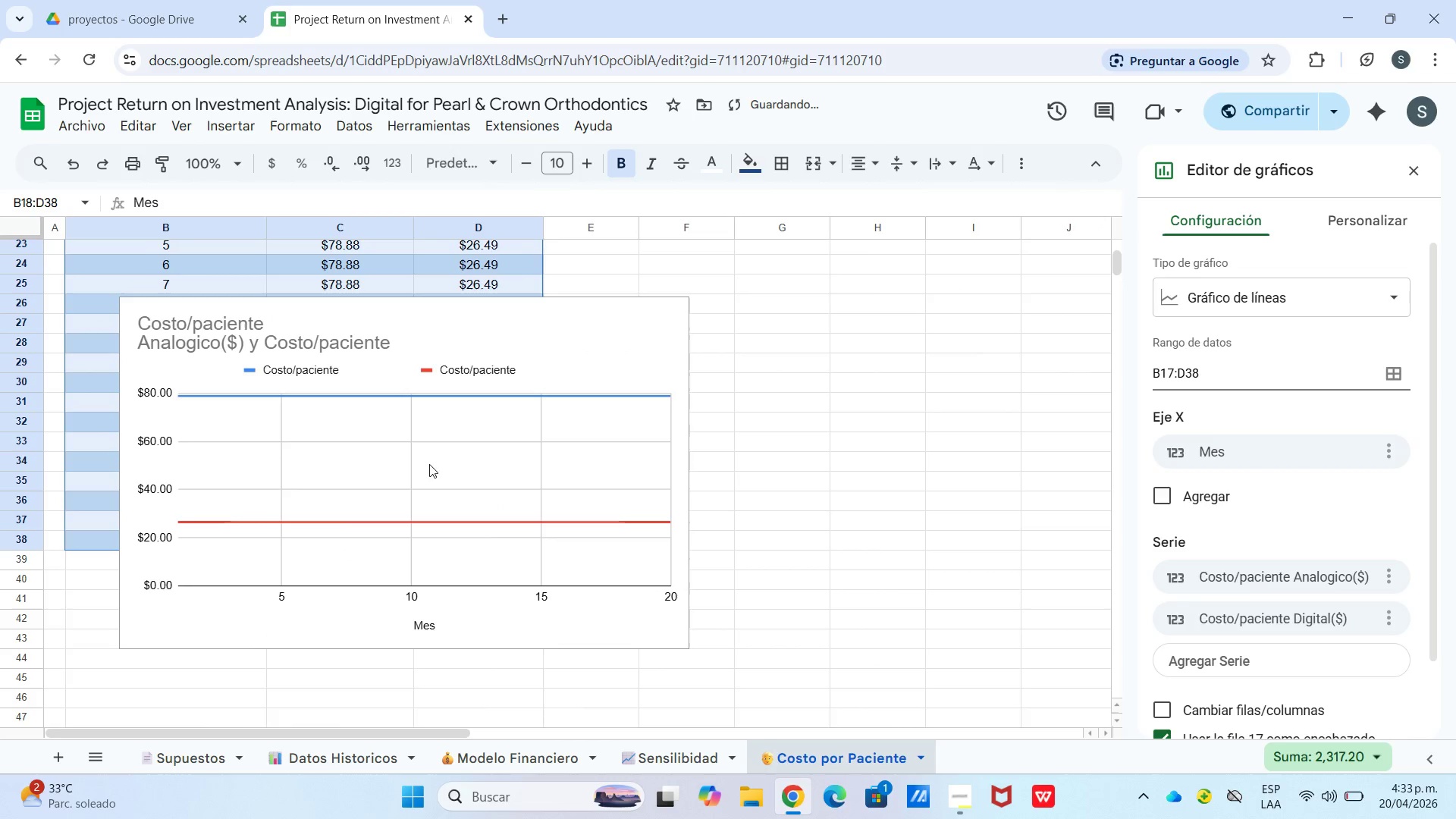 
scroll: coordinate [1213, 575], scroll_direction: down, amount: 5.0
 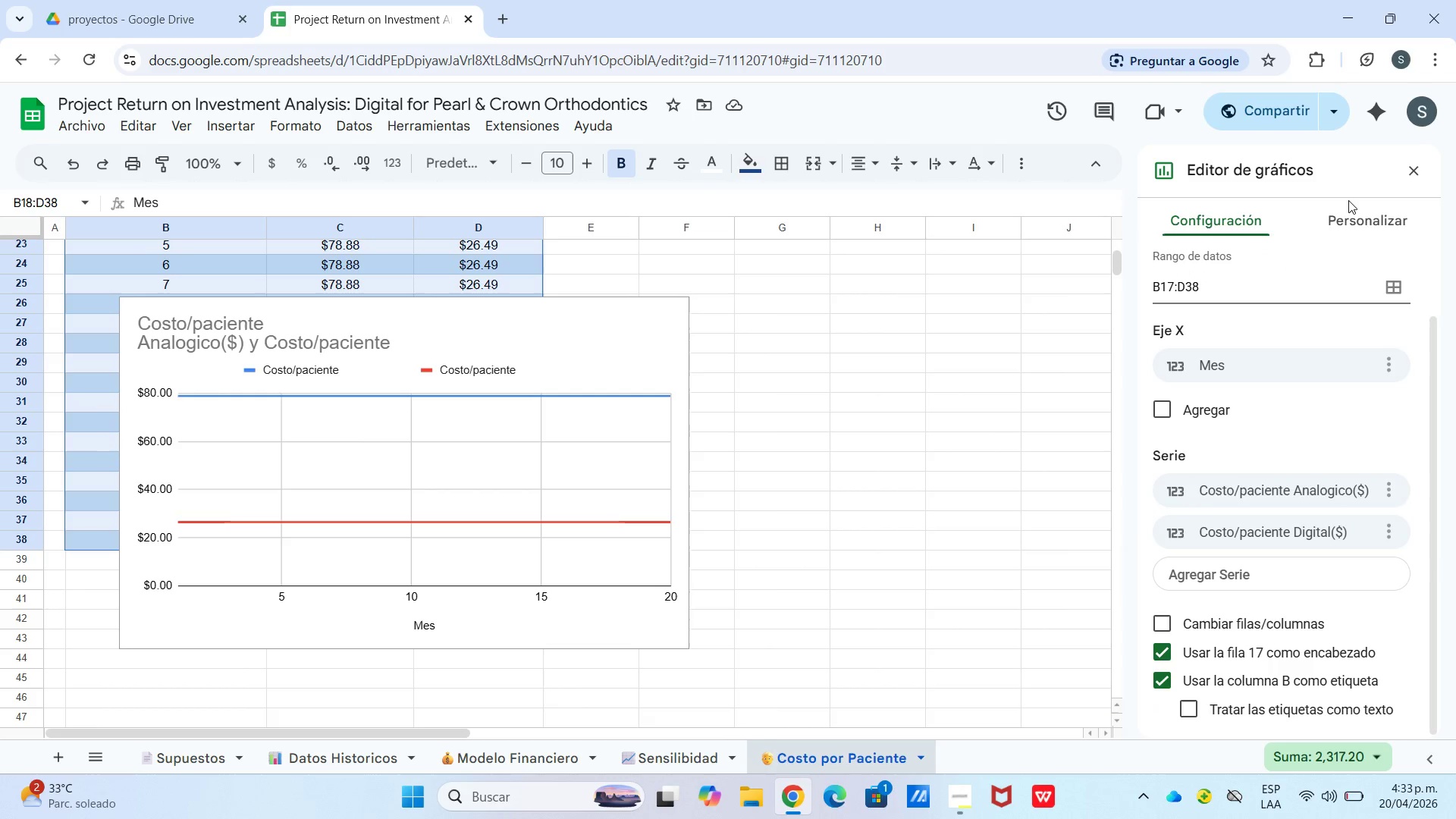 
double_click([1353, 222])
 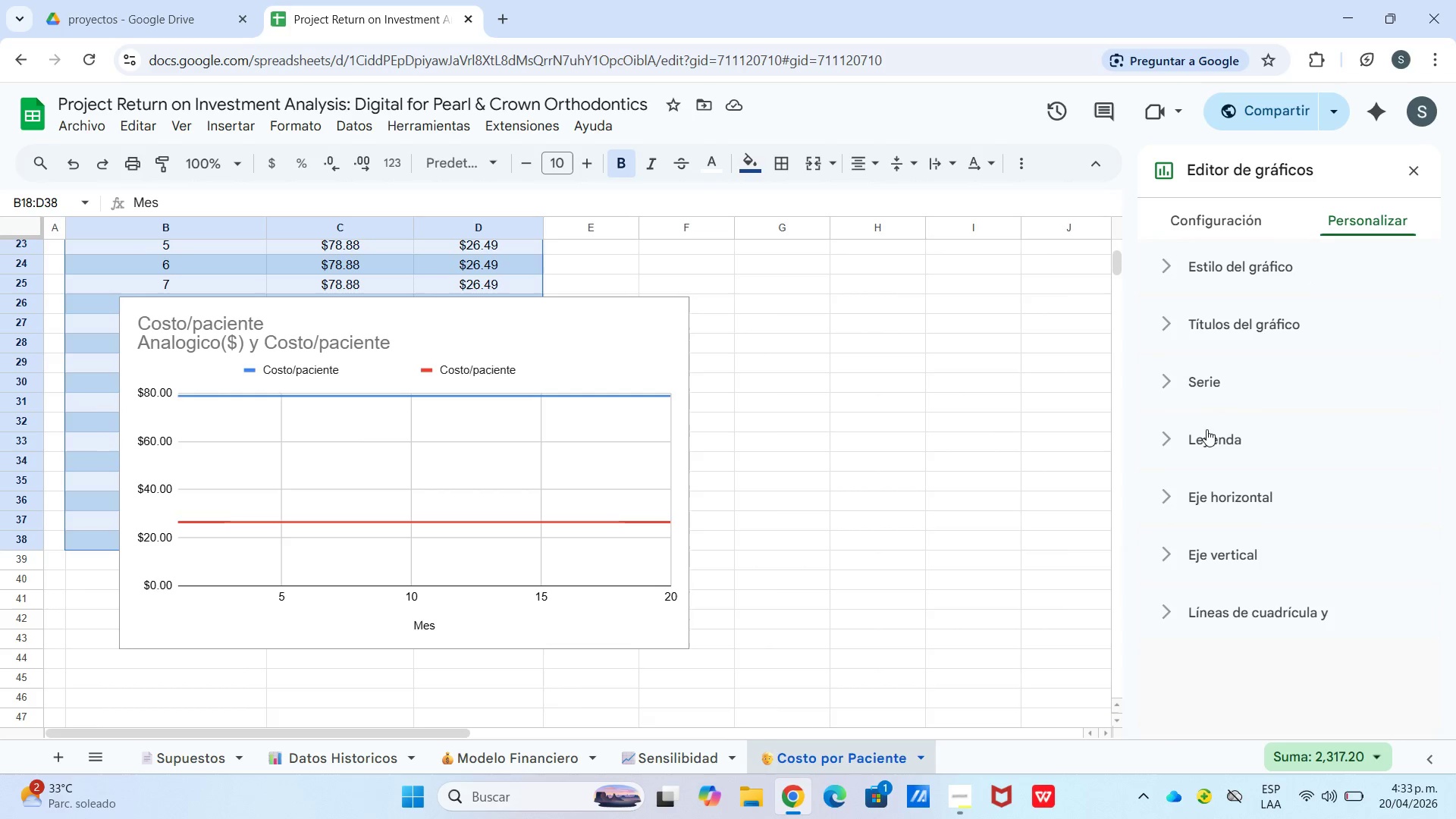 
left_click([1206, 430])
 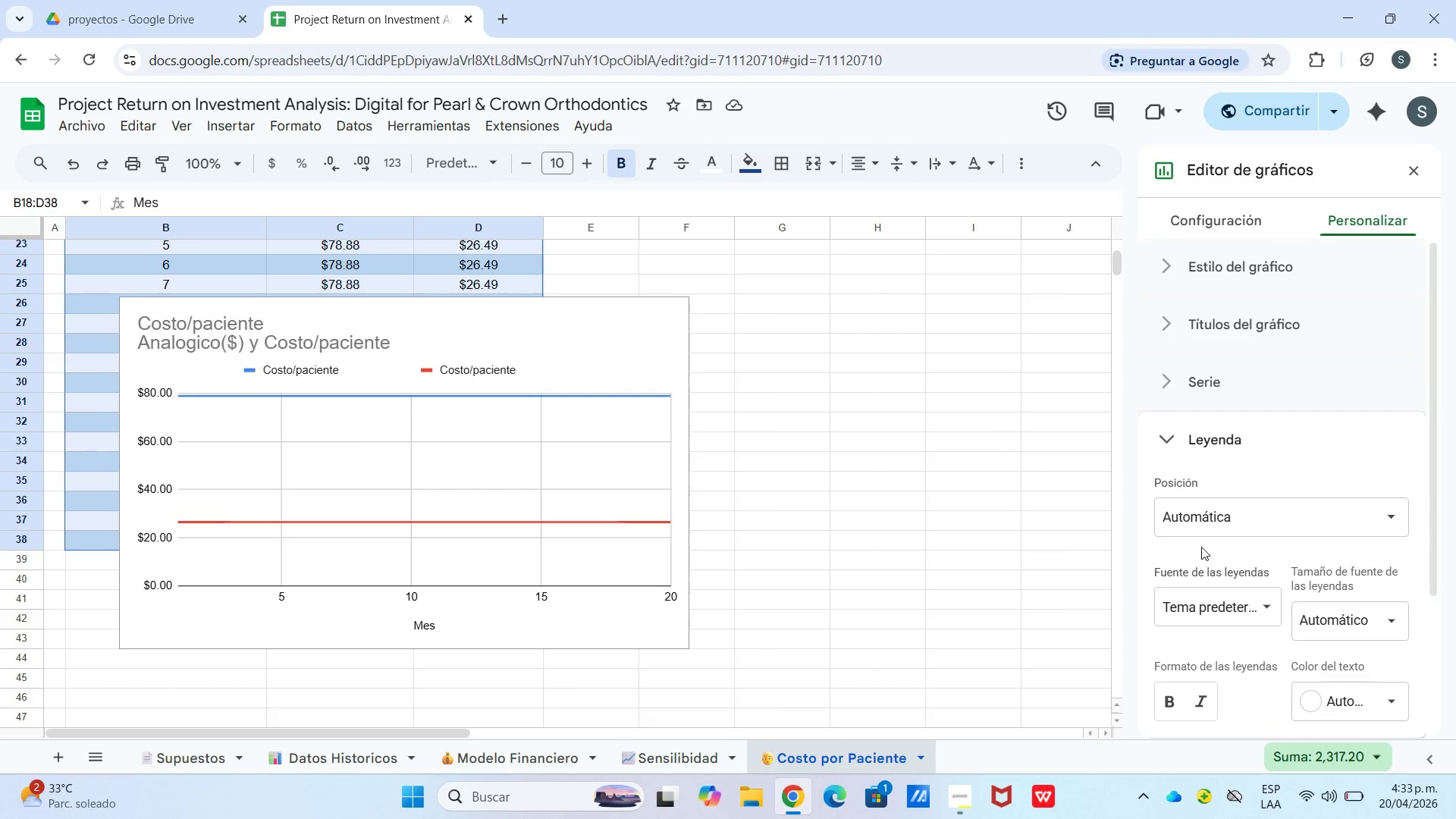 
left_click([1201, 516])
 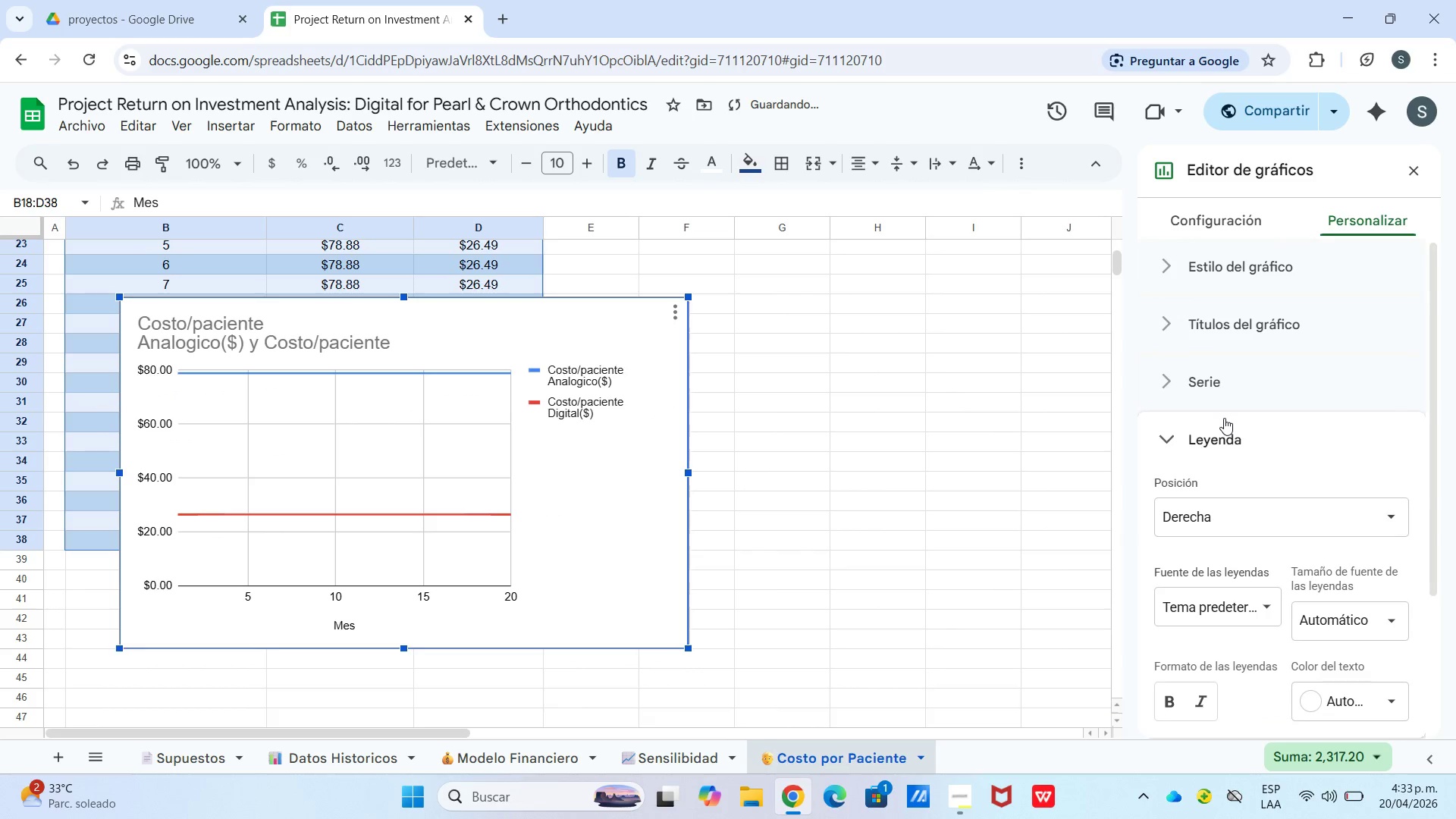 
left_click([1216, 463])
 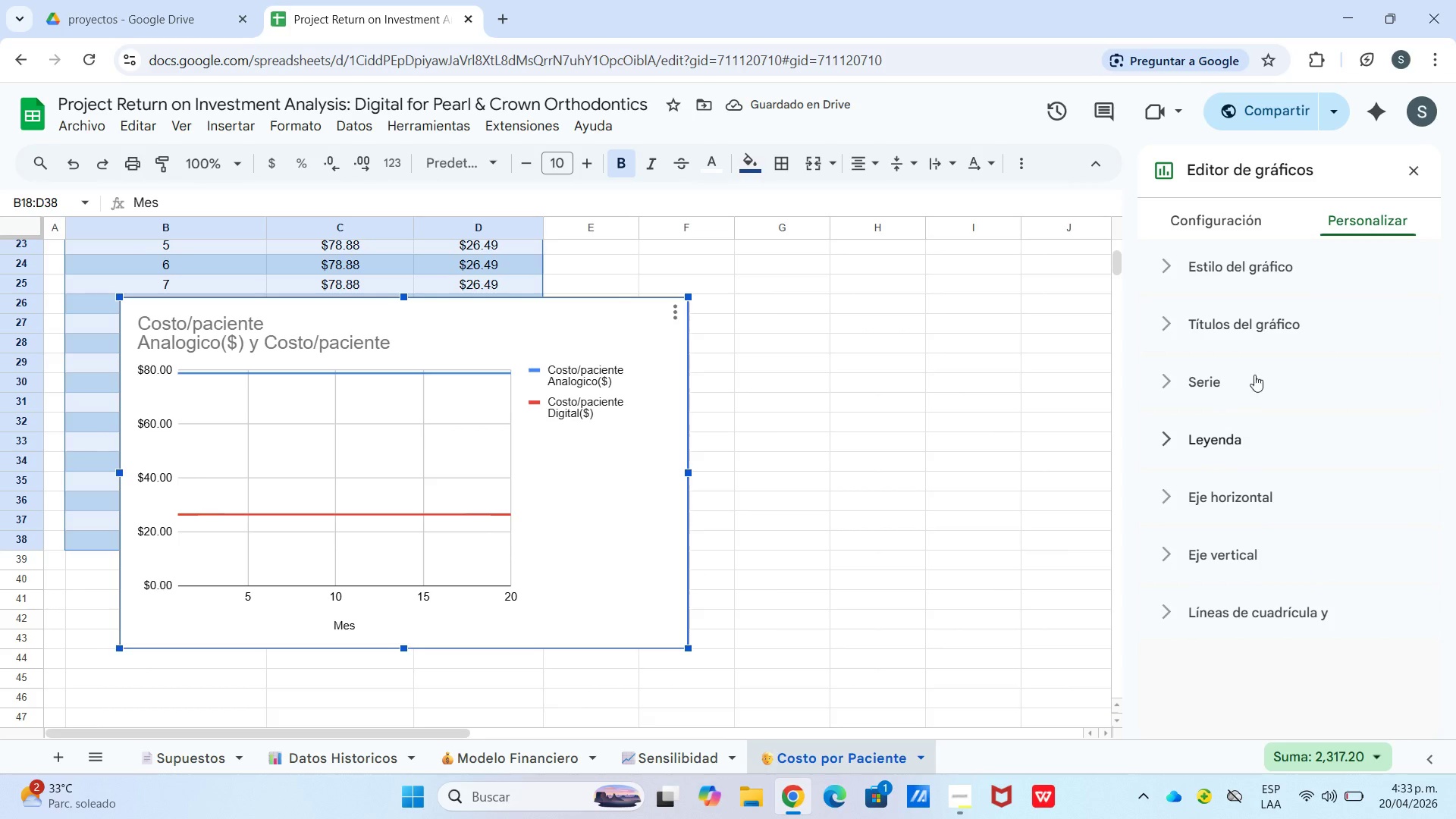 
double_click([1269, 219])
 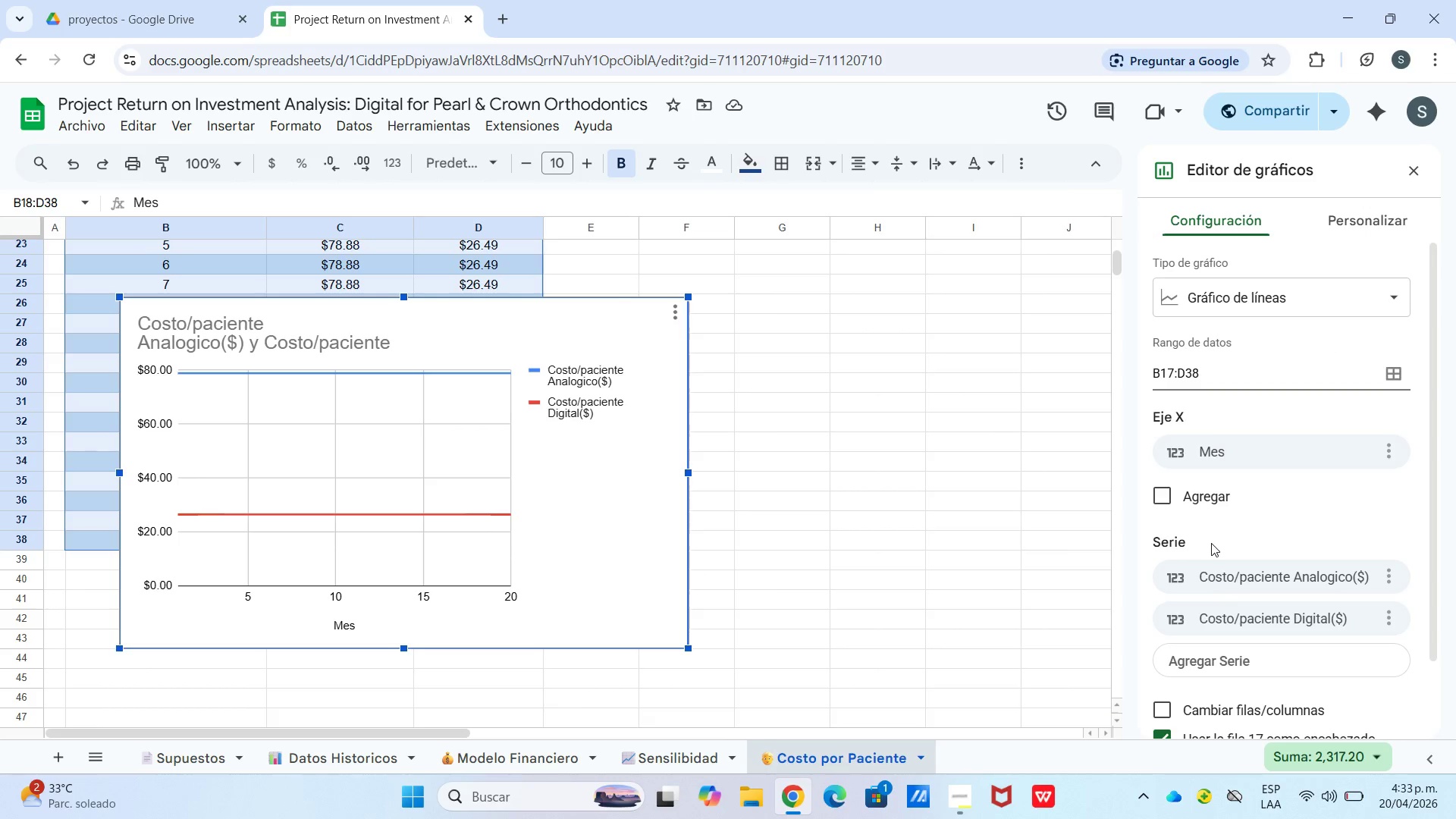 
scroll: coordinate [1209, 609], scroll_direction: down, amount: 2.0
 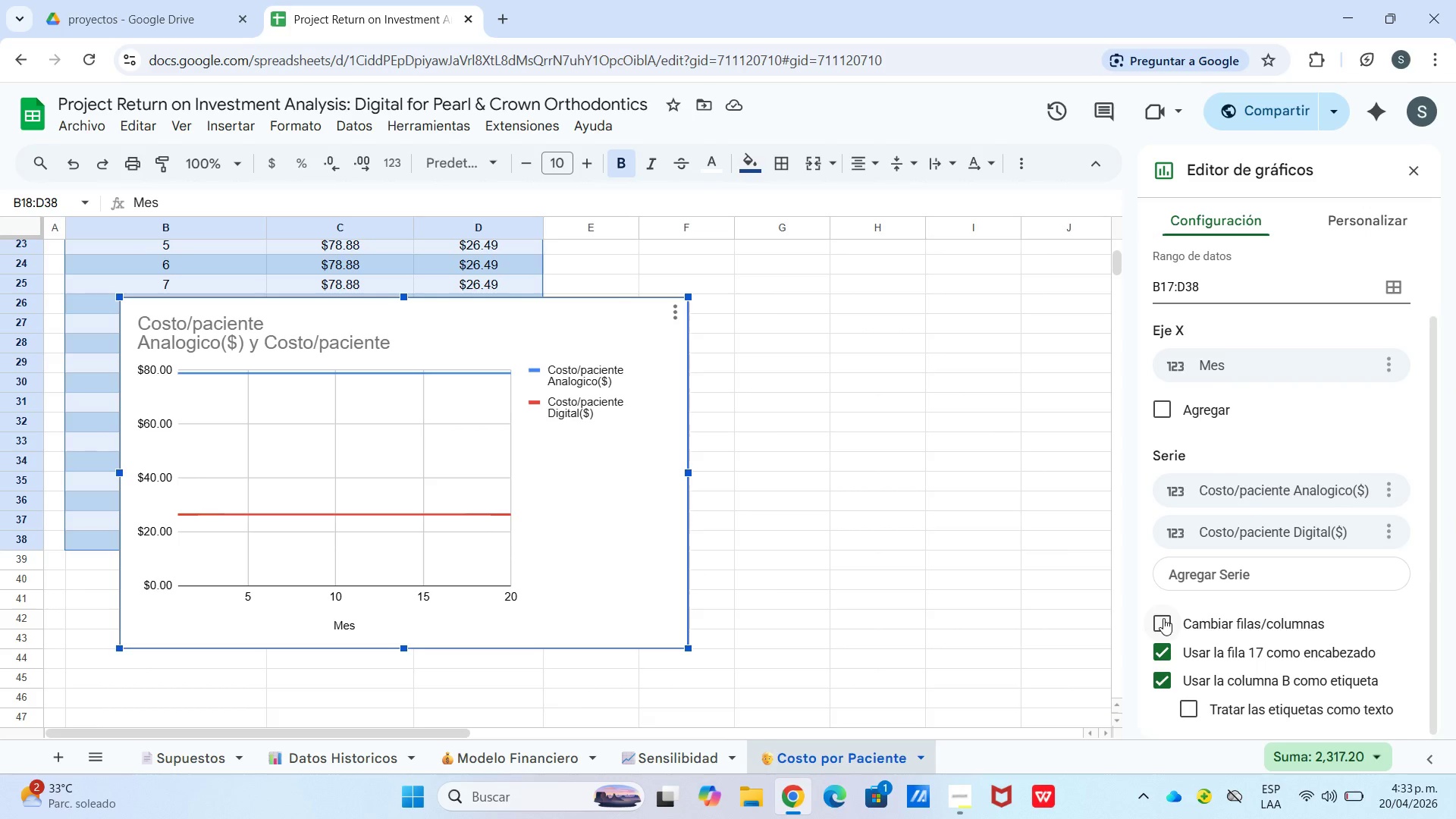 
left_click([1165, 620])
 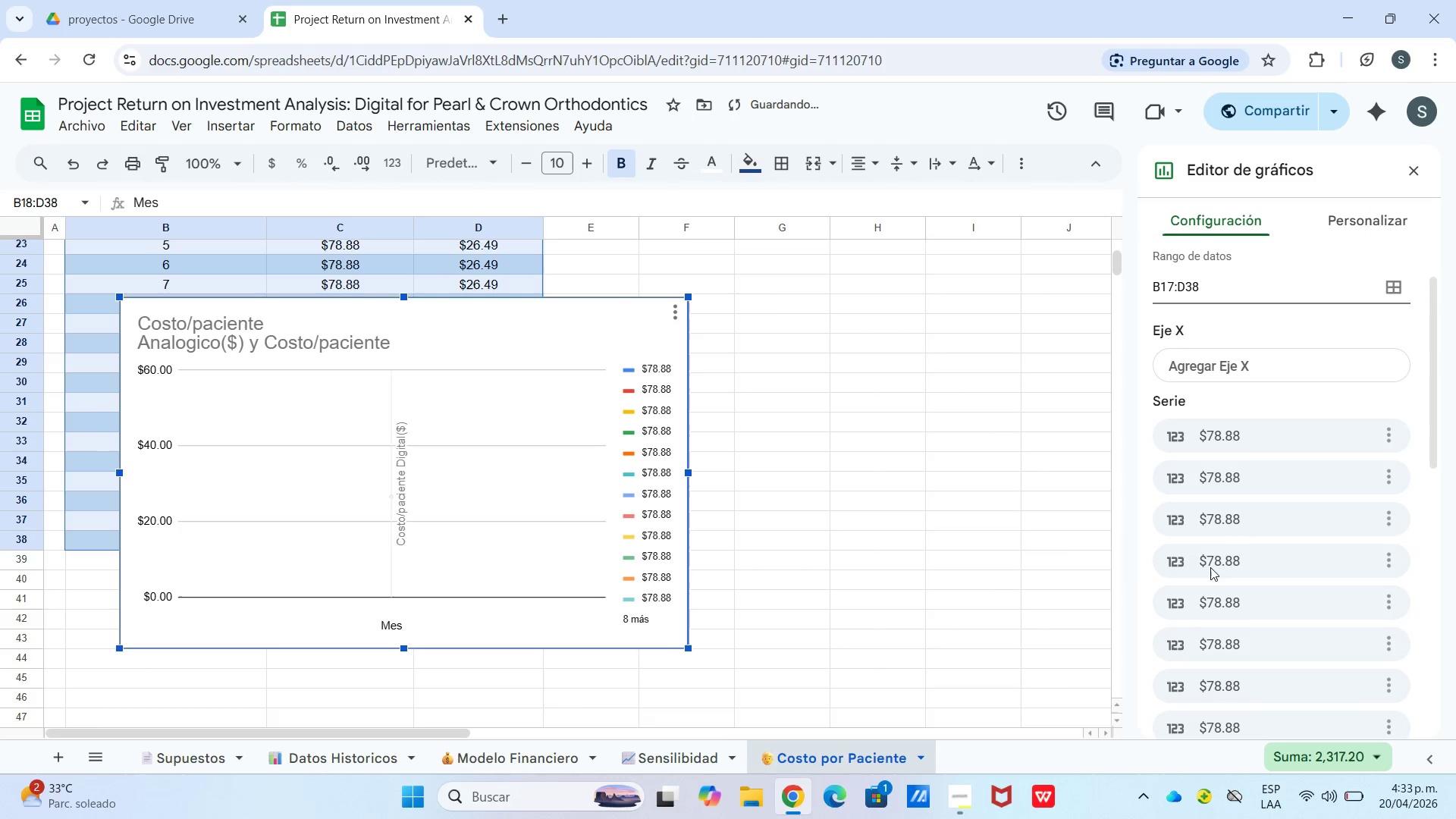 
scroll: coordinate [1225, 458], scroll_direction: down, amount: 13.0
 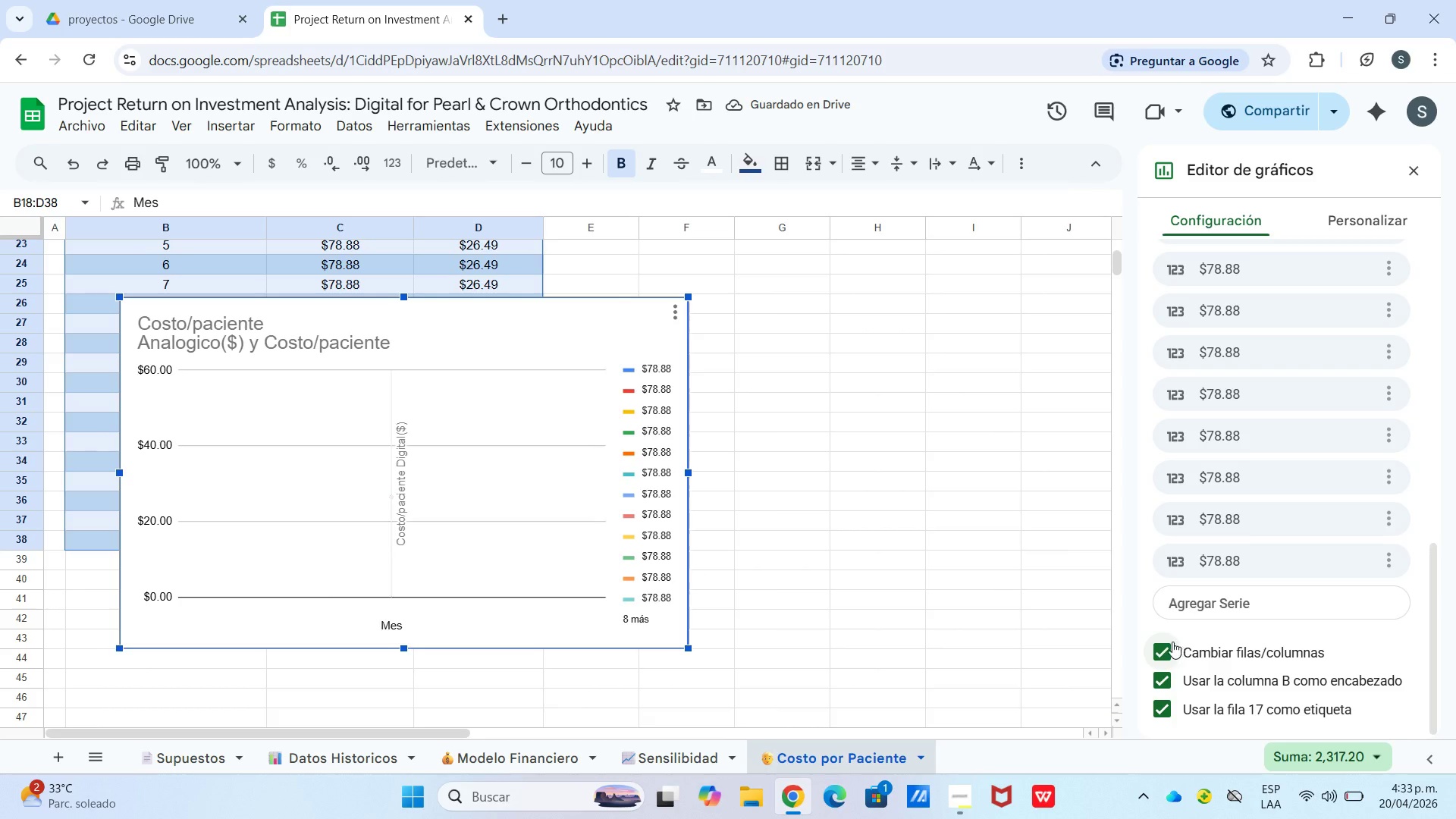 
left_click([1167, 642])
 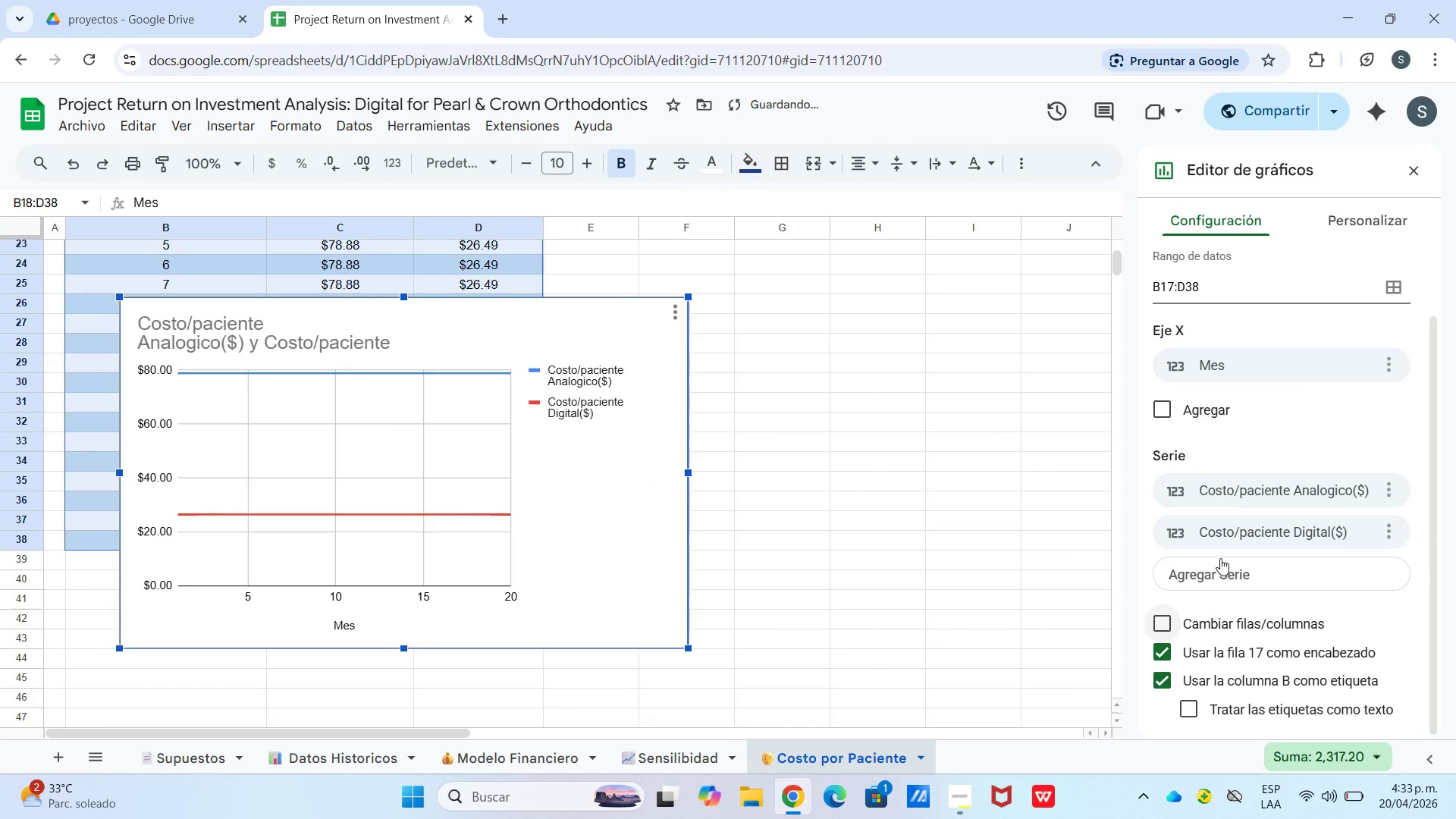 
scroll: coordinate [1208, 443], scroll_direction: up, amount: 4.0
 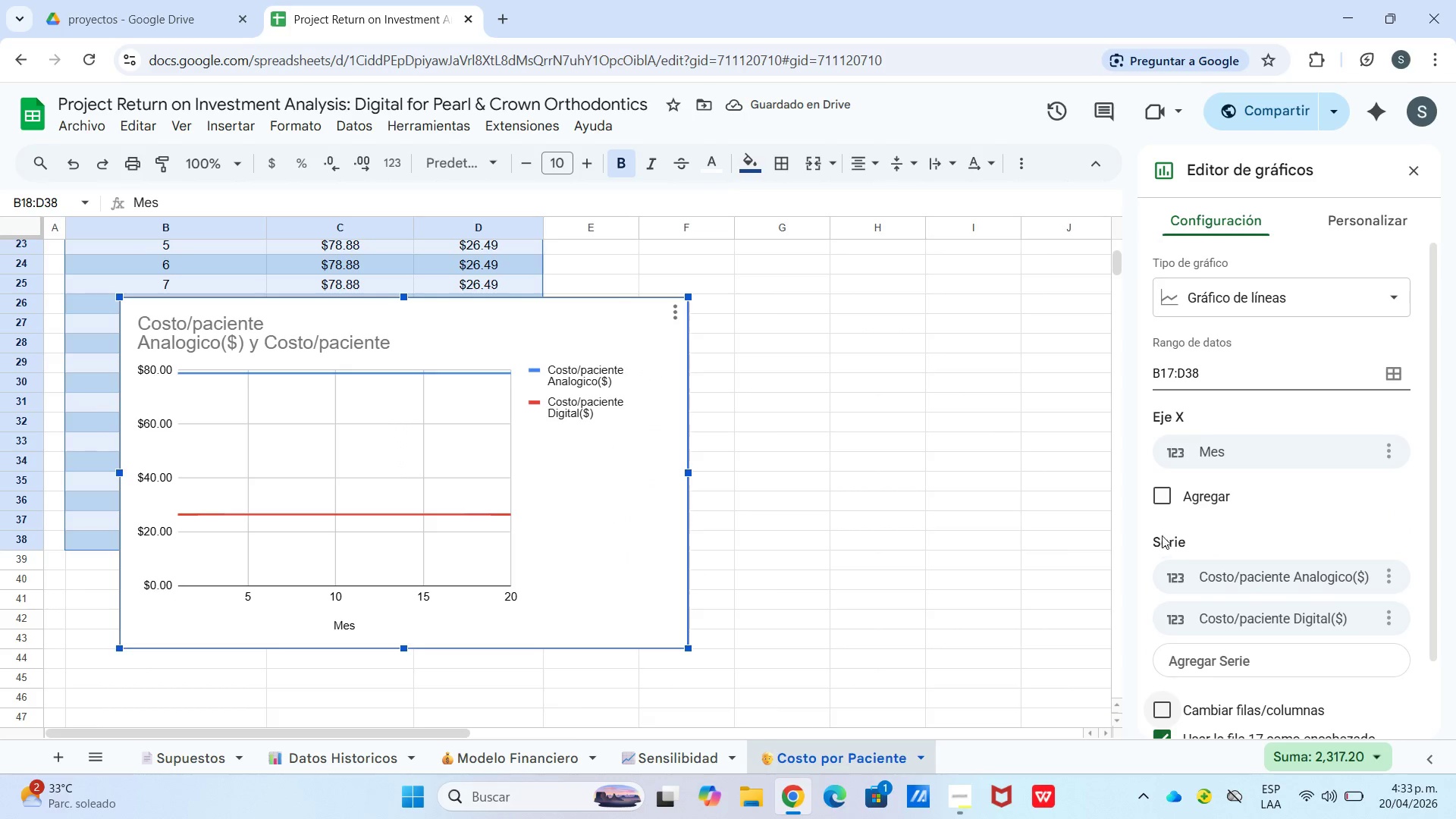 
left_click([1164, 498])
 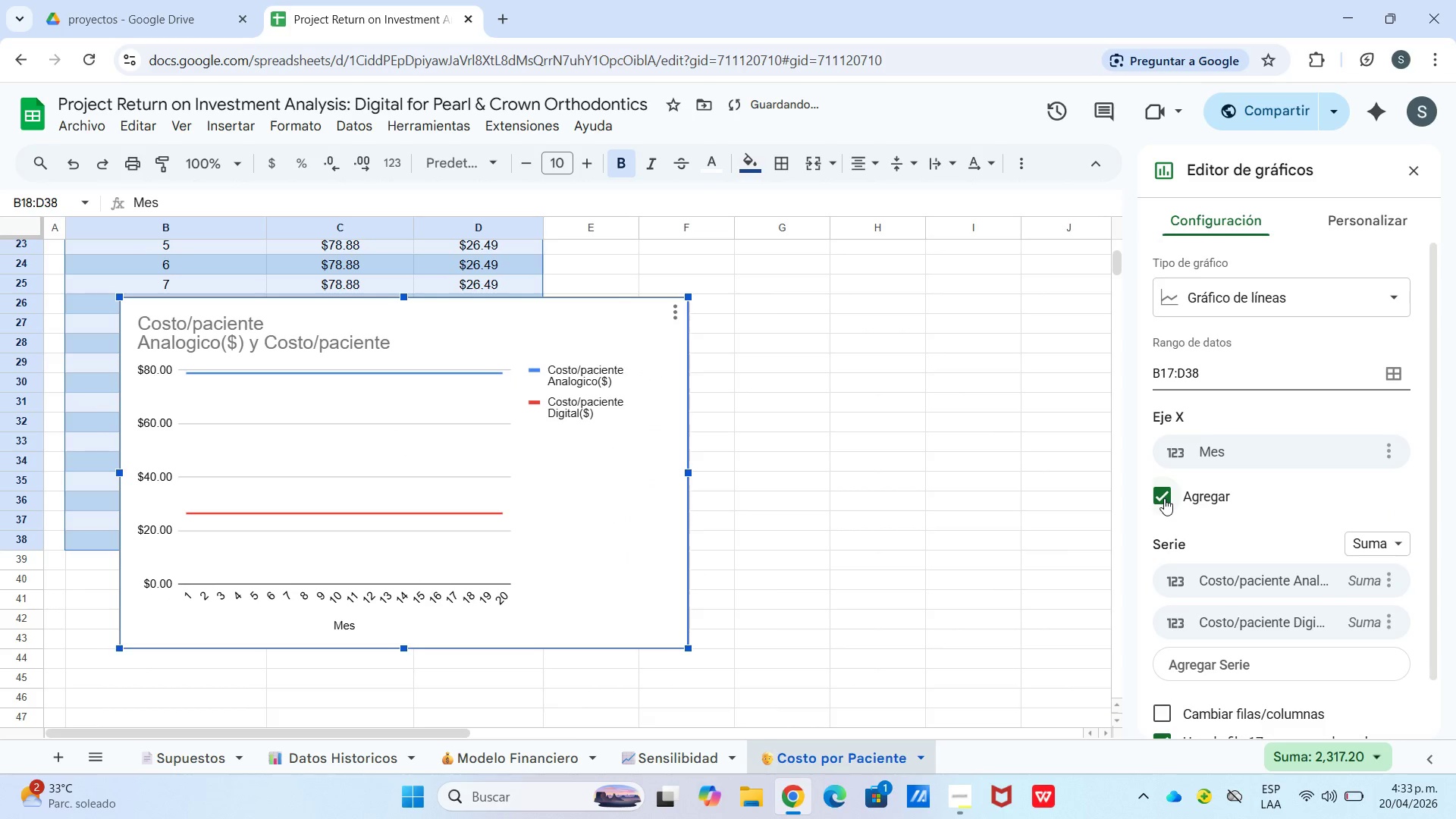 
left_click([1164, 498])
 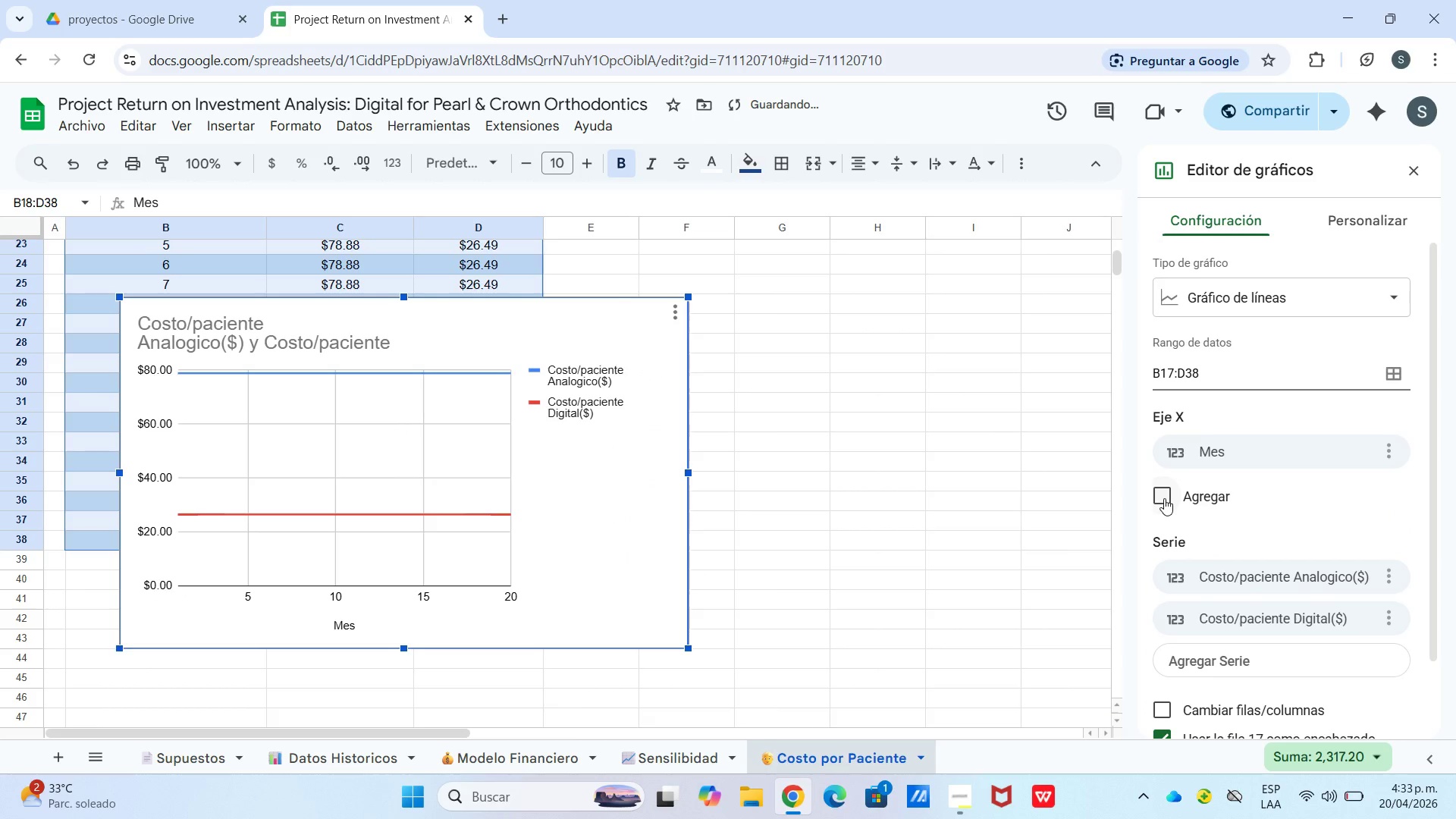 
left_click([1164, 498])
 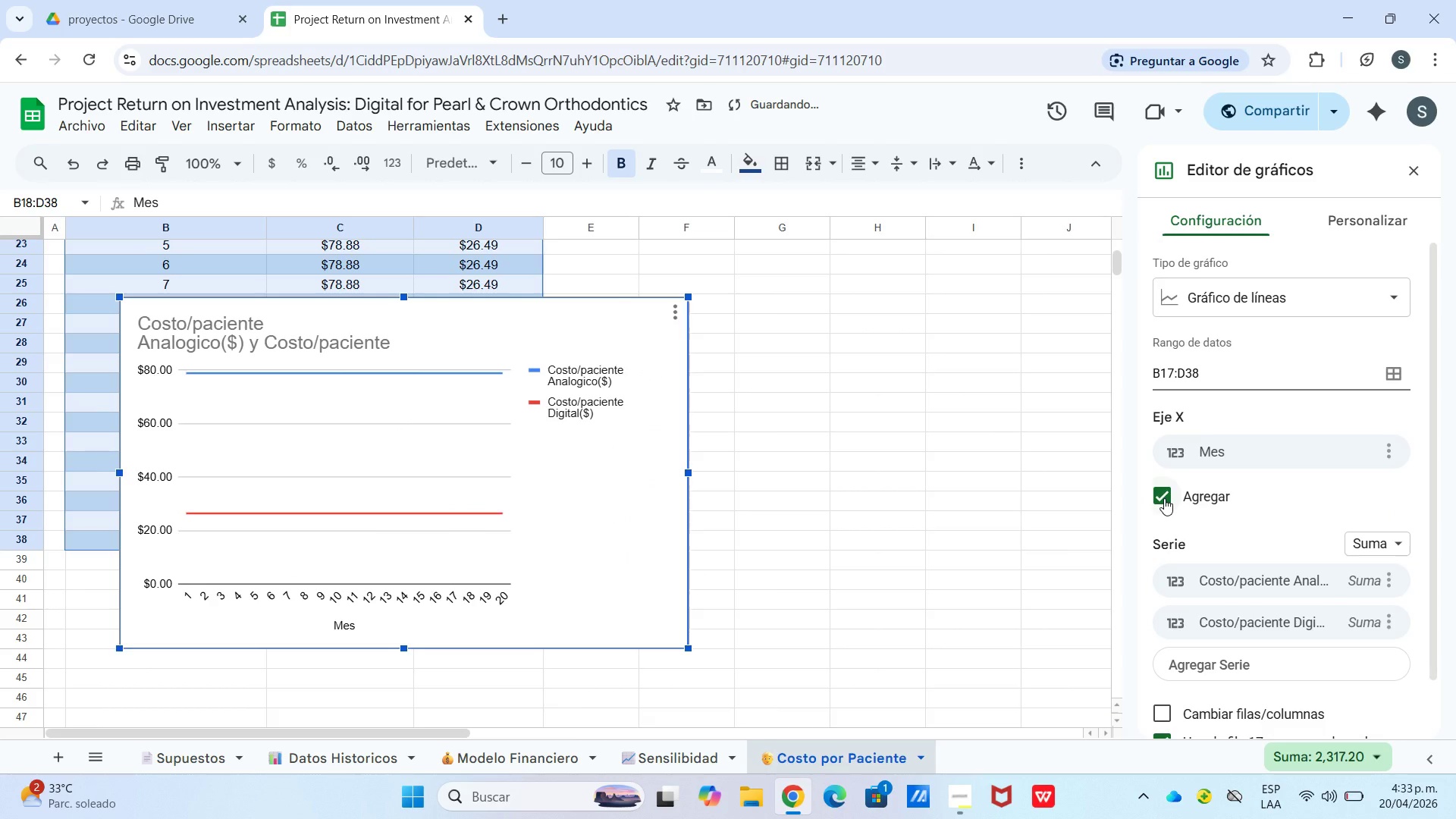 
left_click([1164, 498])
 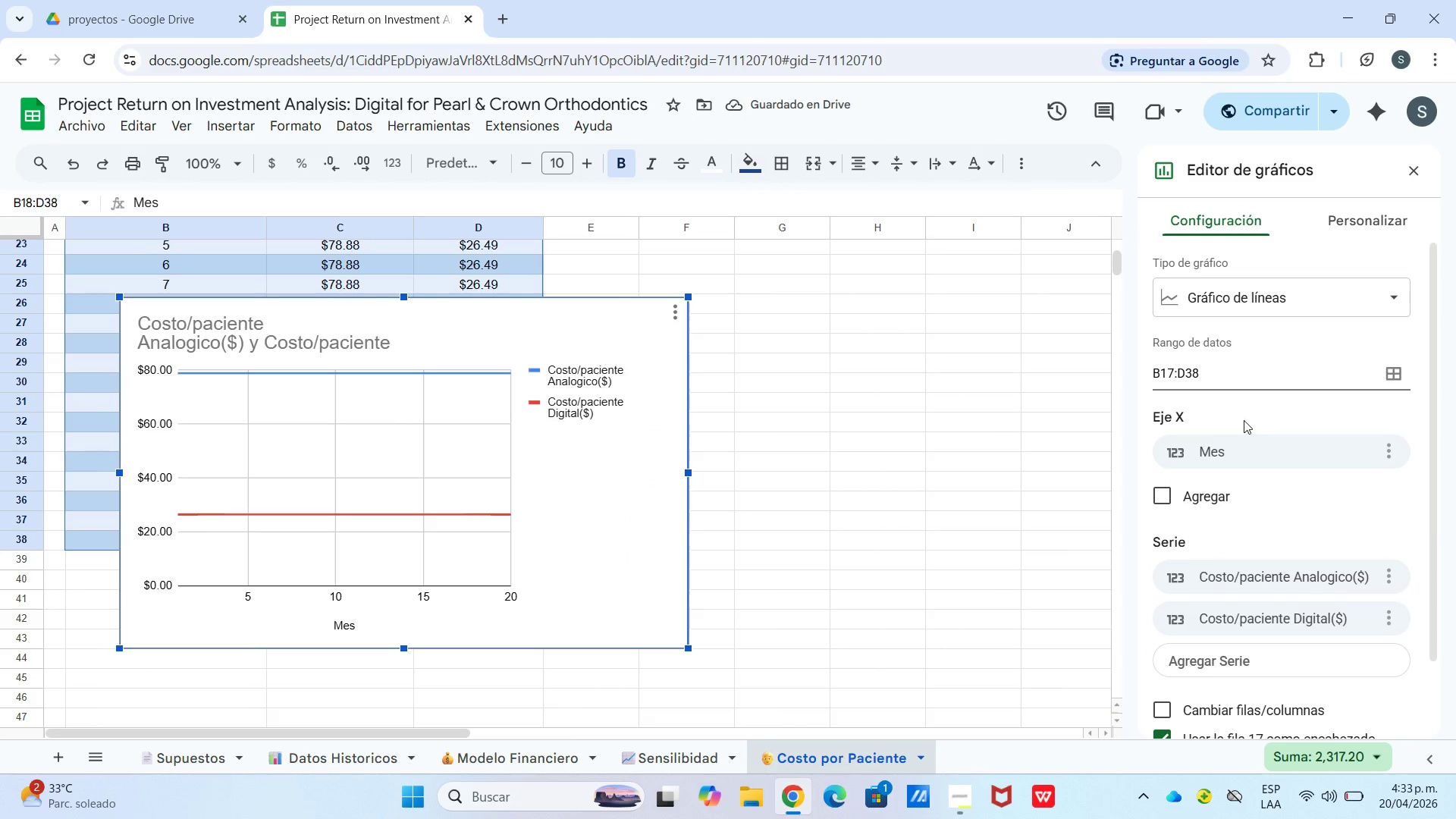 
scroll: coordinate [1237, 516], scroll_direction: down, amount: 3.0
 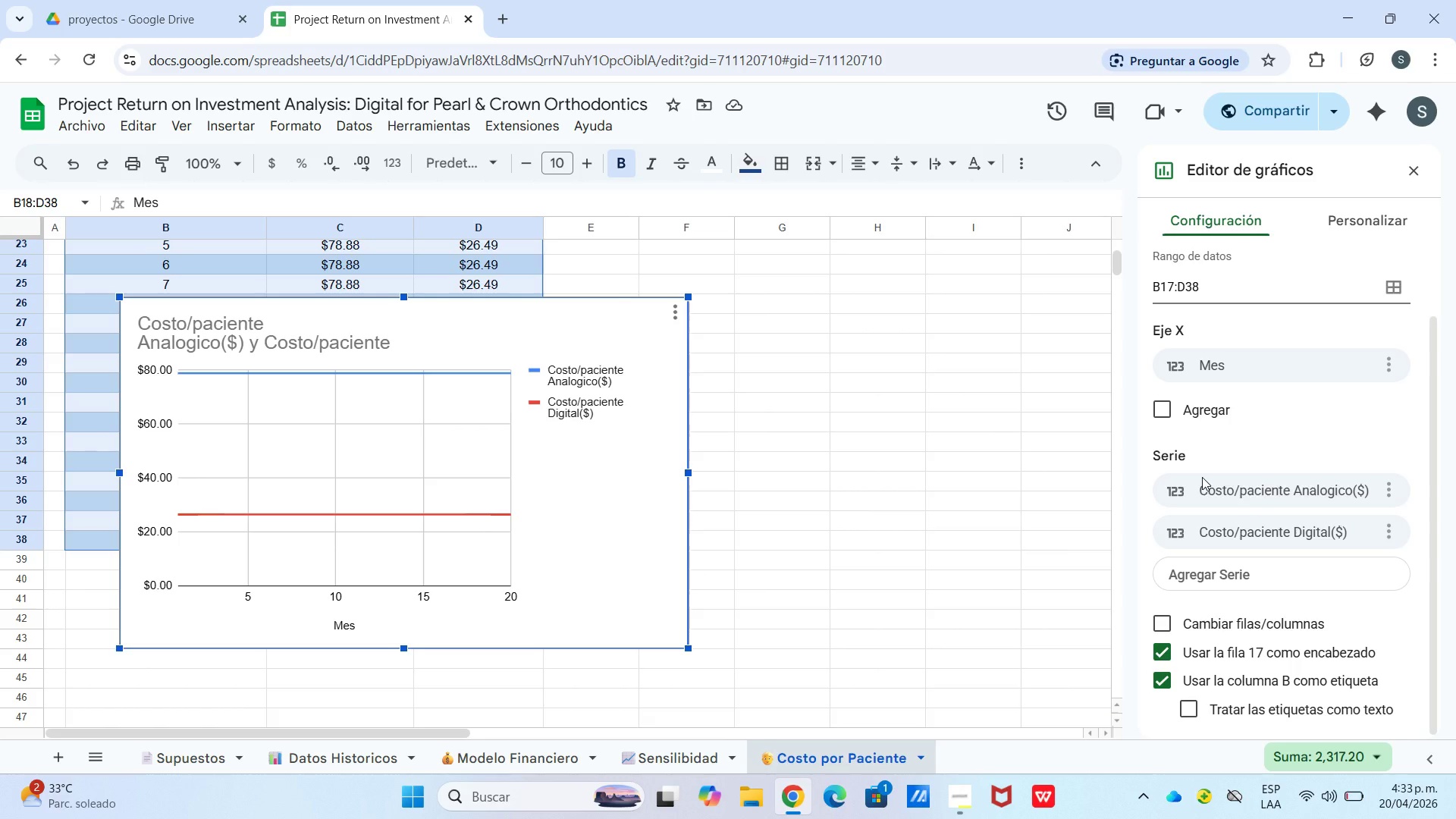 
scroll: coordinate [1175, 399], scroll_direction: up, amount: 2.0
 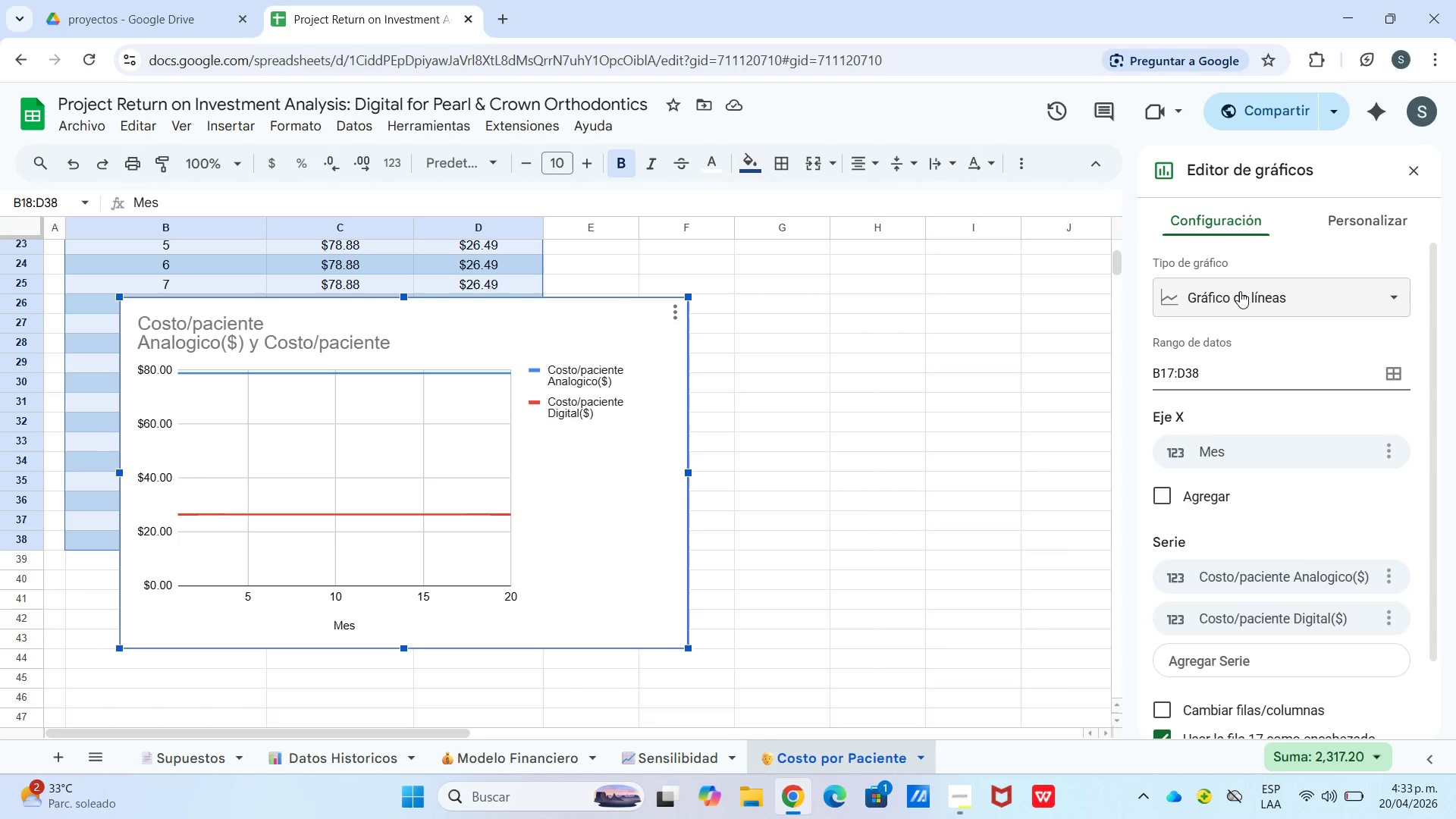 
left_click([1241, 290])
 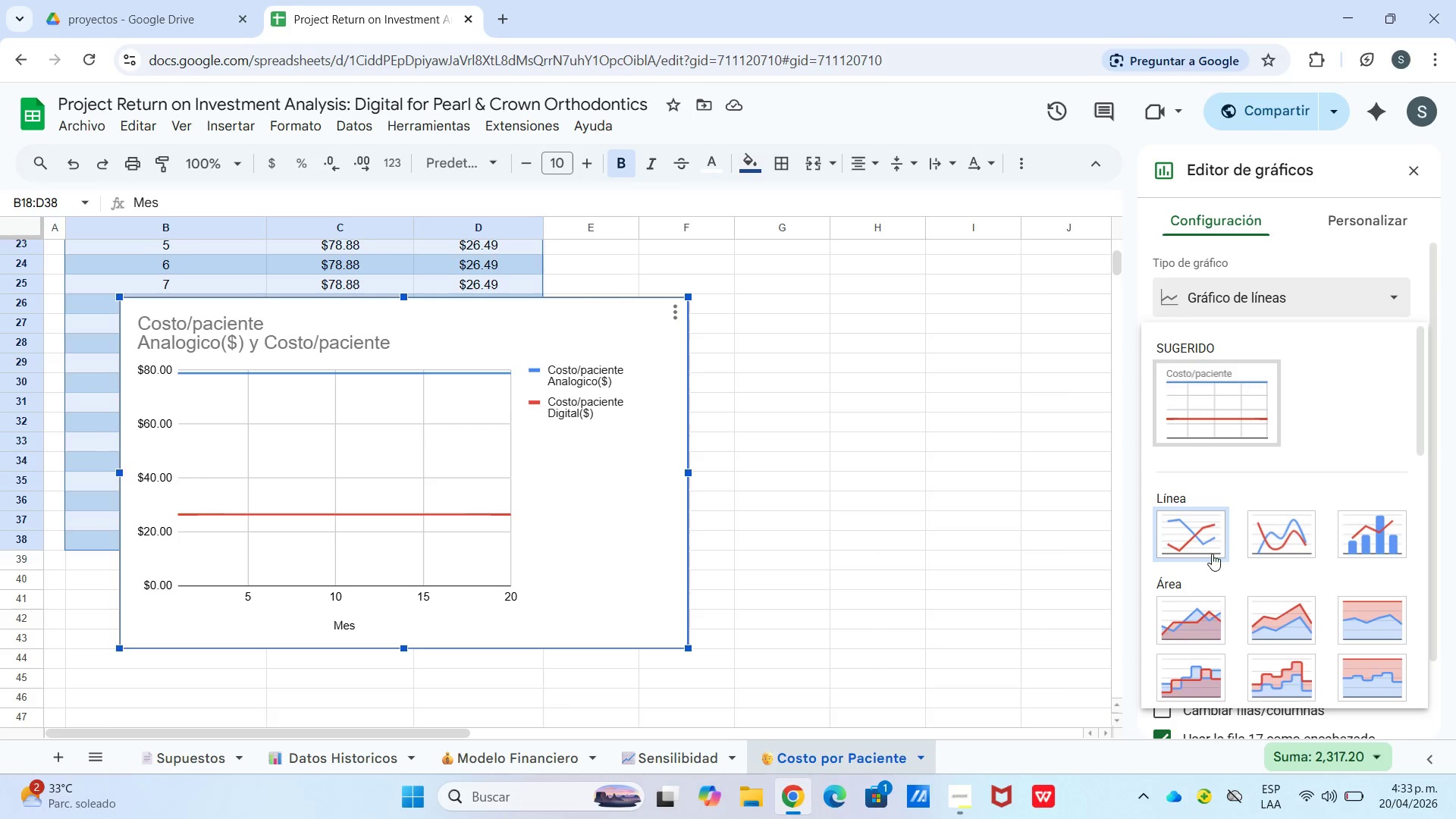 
wait(6.86)
 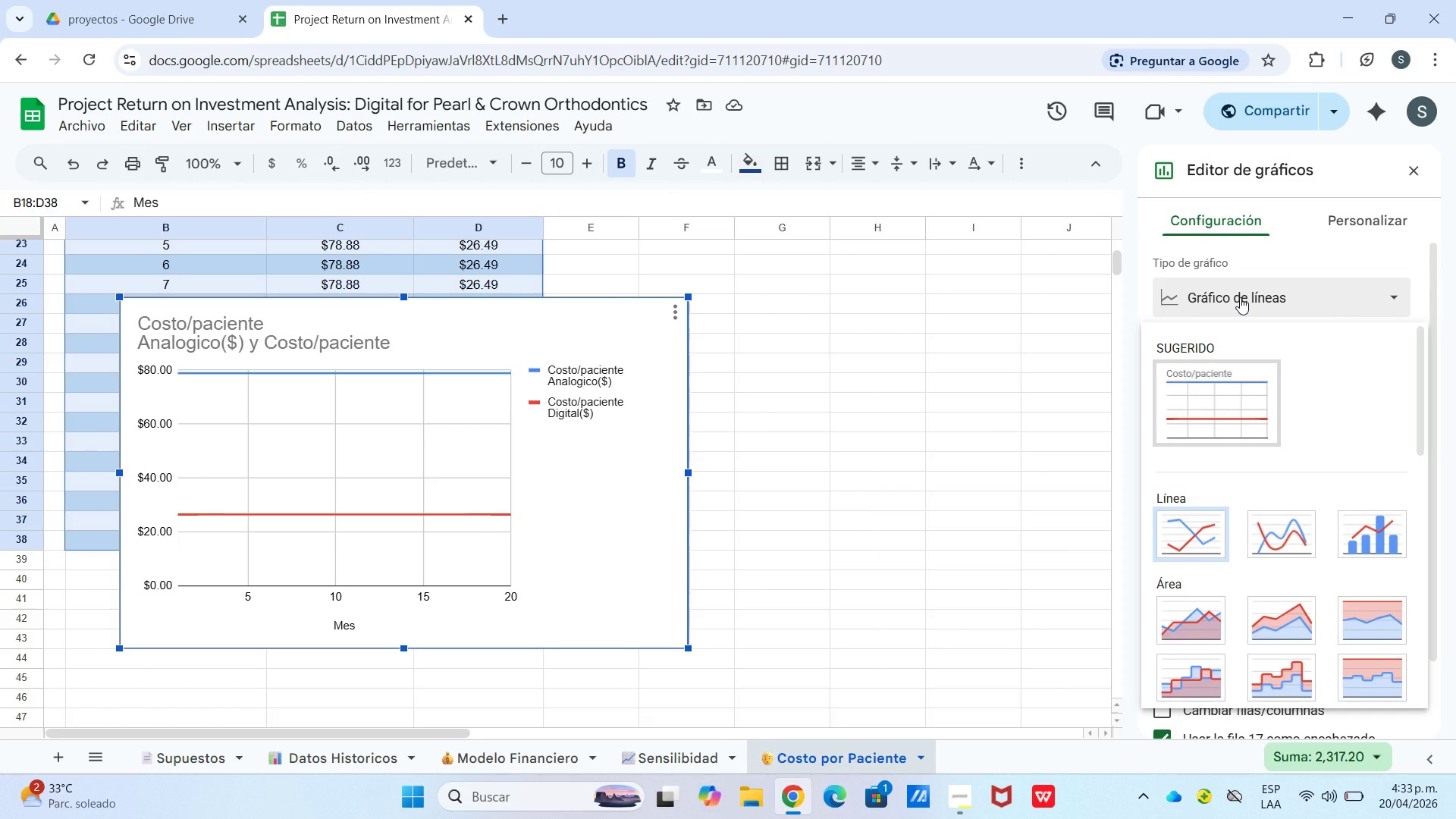 
mouse_move([1351, 546])
 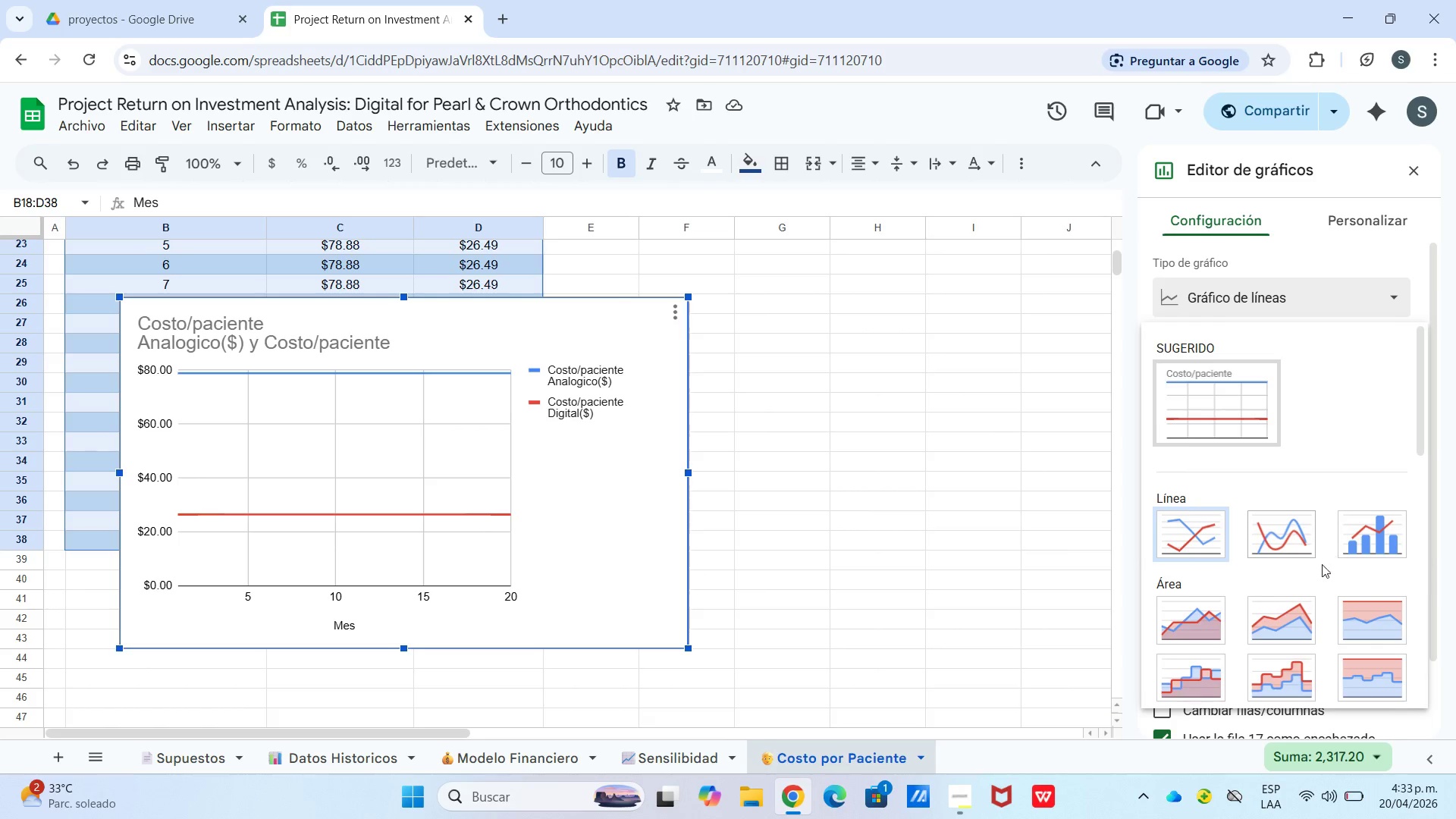 
scroll: coordinate [1252, 582], scroll_direction: down, amount: 3.0
 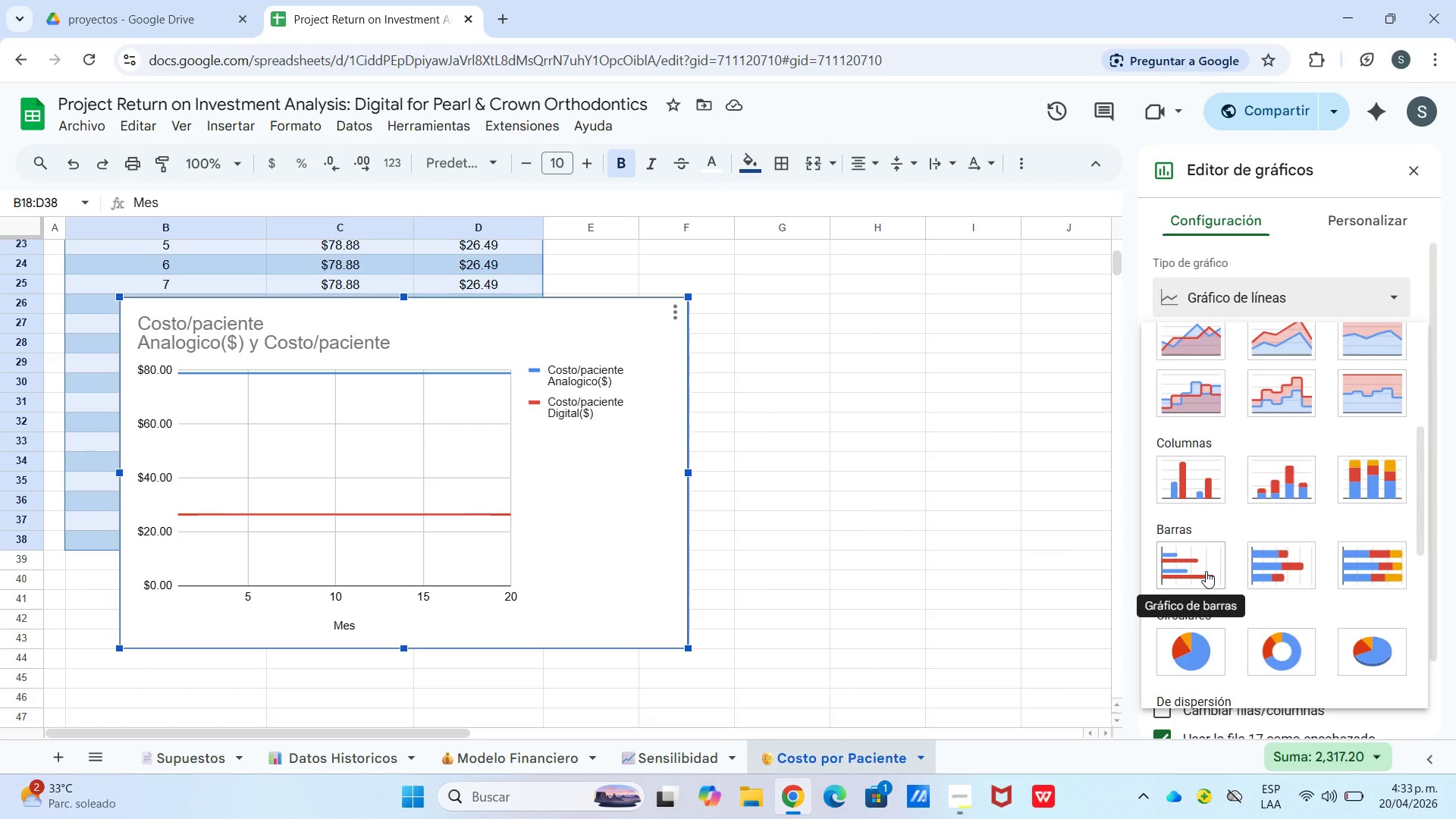 
left_click([1186, 478])
 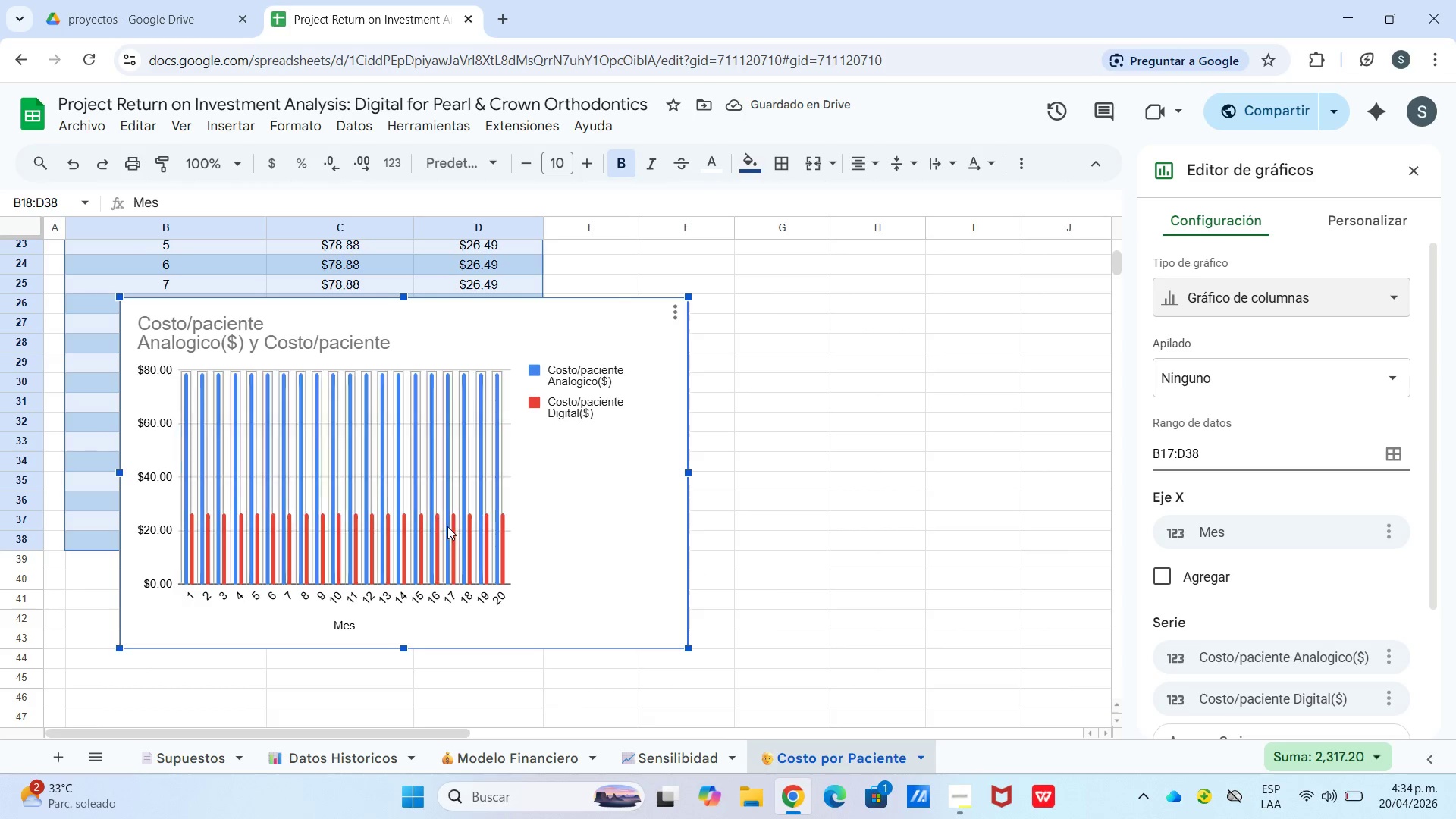 
left_click([315, 341])
 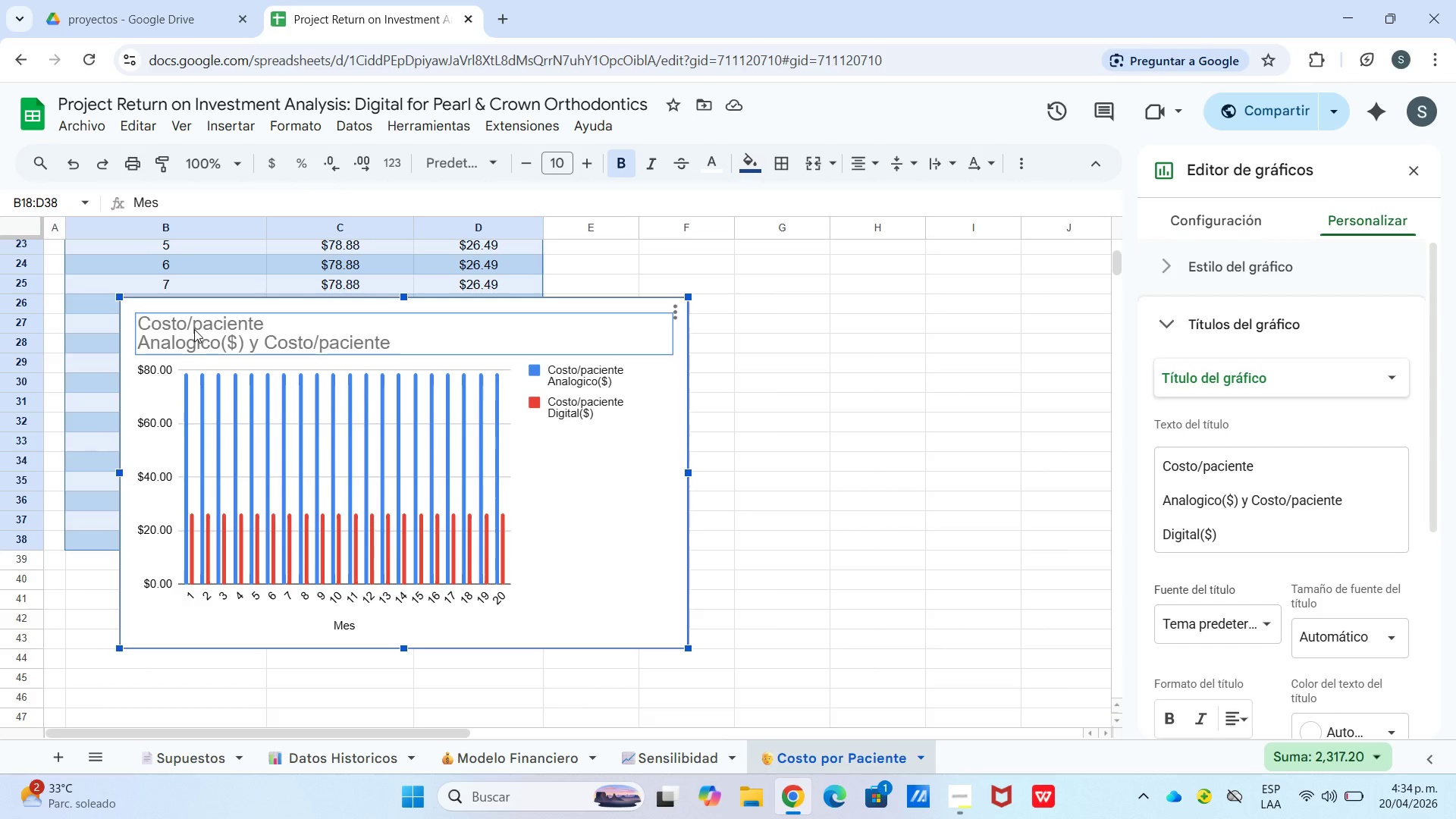 
double_click([198, 326])
 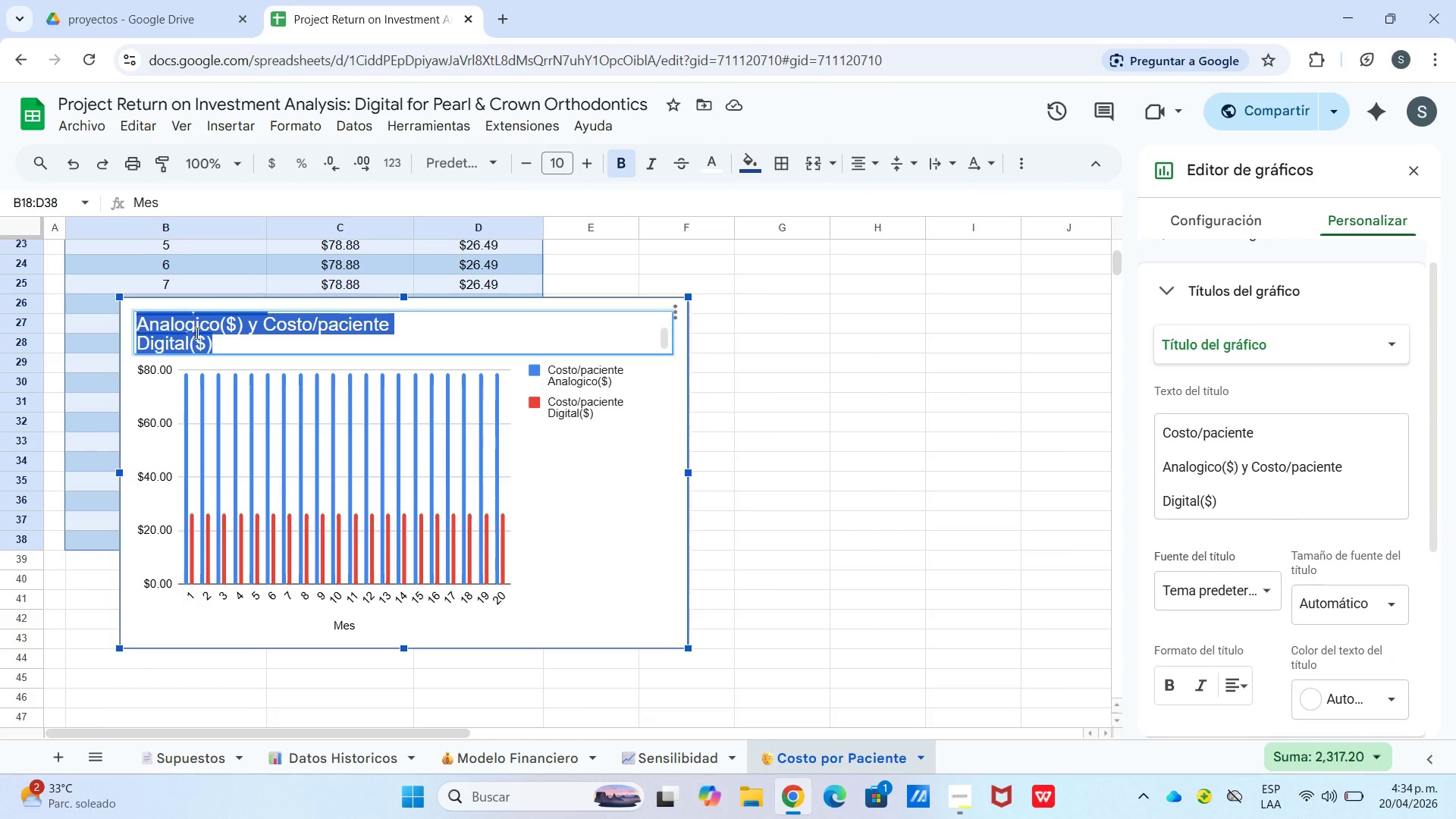 
scroll: coordinate [196, 334], scroll_direction: up, amount: 1.0
 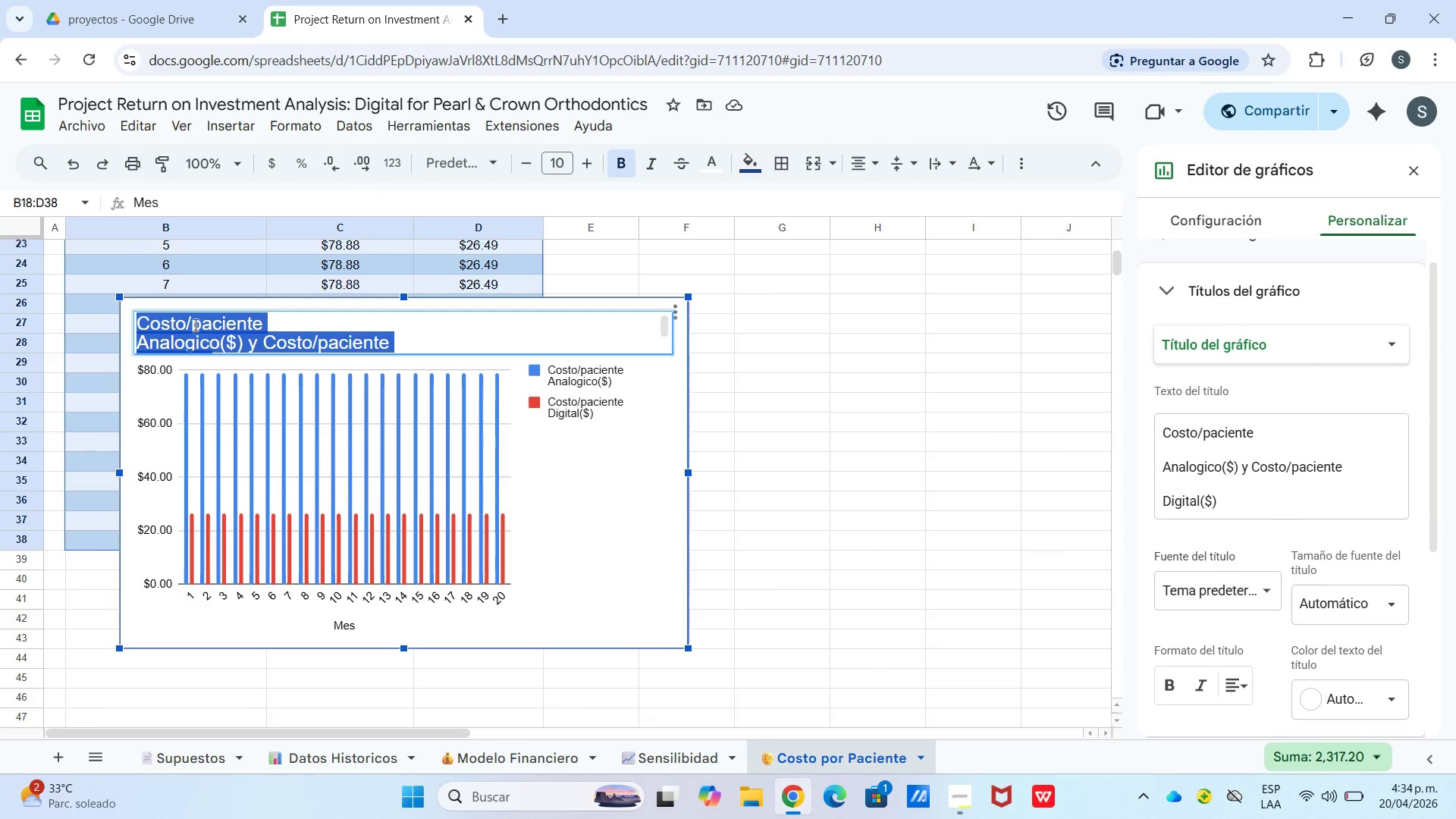 
left_click([193, 324])
 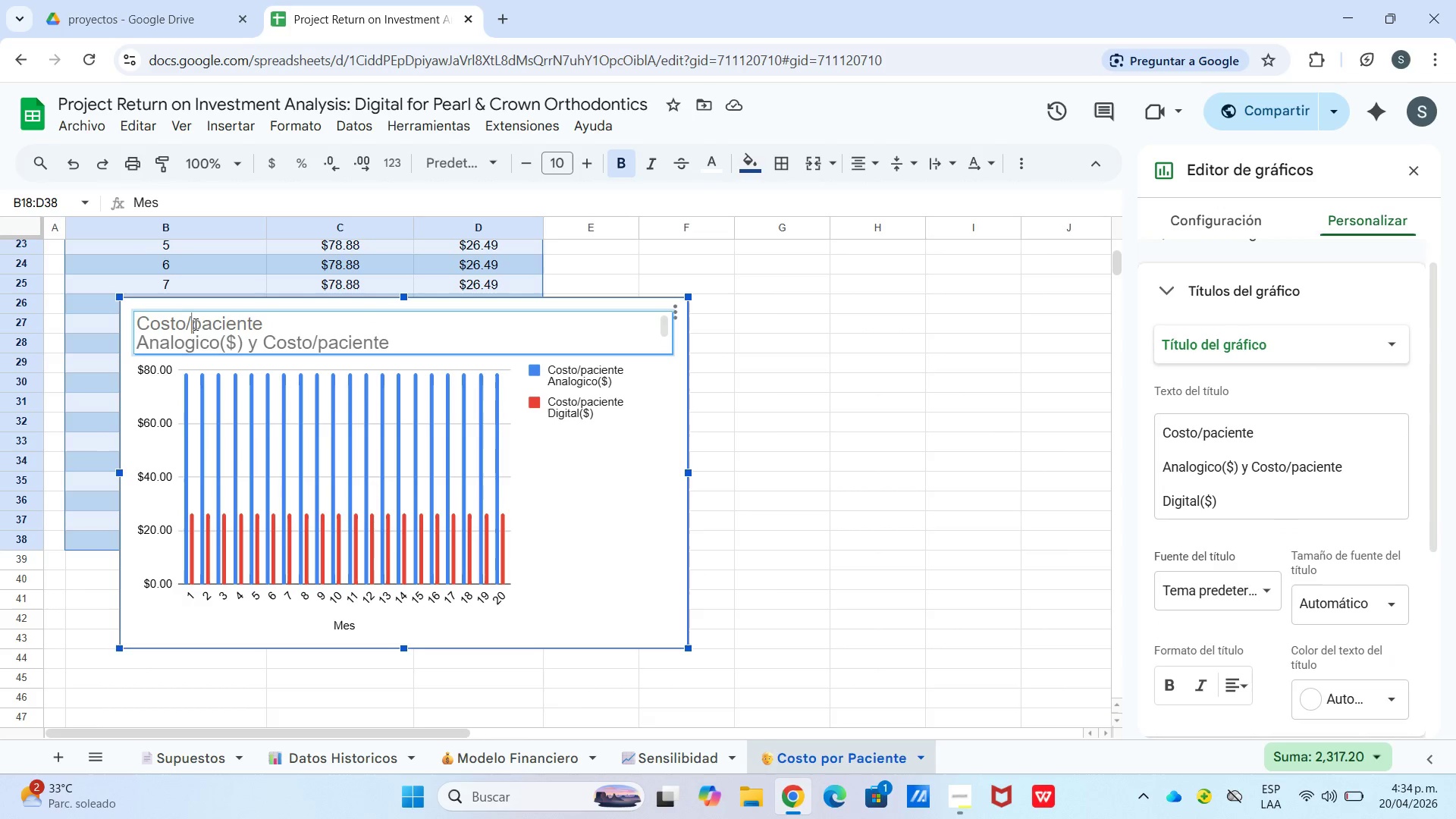 
key(Backspace)
 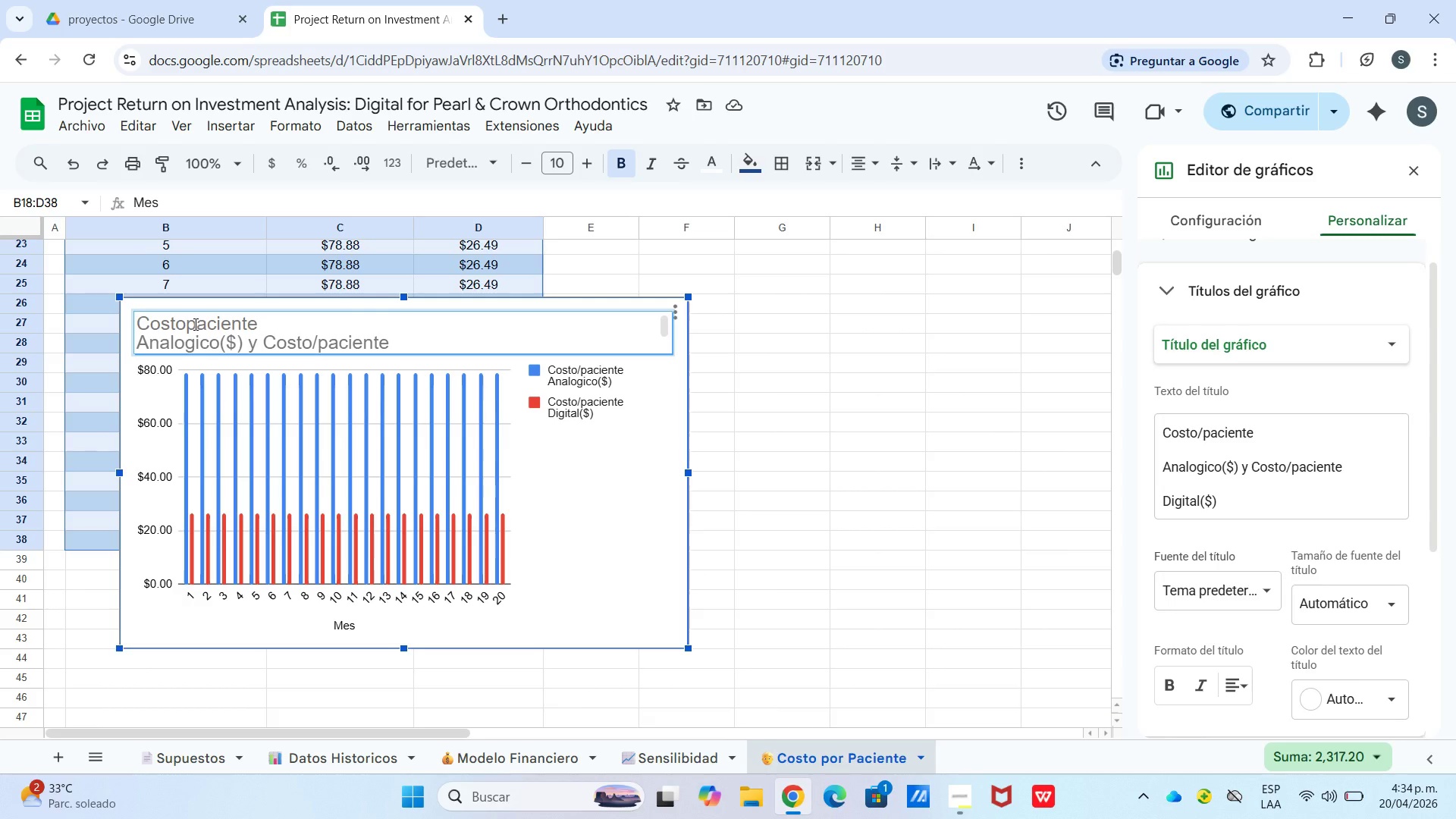 
key(Space)
 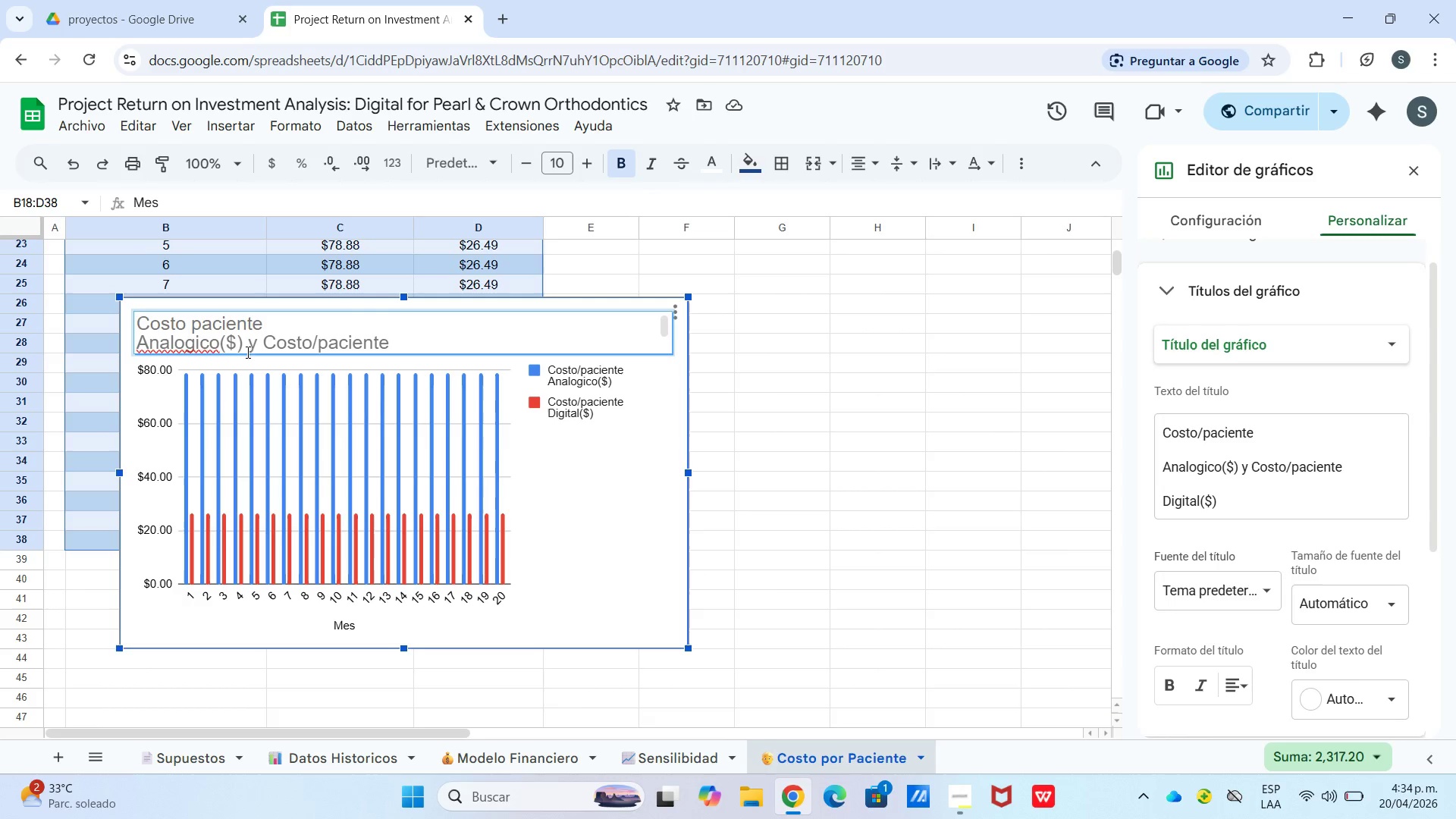 
left_click_drag(start_coordinate=[248, 342], to_coordinate=[255, 329])
 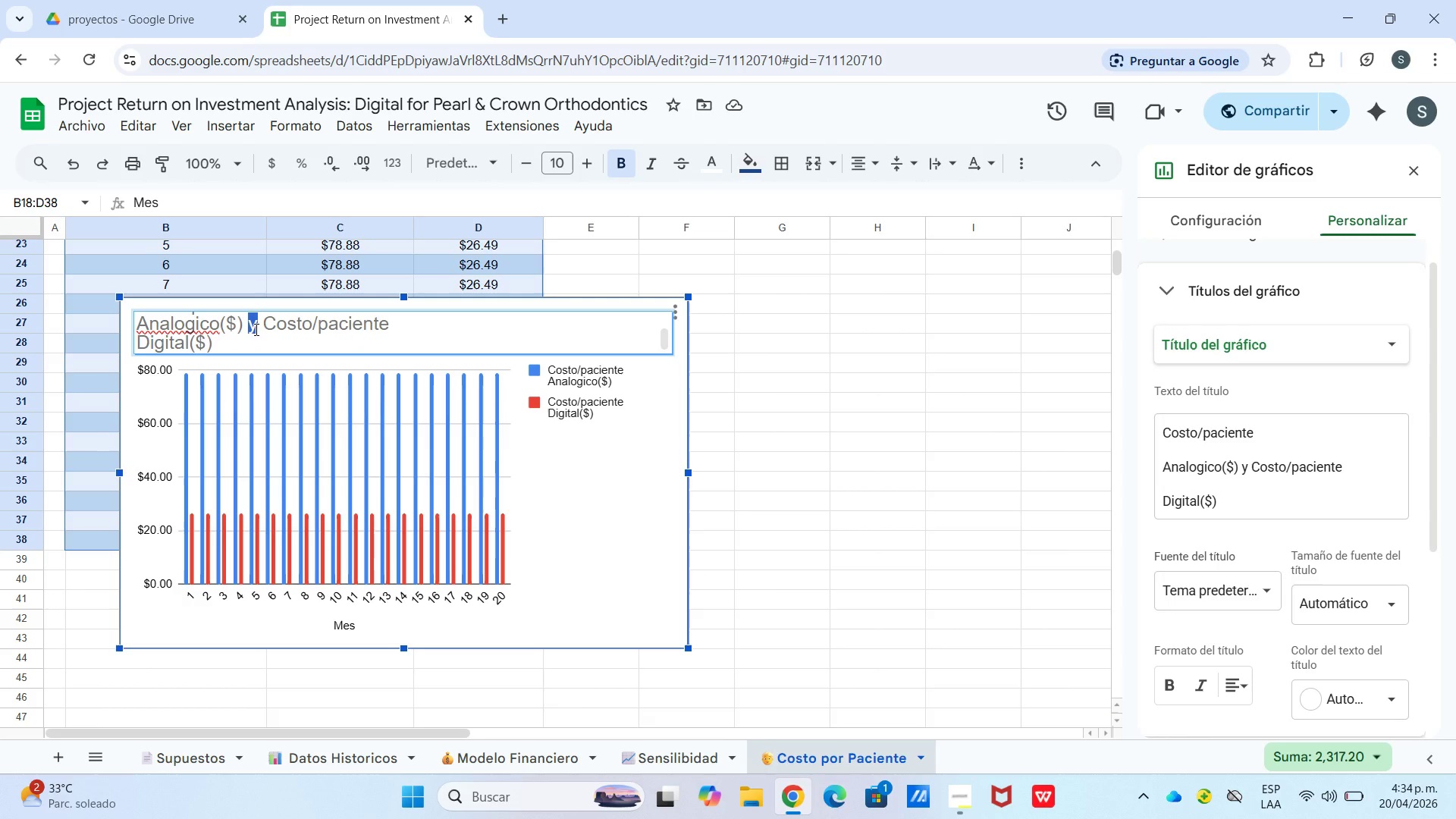 
type(vs.)
 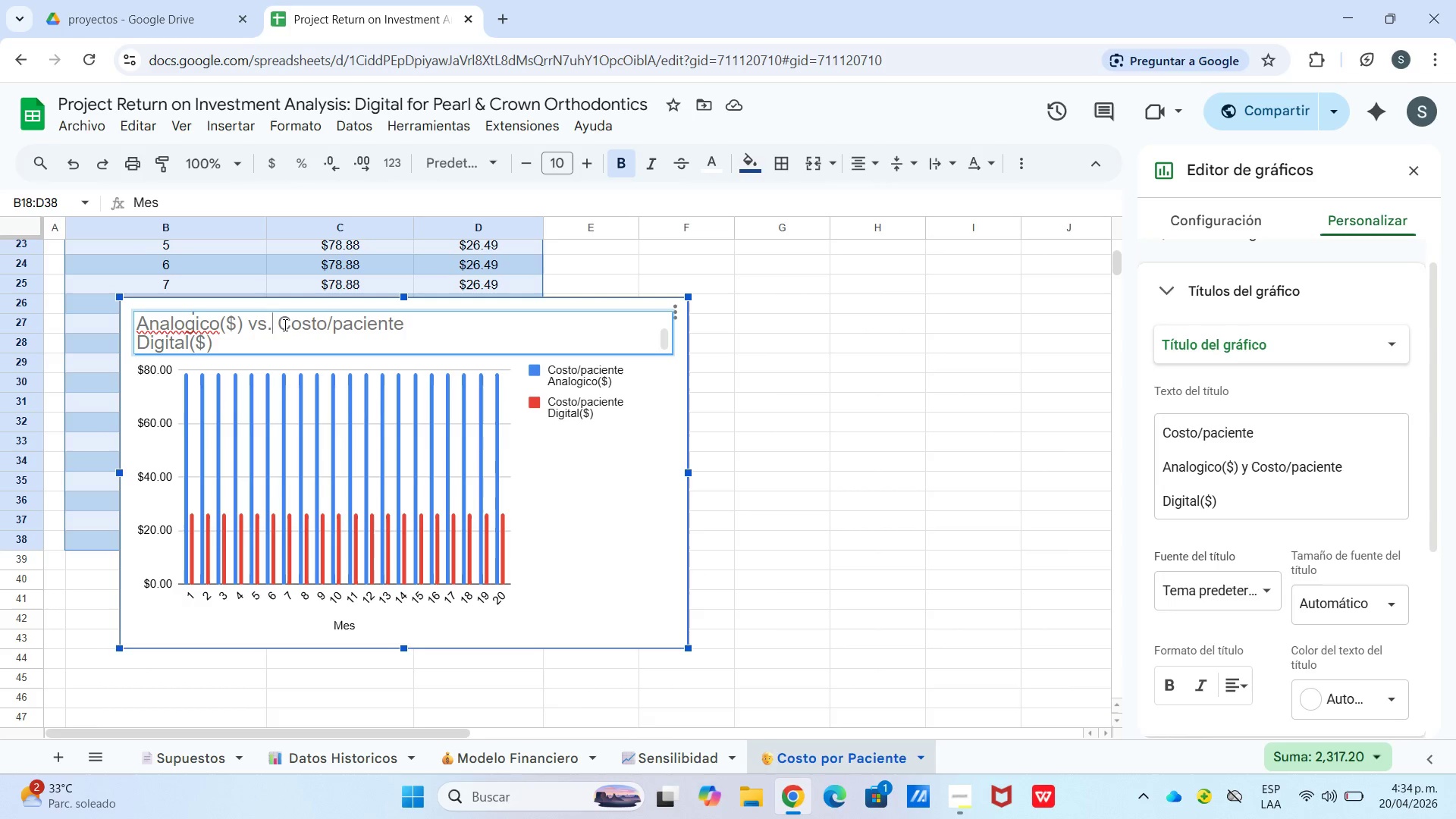 
left_click_drag(start_coordinate=[274, 325], to_coordinate=[413, 339])
 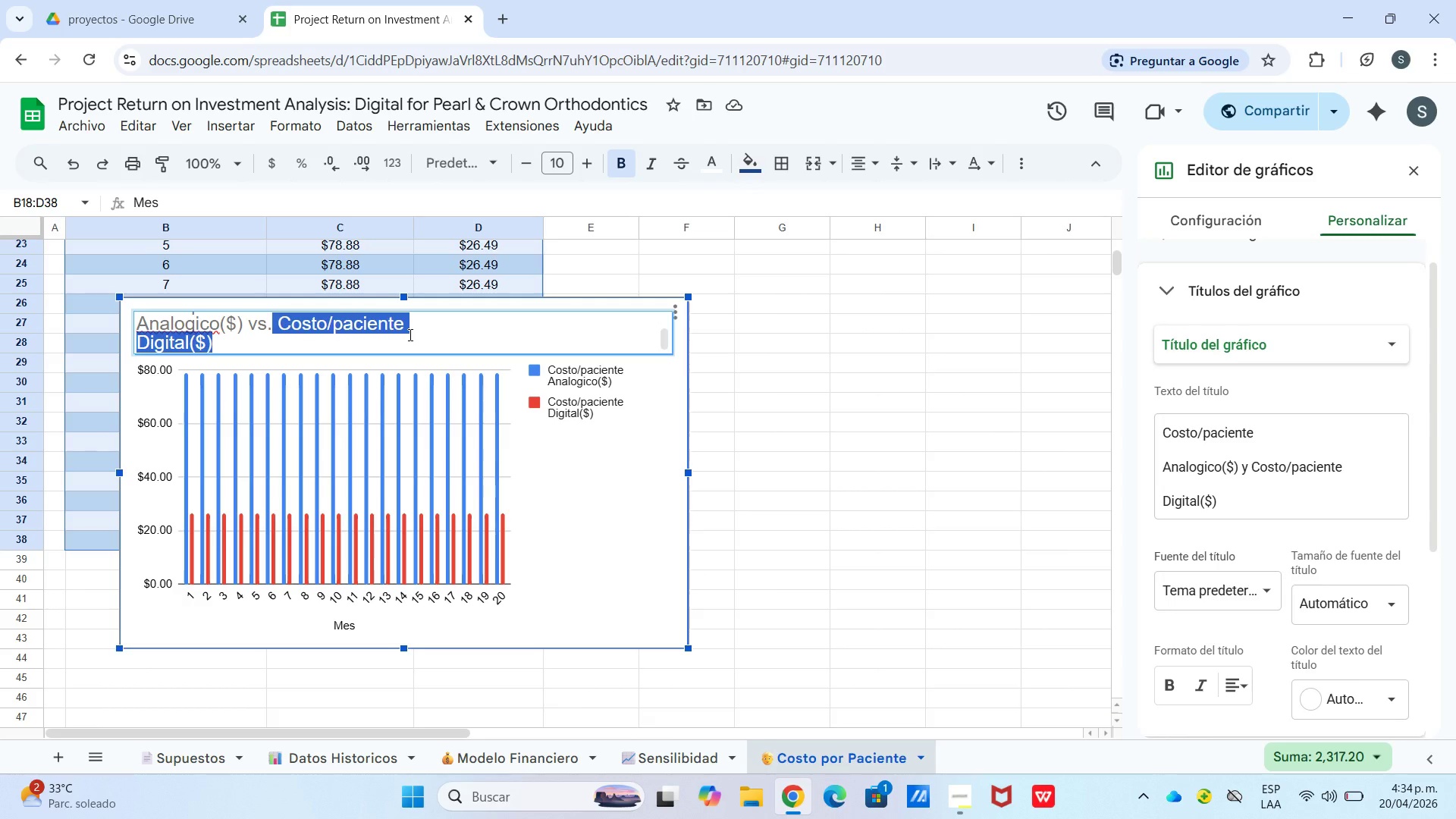 
key(Backspace)
 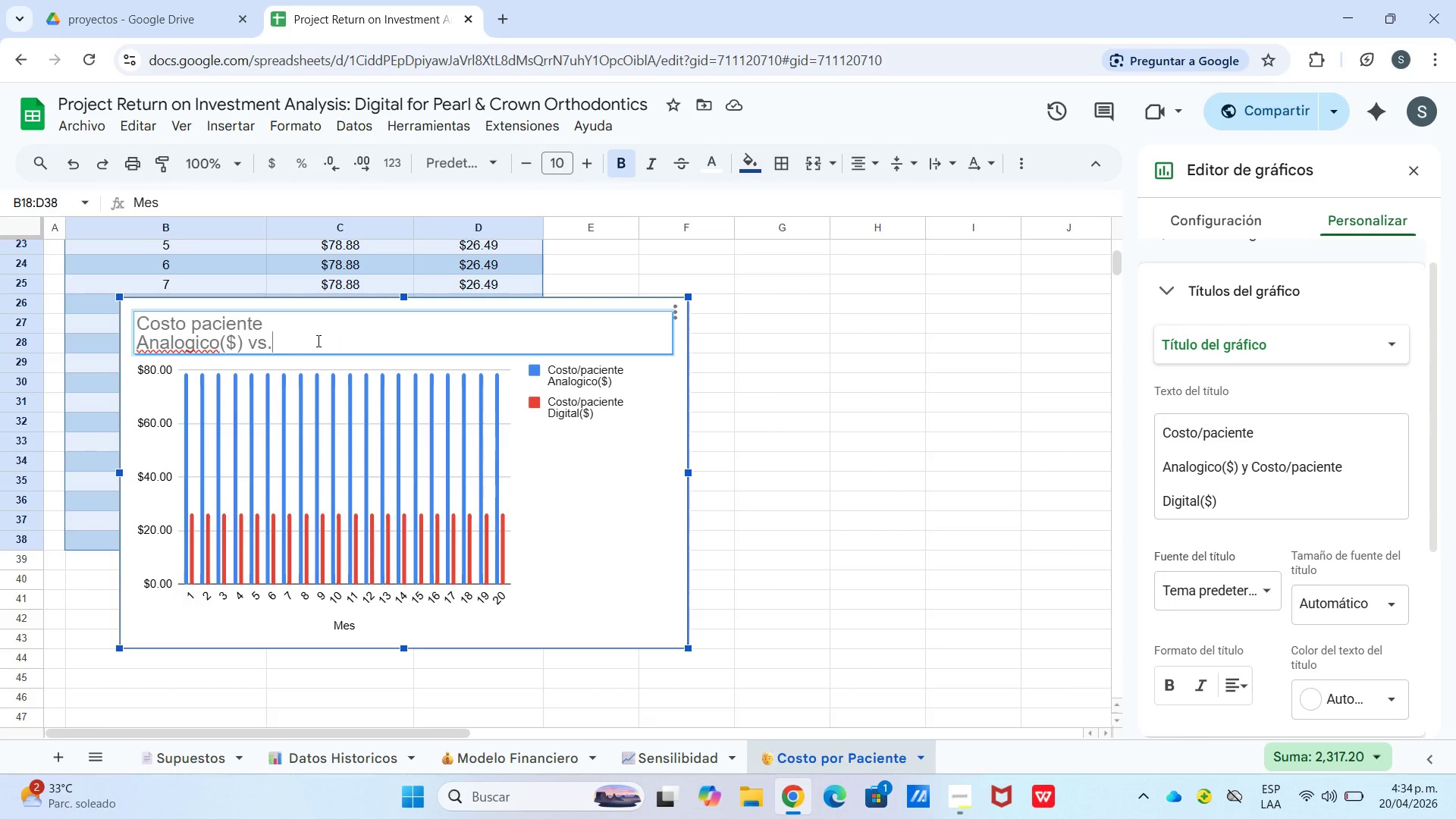 
left_click([300, 347])
 